 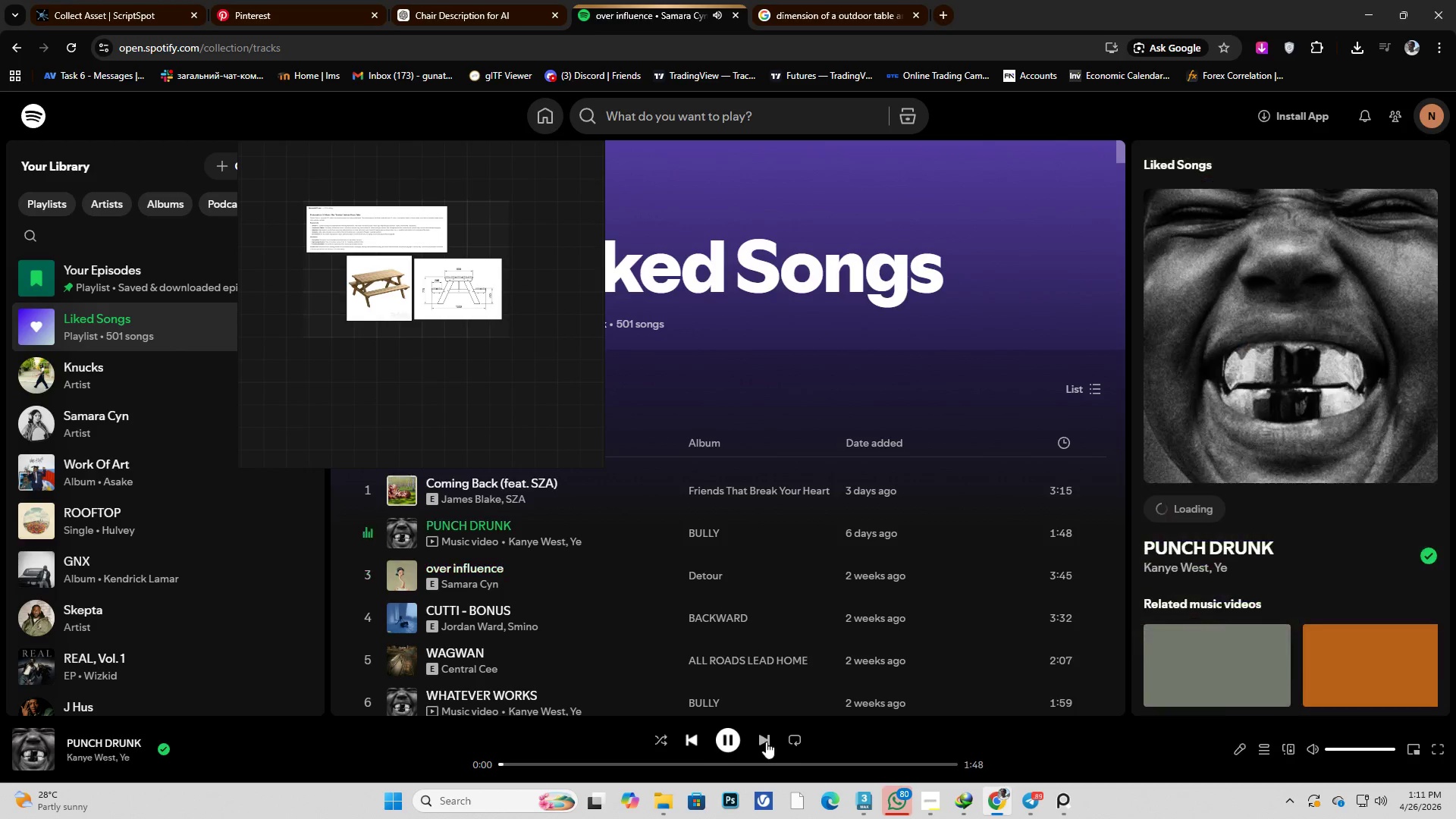 
left_click([796, 742])
 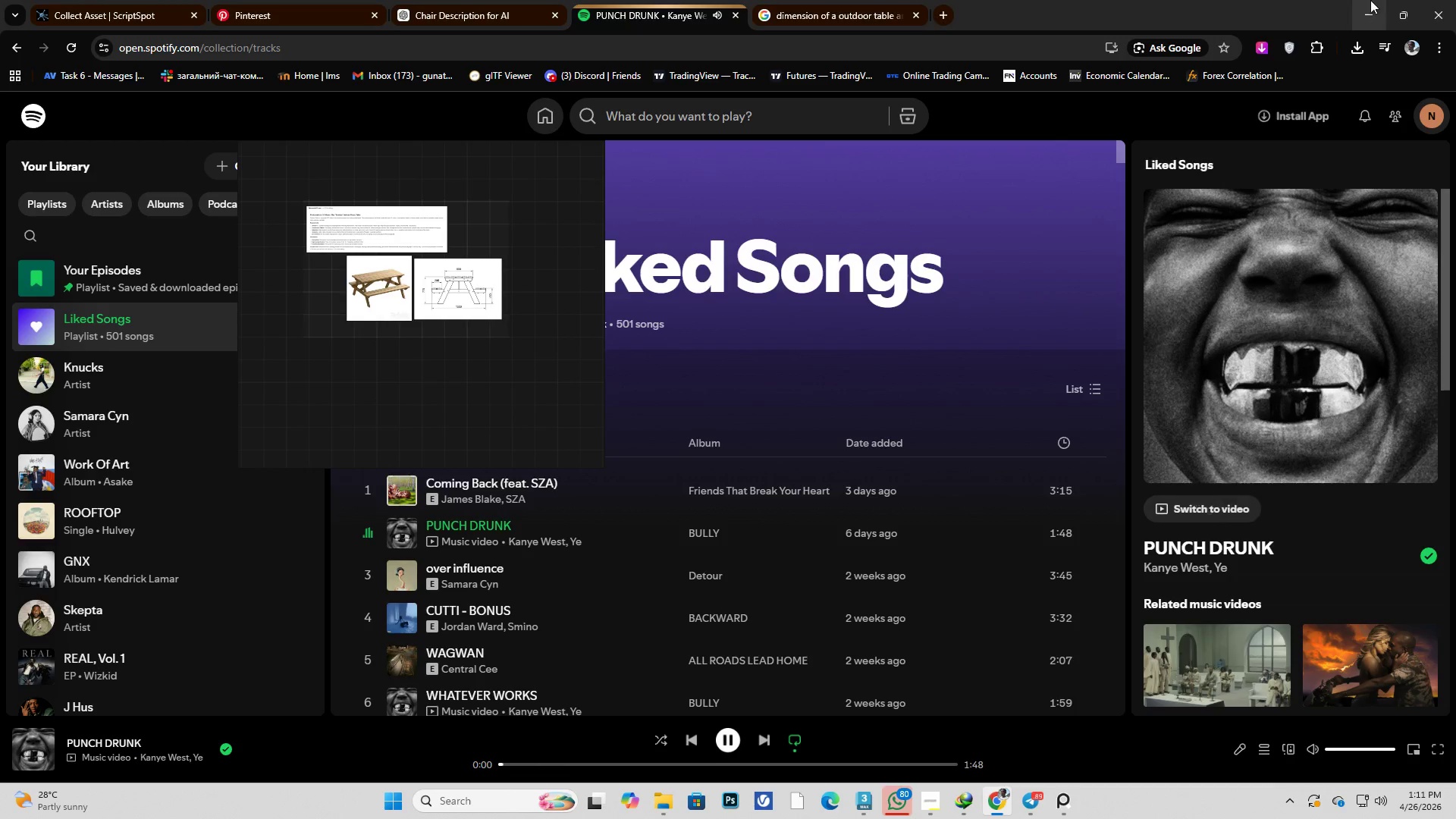 
left_click([1370, 0])
 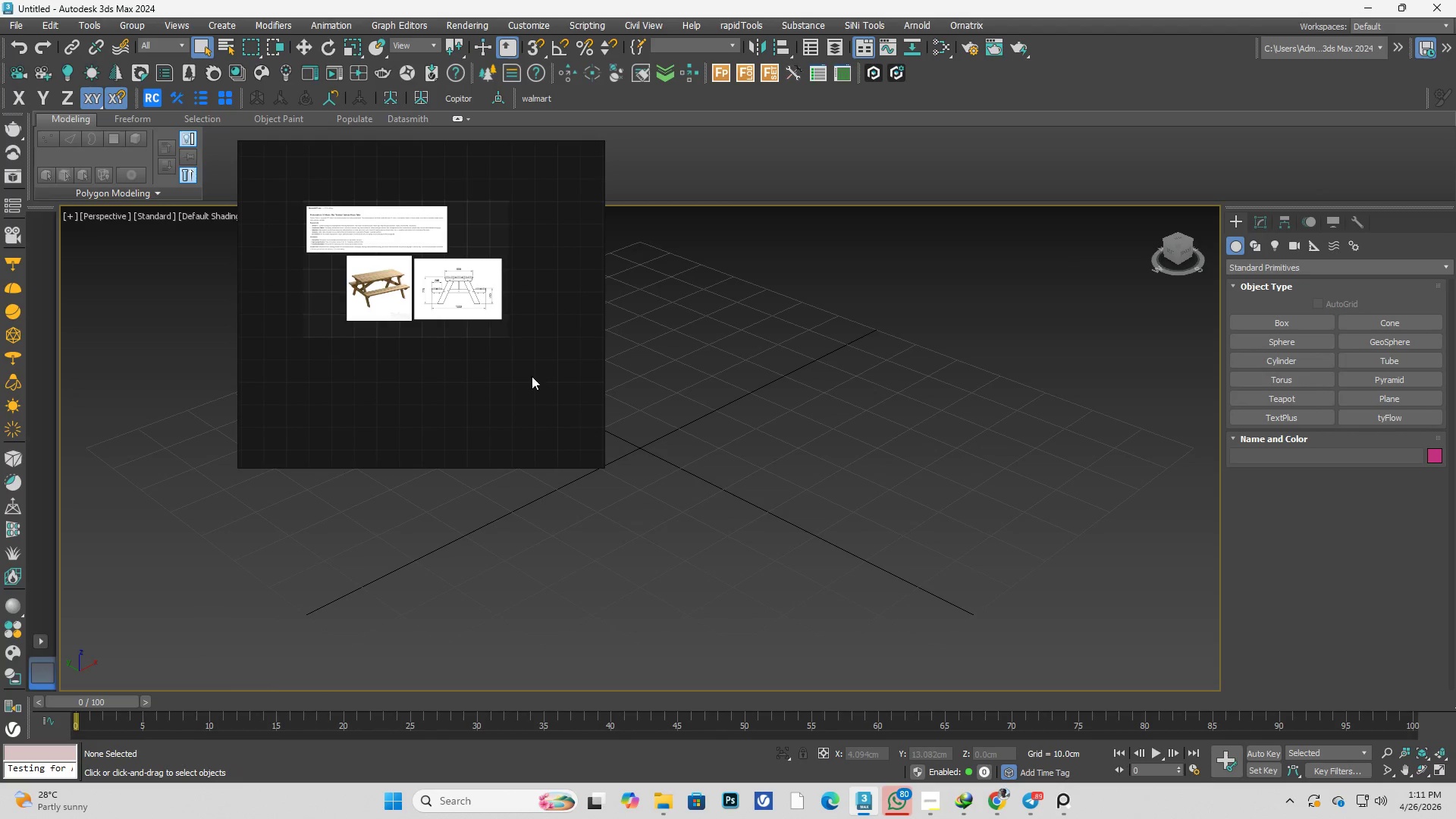 
scroll: coordinate [904, 465], scroll_direction: up, amount: 3.0
 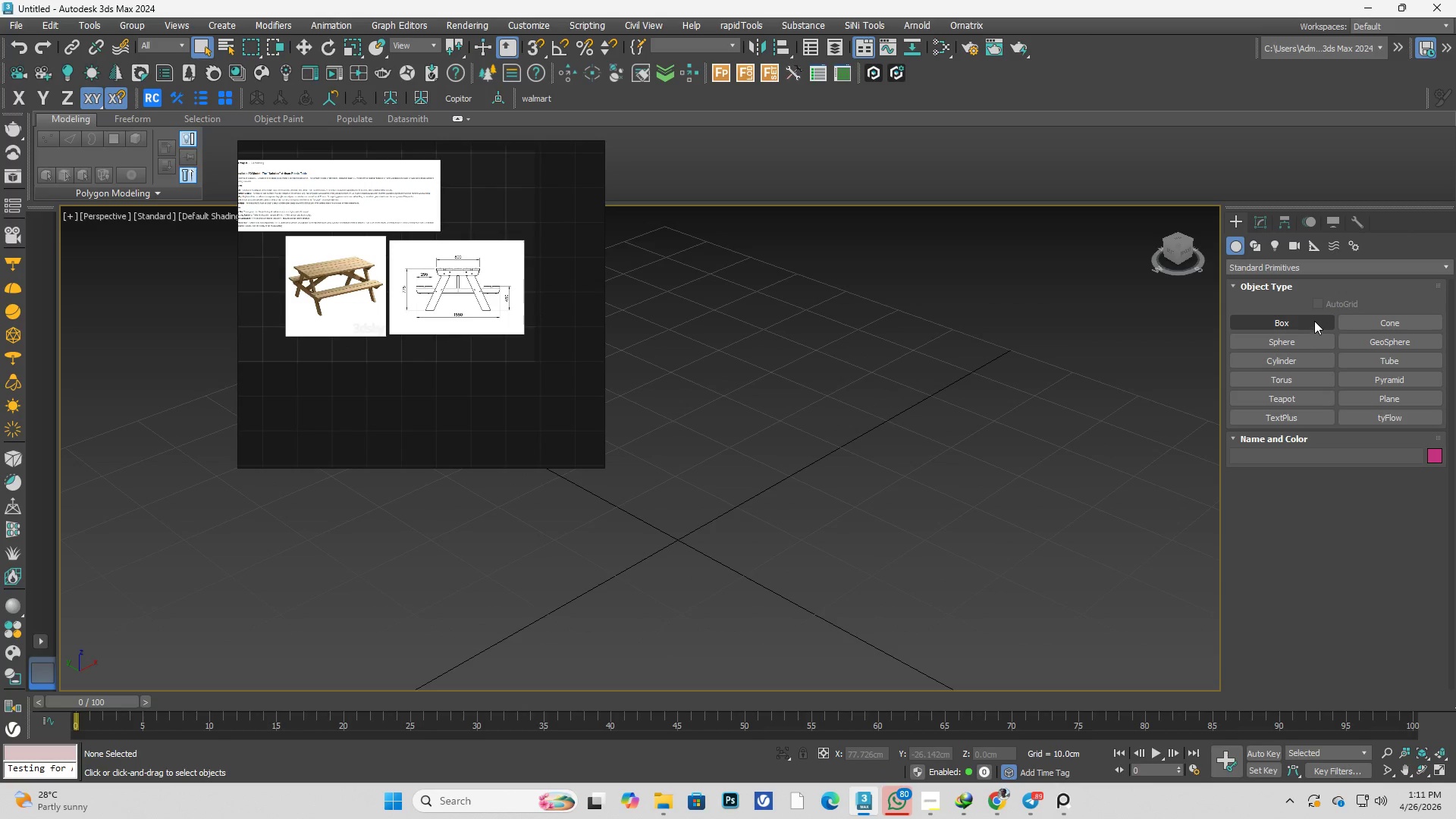 
left_click([1313, 320])
 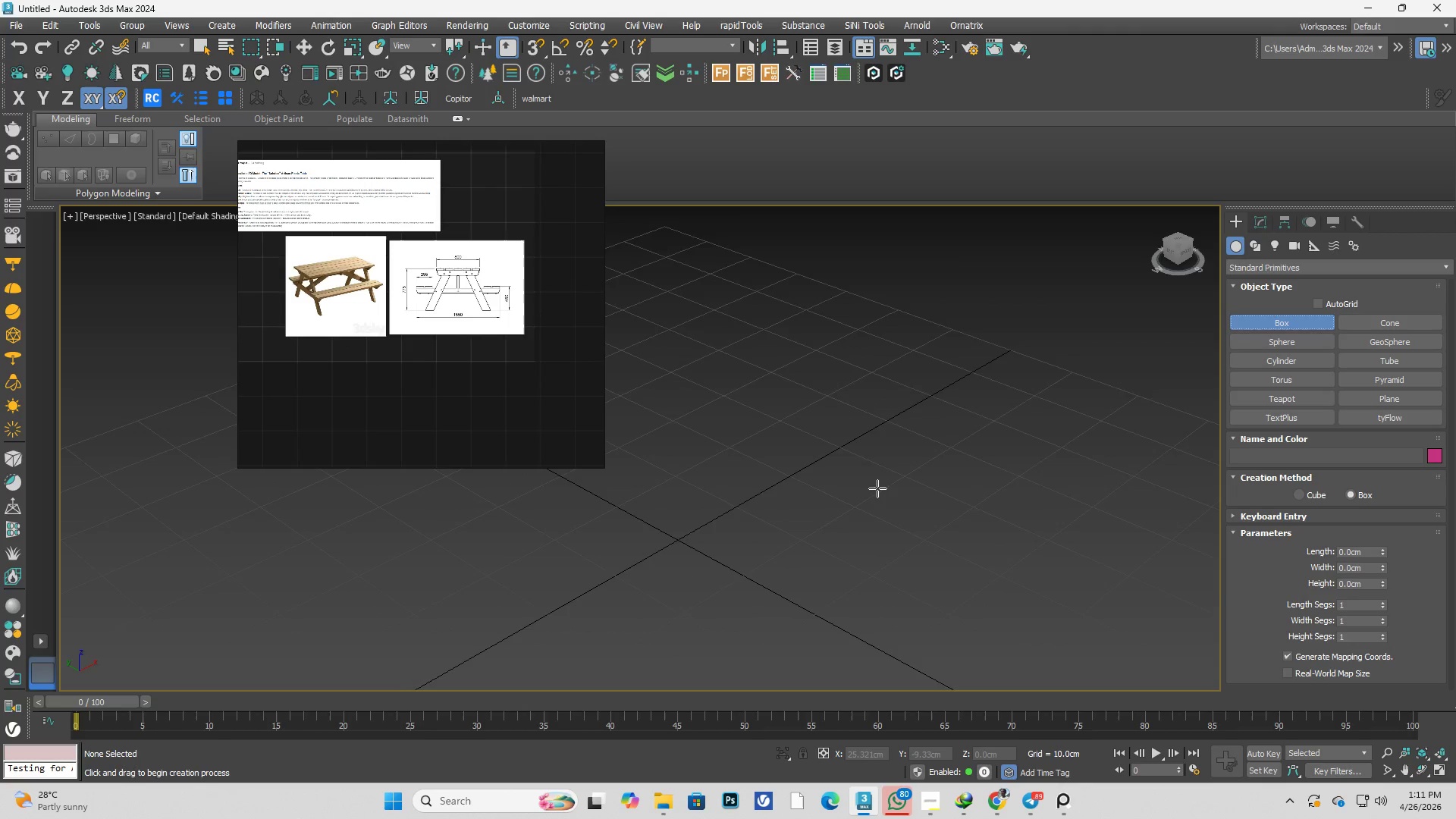 
hold_key(key=AltLeft, duration=0.31)
 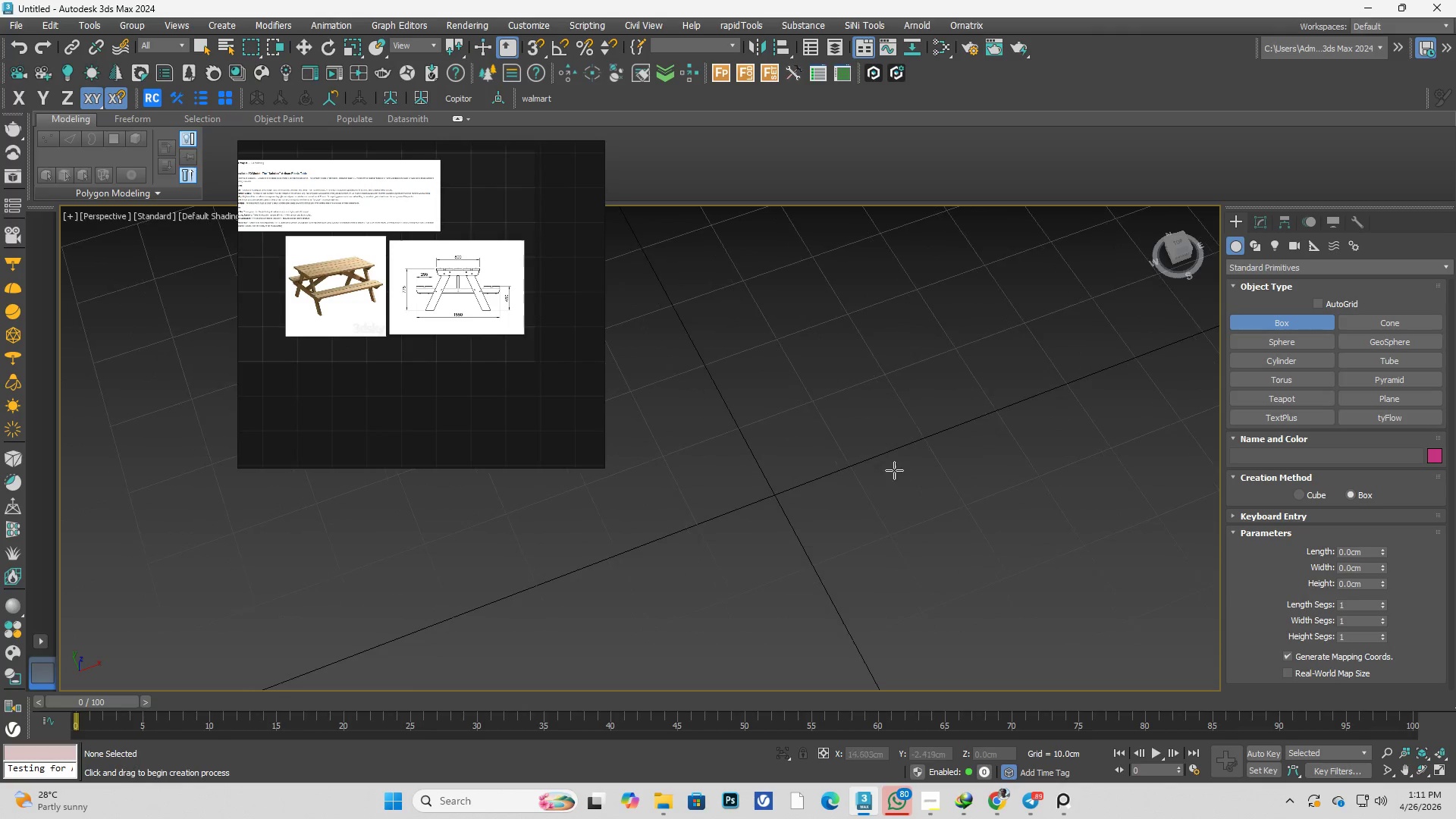 
left_click_drag(start_coordinate=[752, 400], to_coordinate=[1173, 402])
 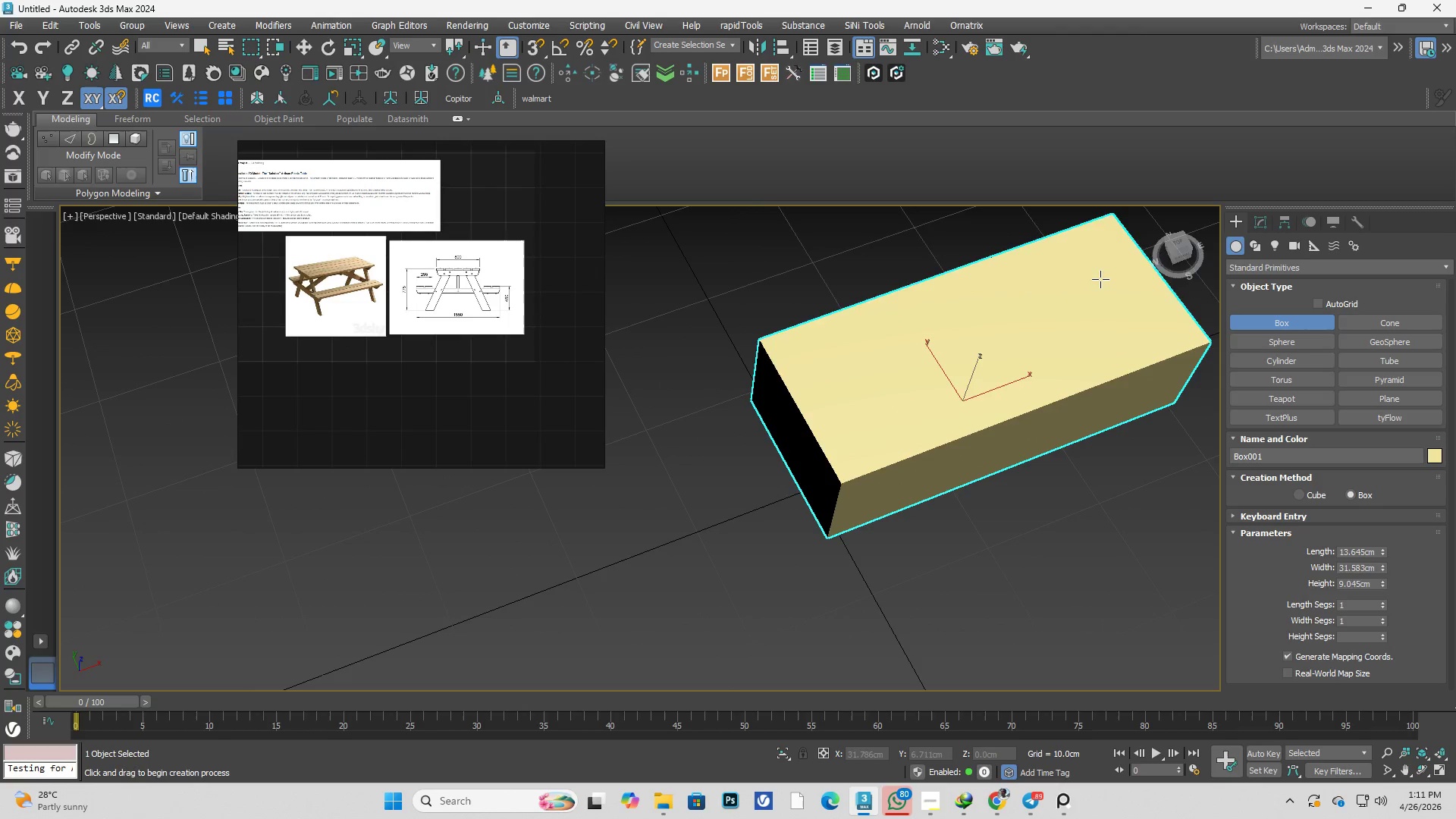 
scroll: coordinate [698, 510], scroll_direction: up, amount: 1.0
 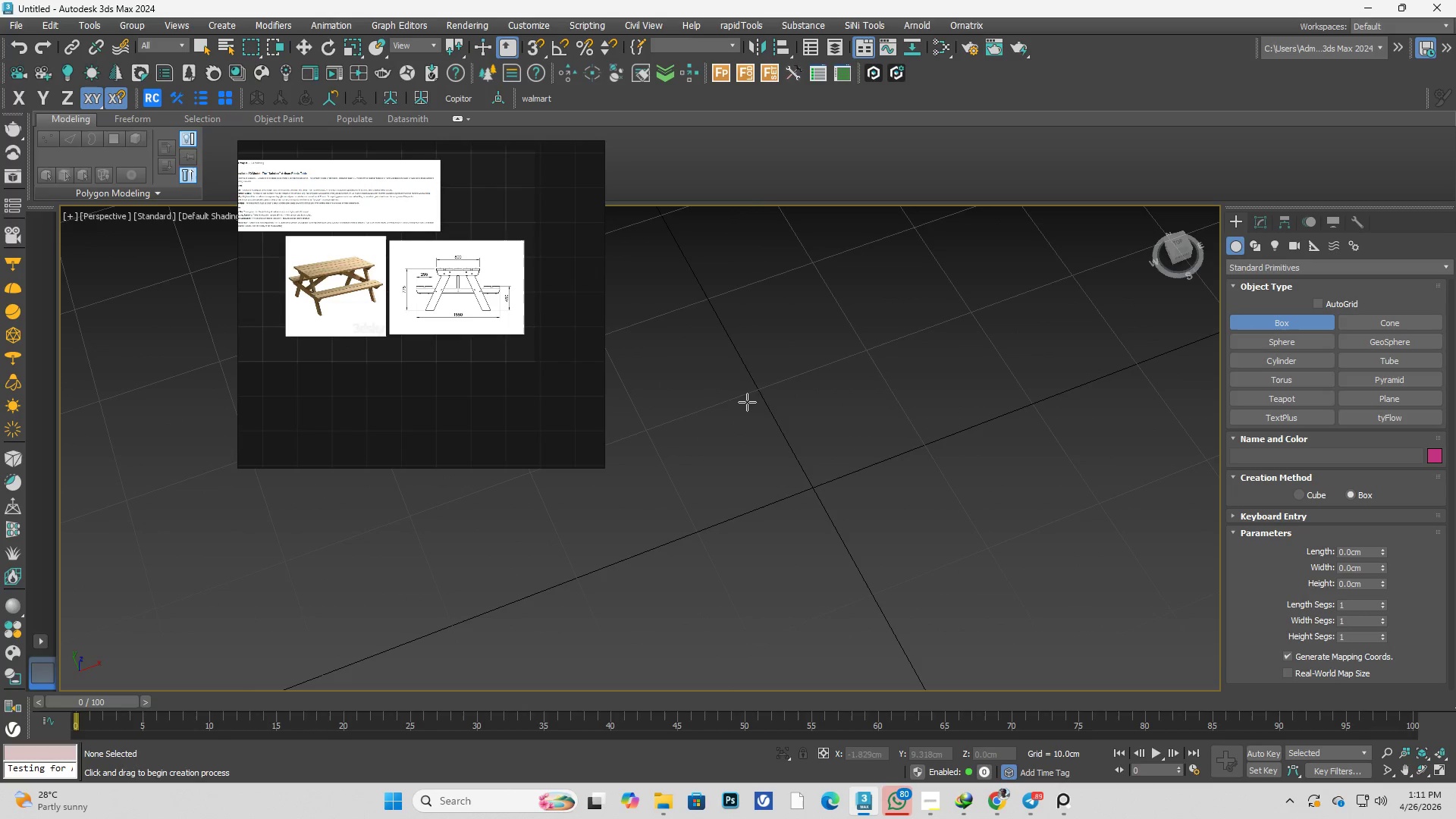 
left_click([1100, 270])
 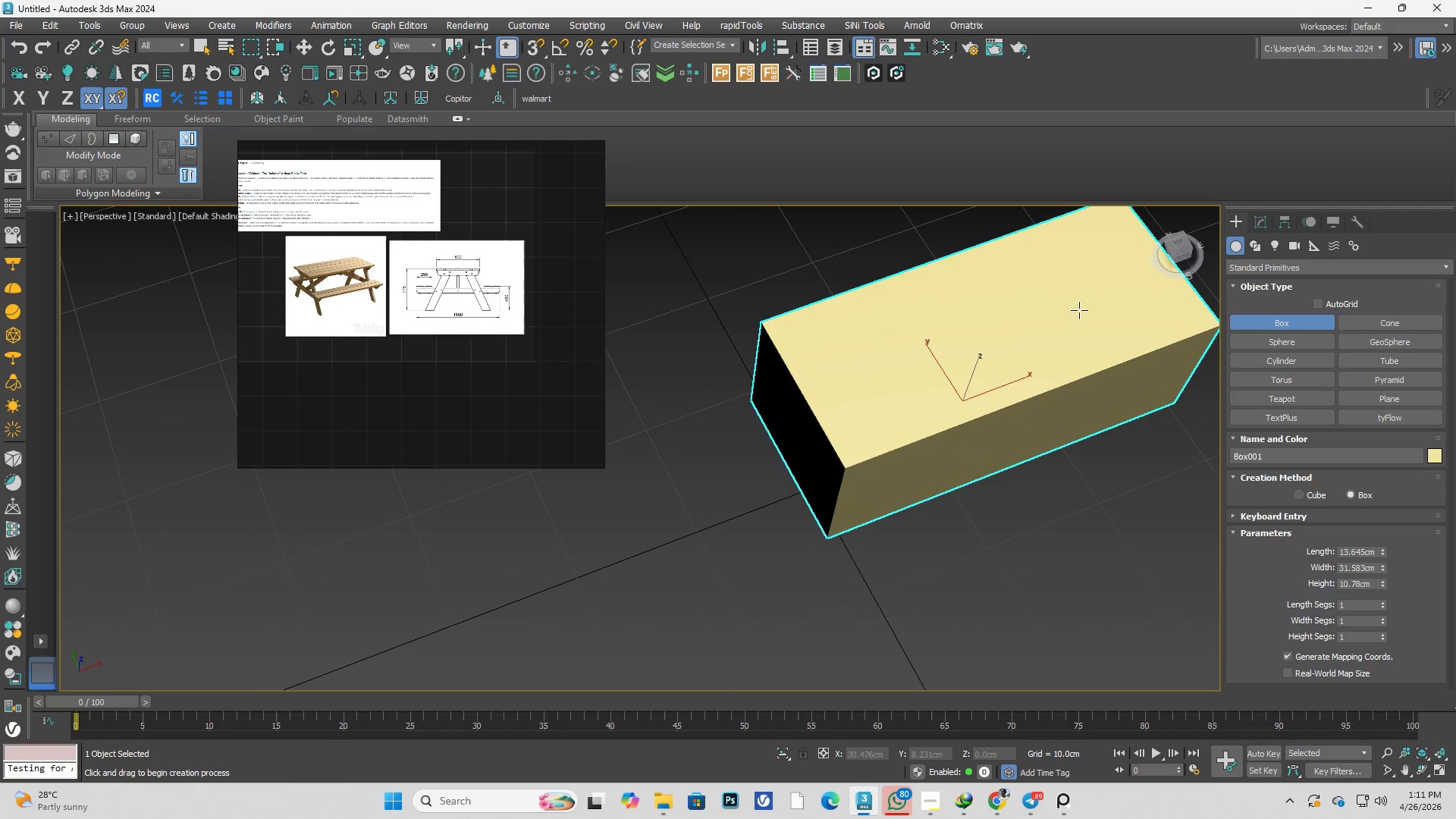 
right_click([1015, 473])
 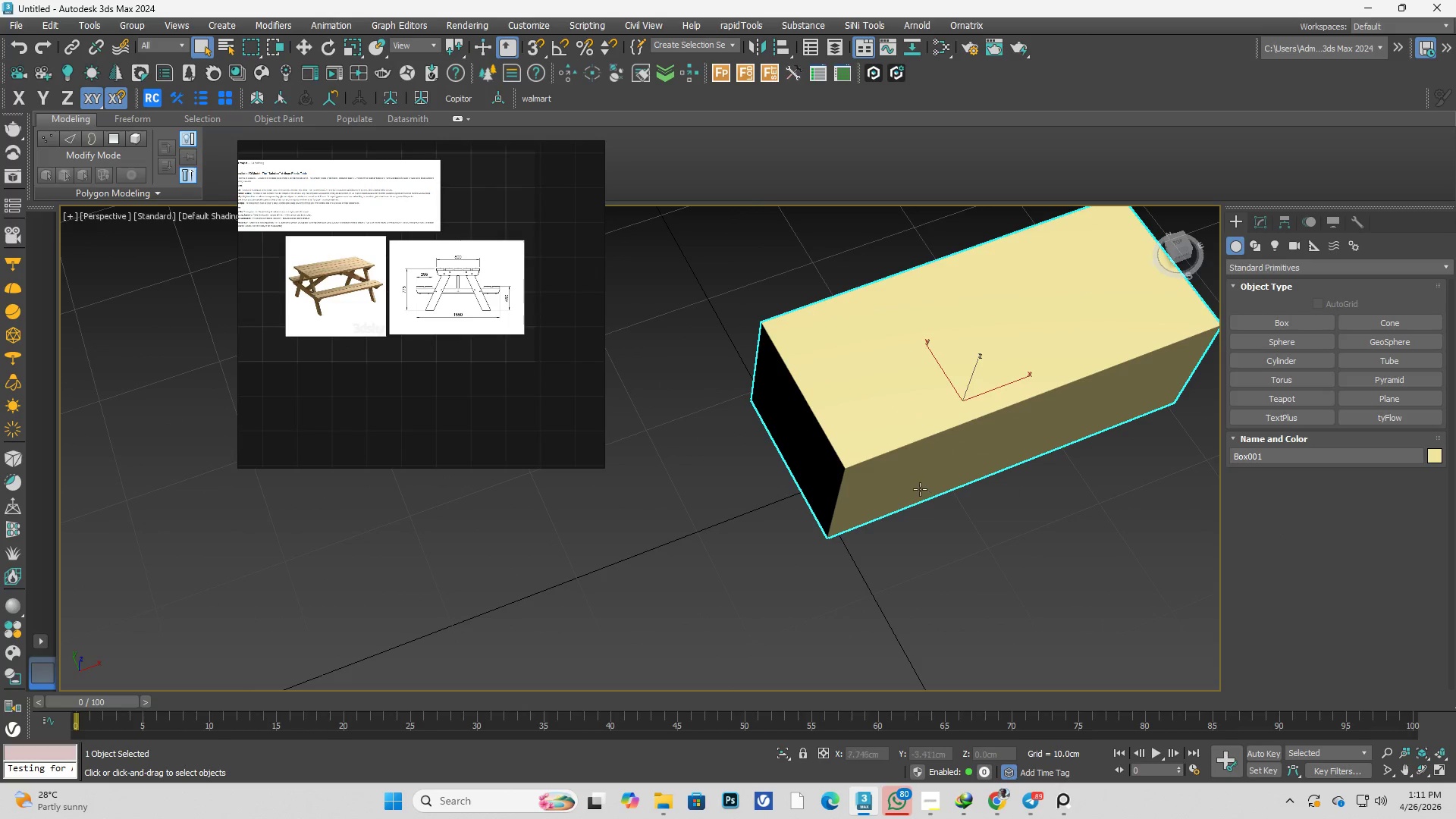 
key(Alt+AltLeft)
 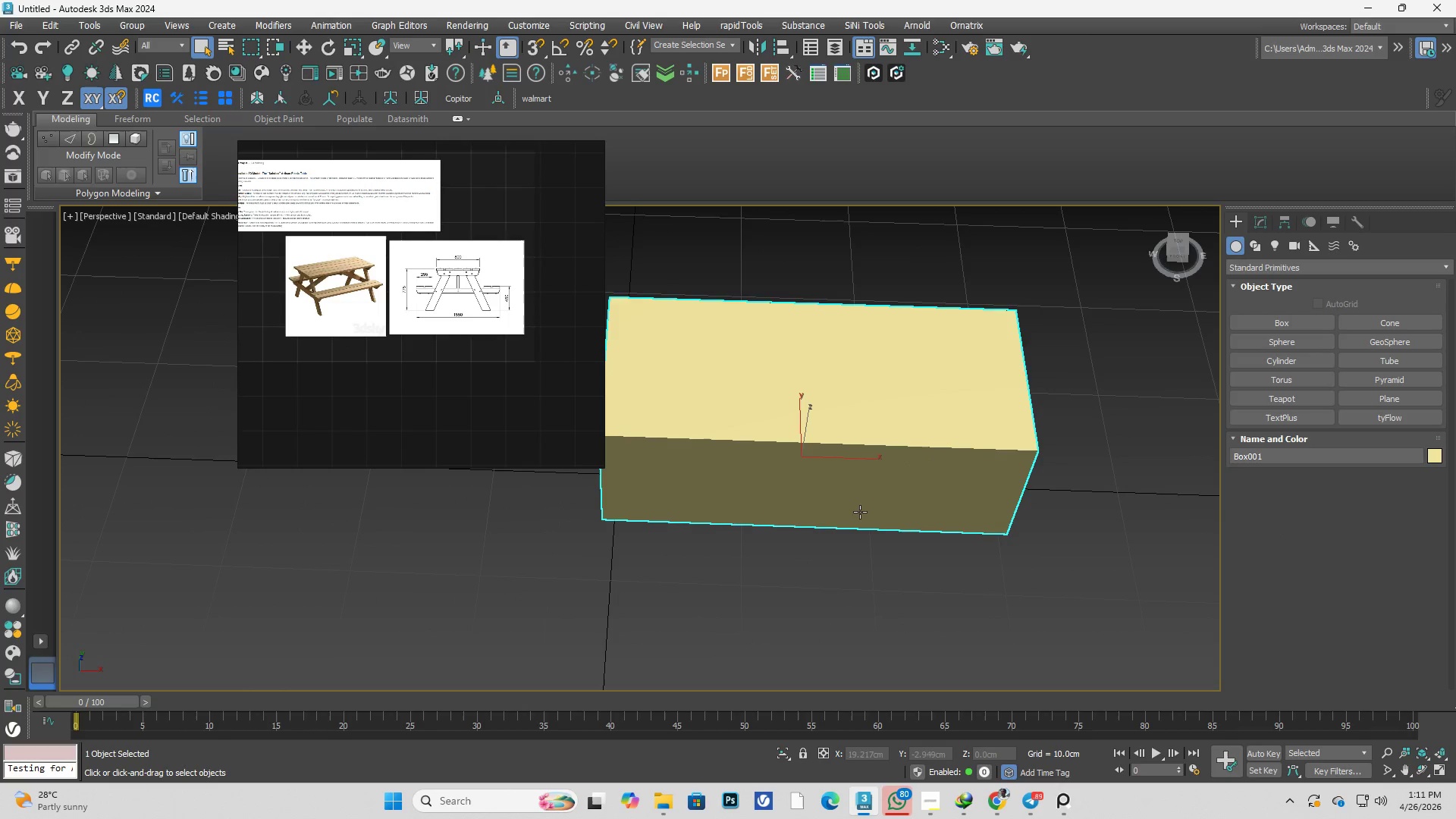 
key(T)
 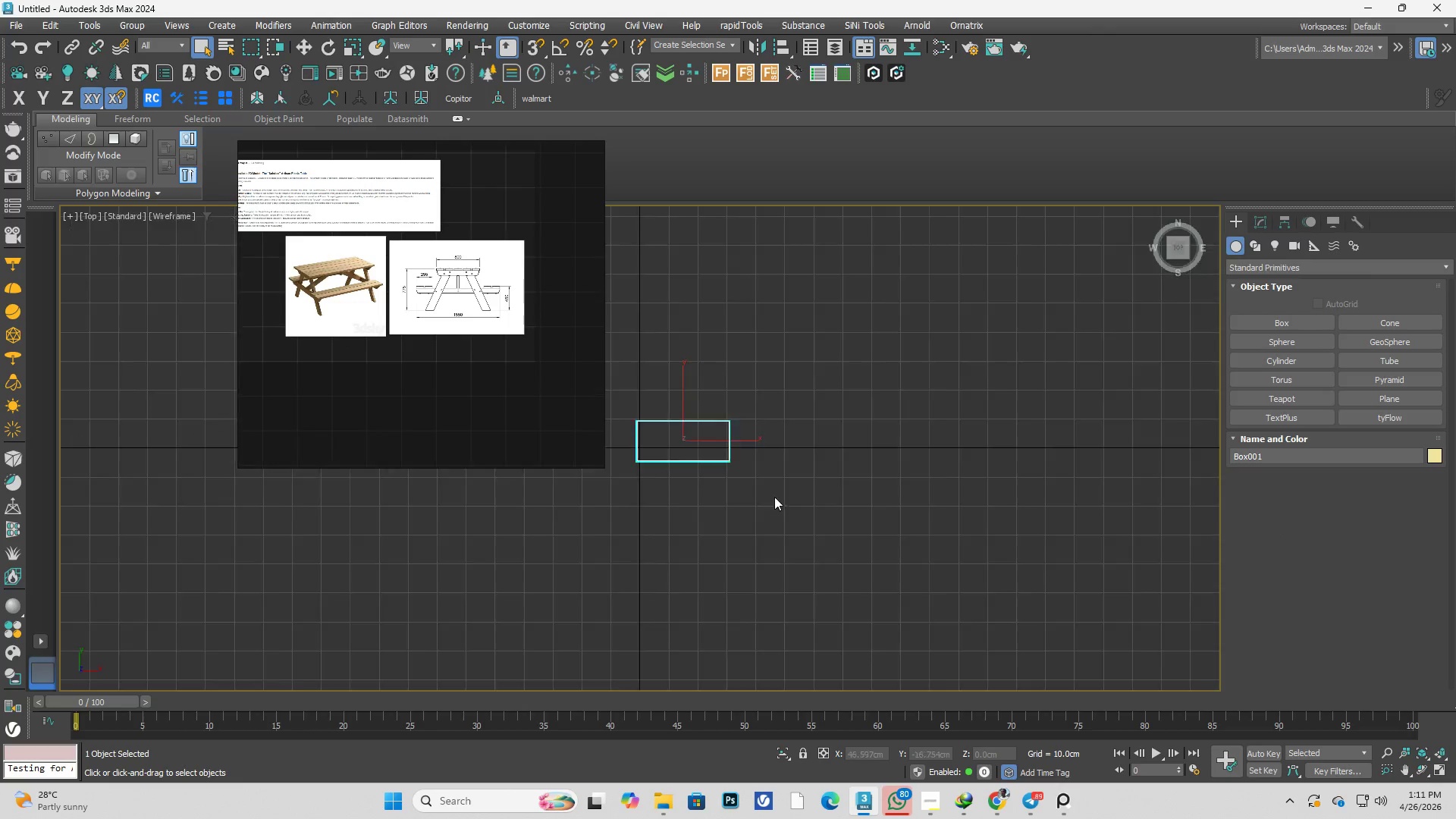 
scroll: coordinate [844, 483], scroll_direction: up, amount: 2.0
 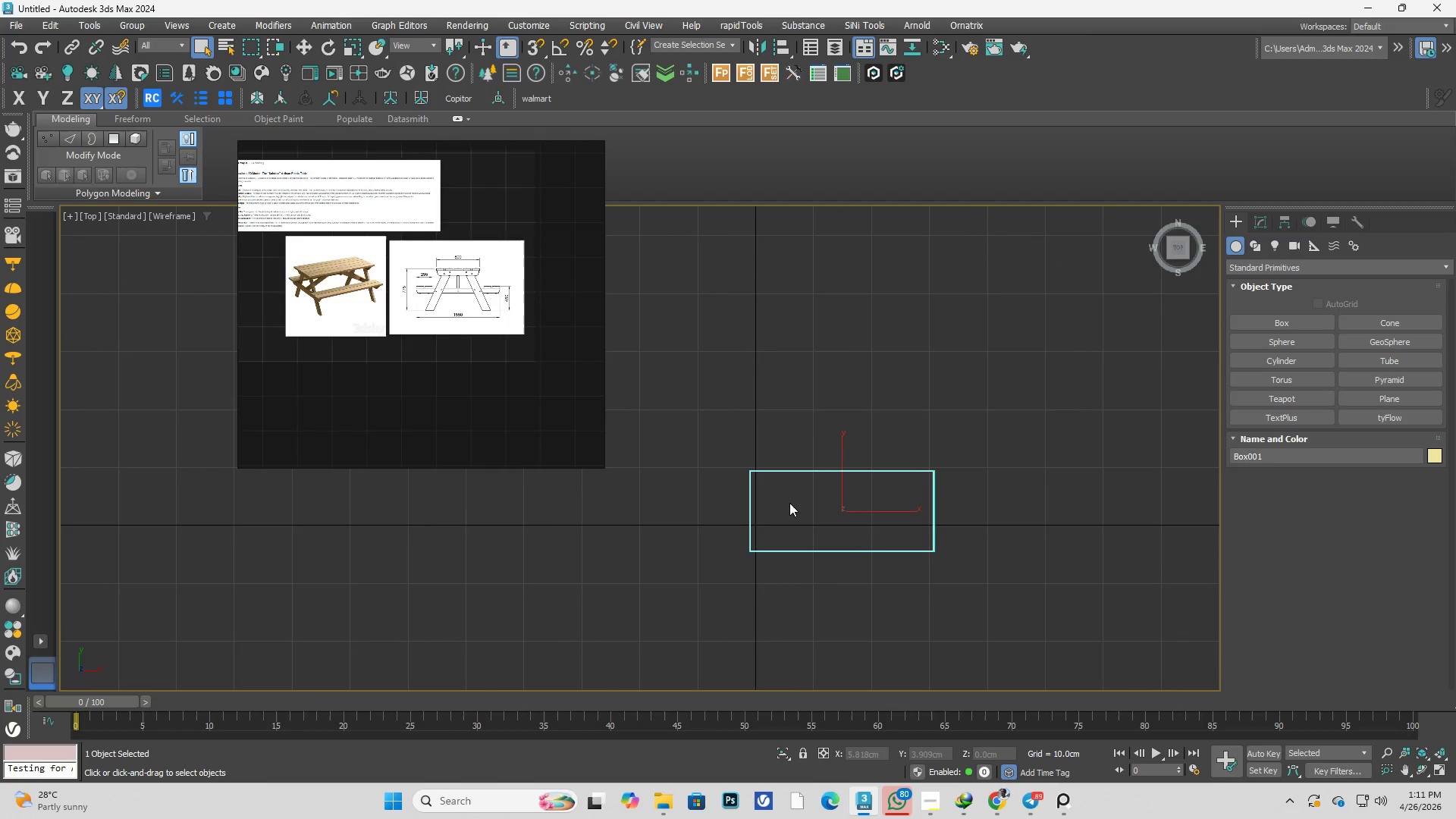 
key(W)
 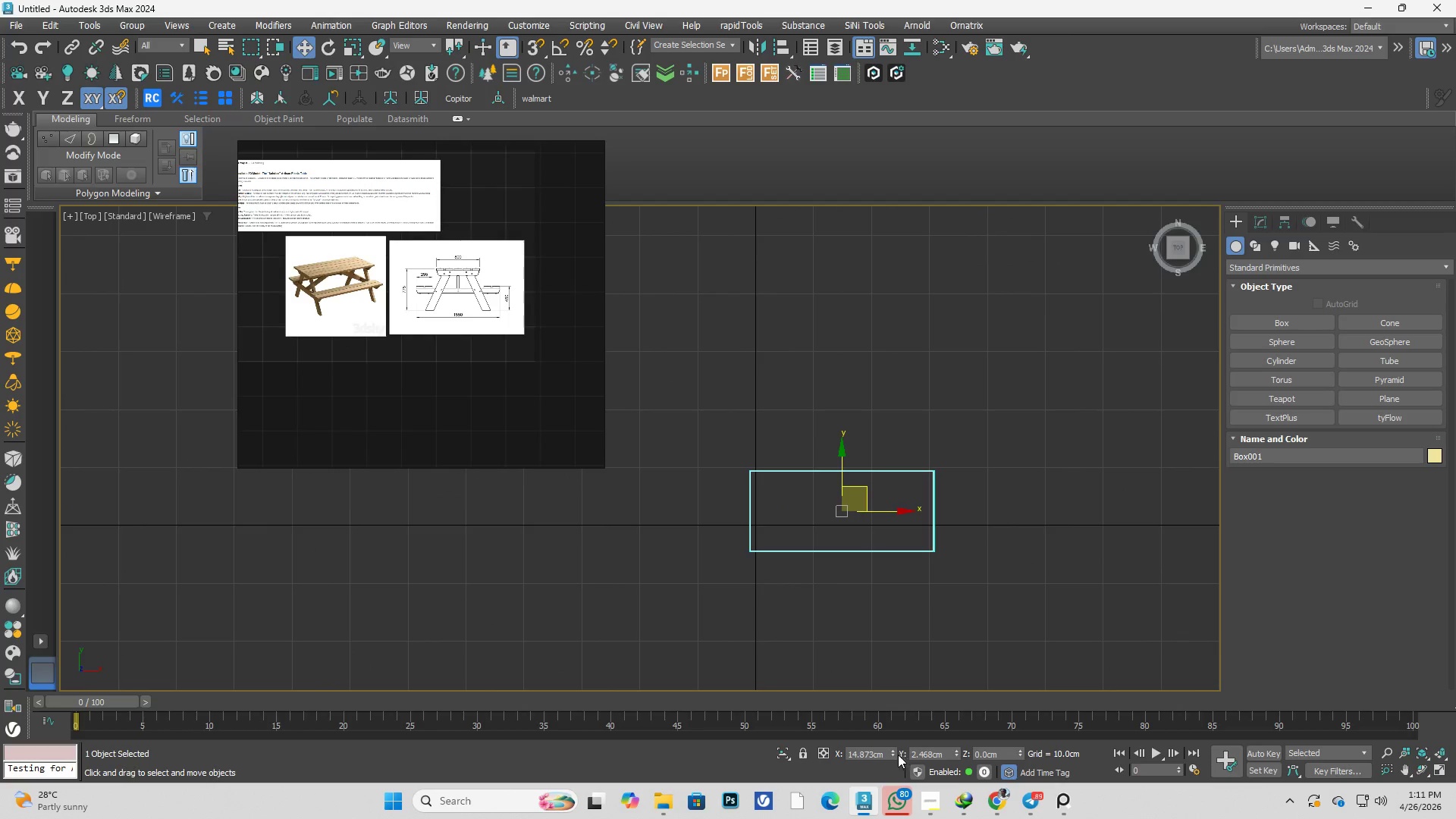 
right_click([890, 752])
 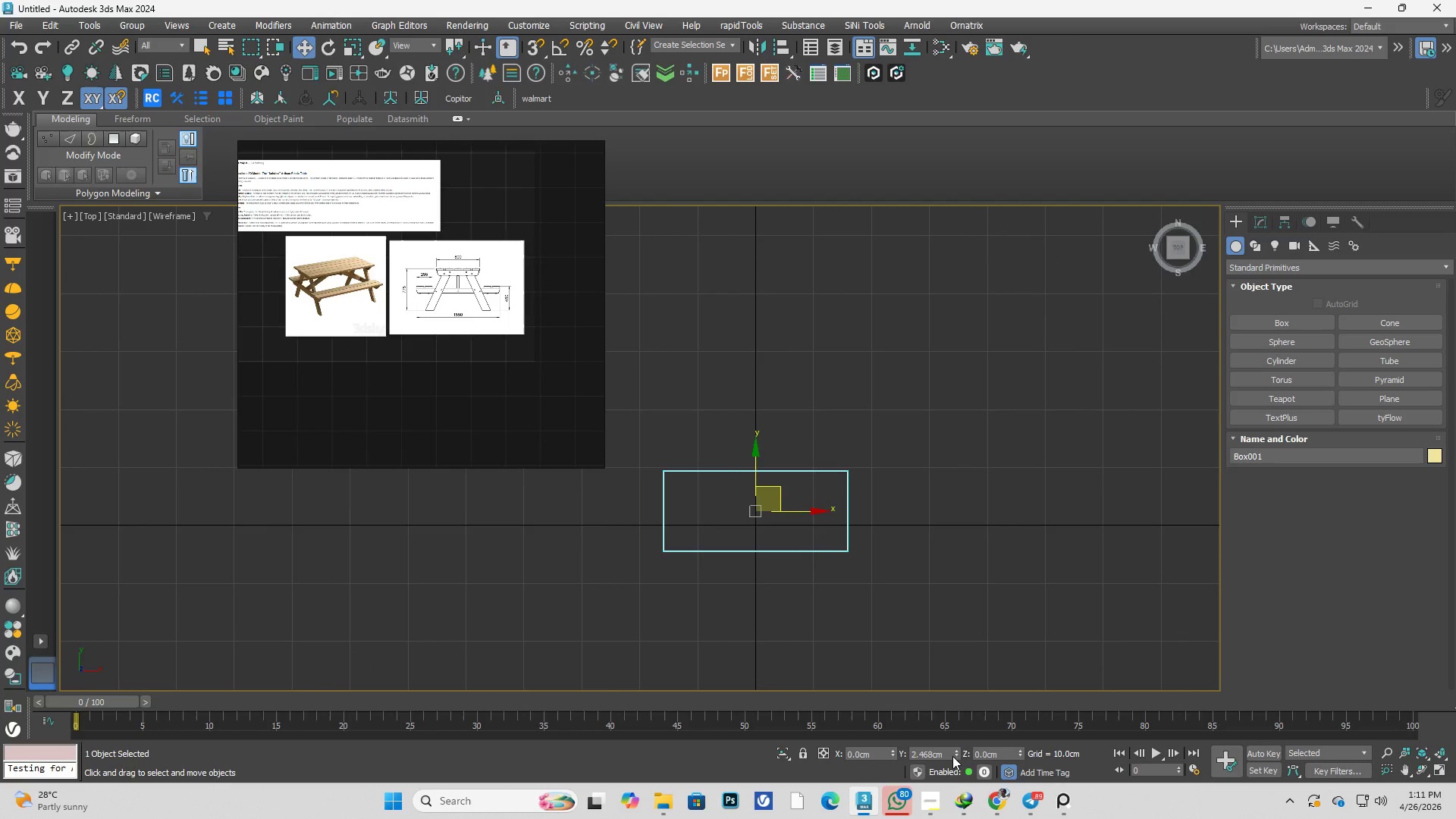 
right_click([957, 755])
 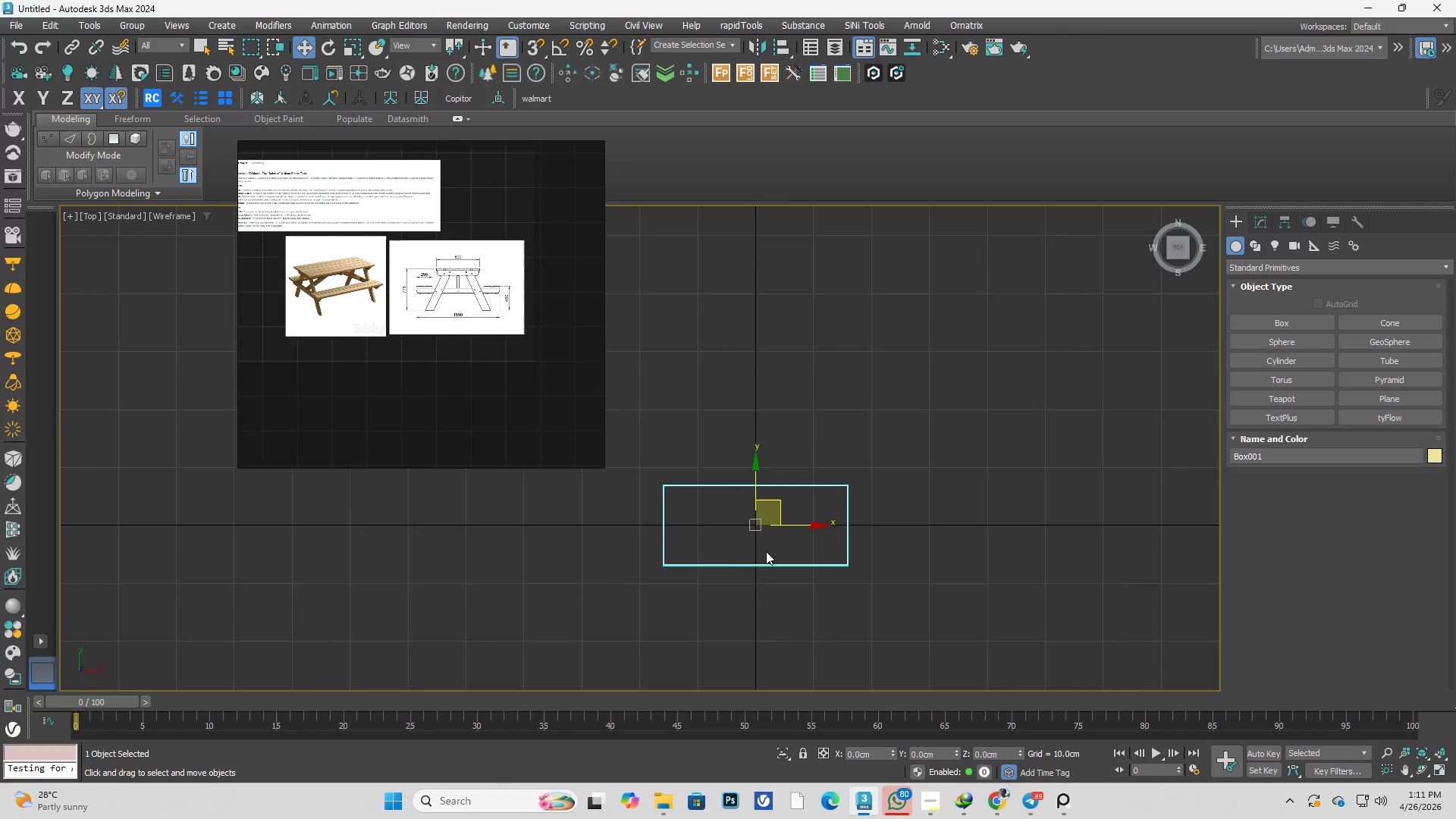 
scroll: coordinate [444, 285], scroll_direction: up, amount: 7.0
 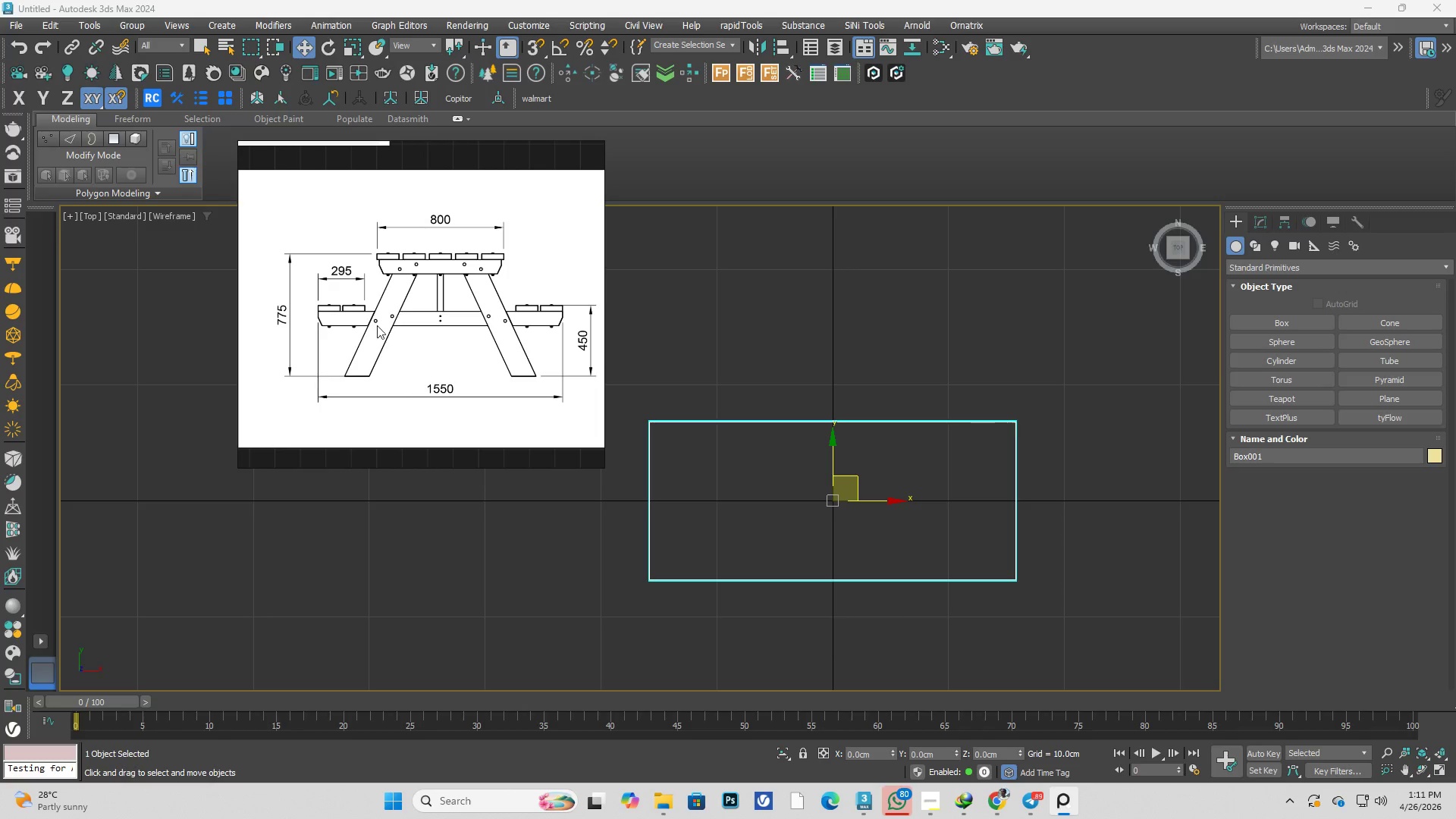 
wait(5.71)
 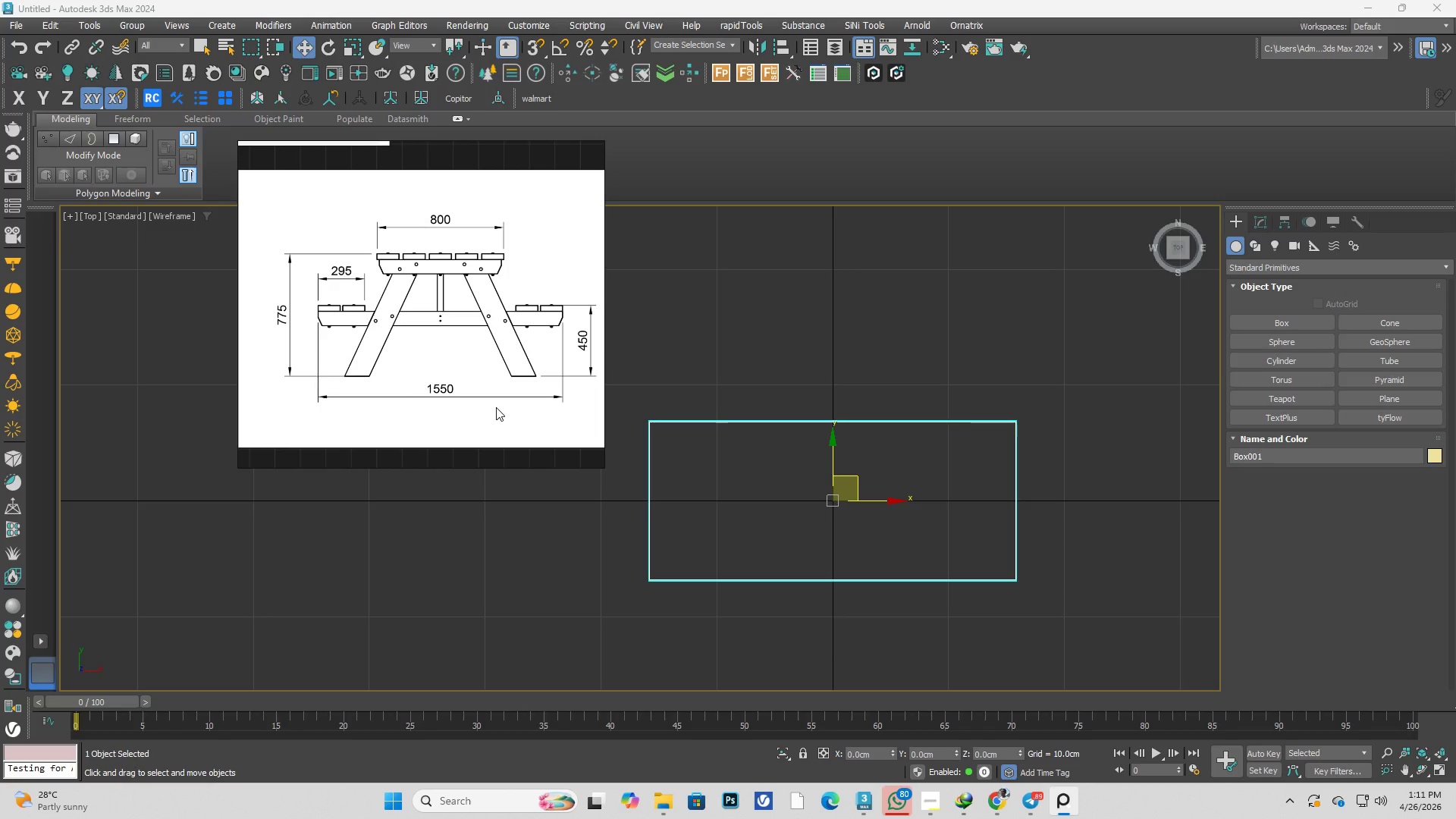 
double_click([843, 497])
 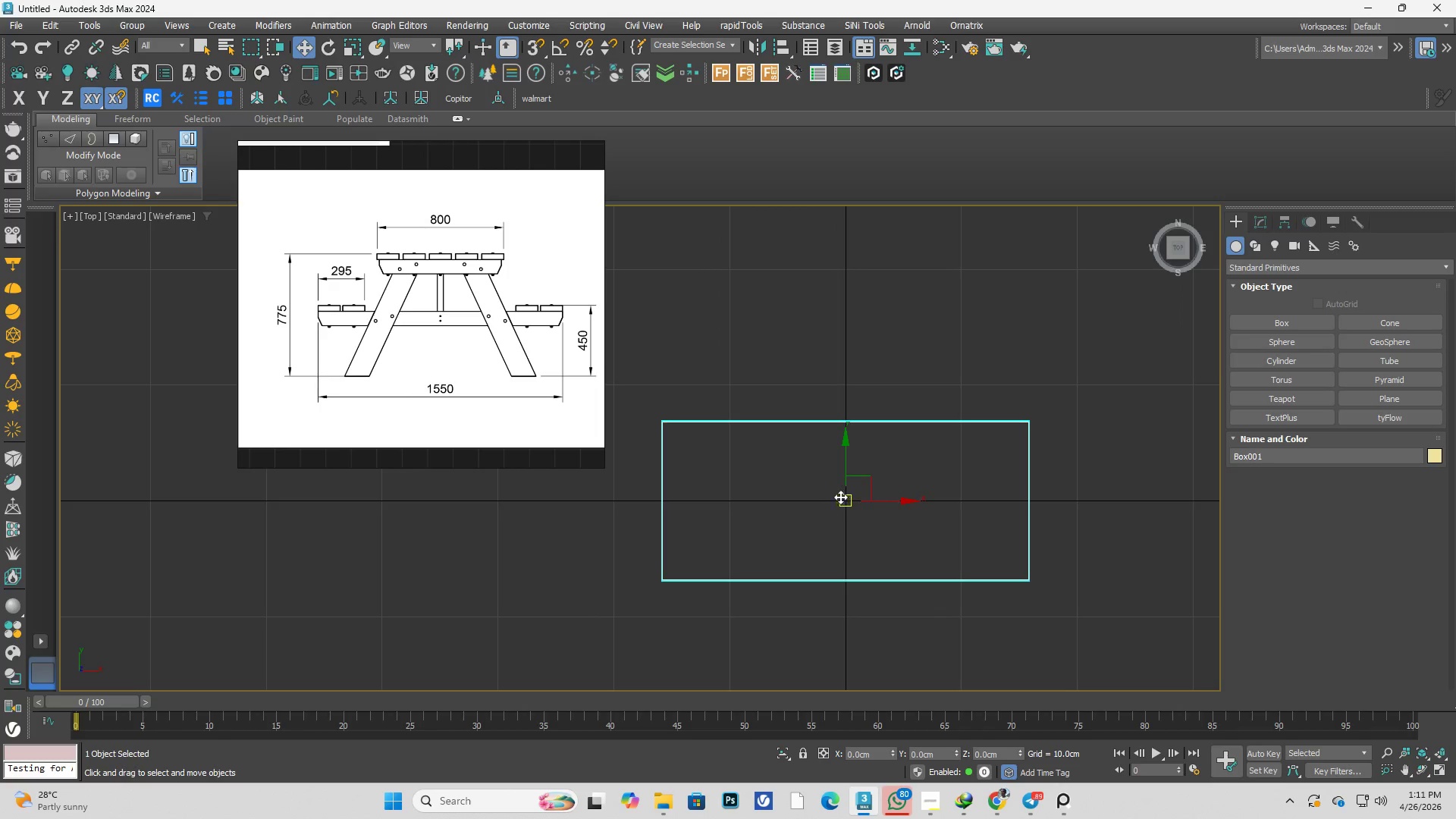 
key(L)
 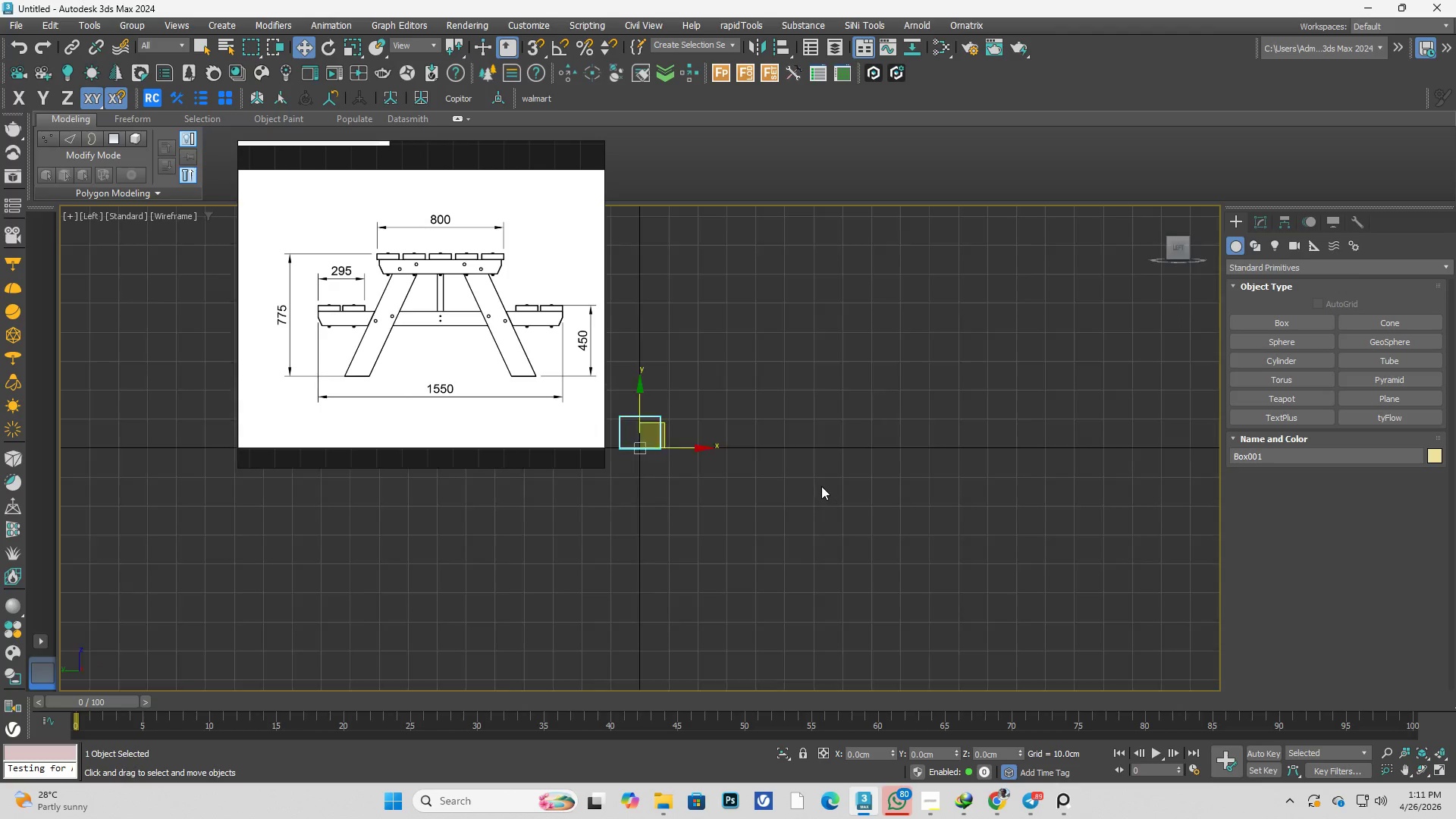 
scroll: coordinate [858, 493], scroll_direction: up, amount: 5.0
 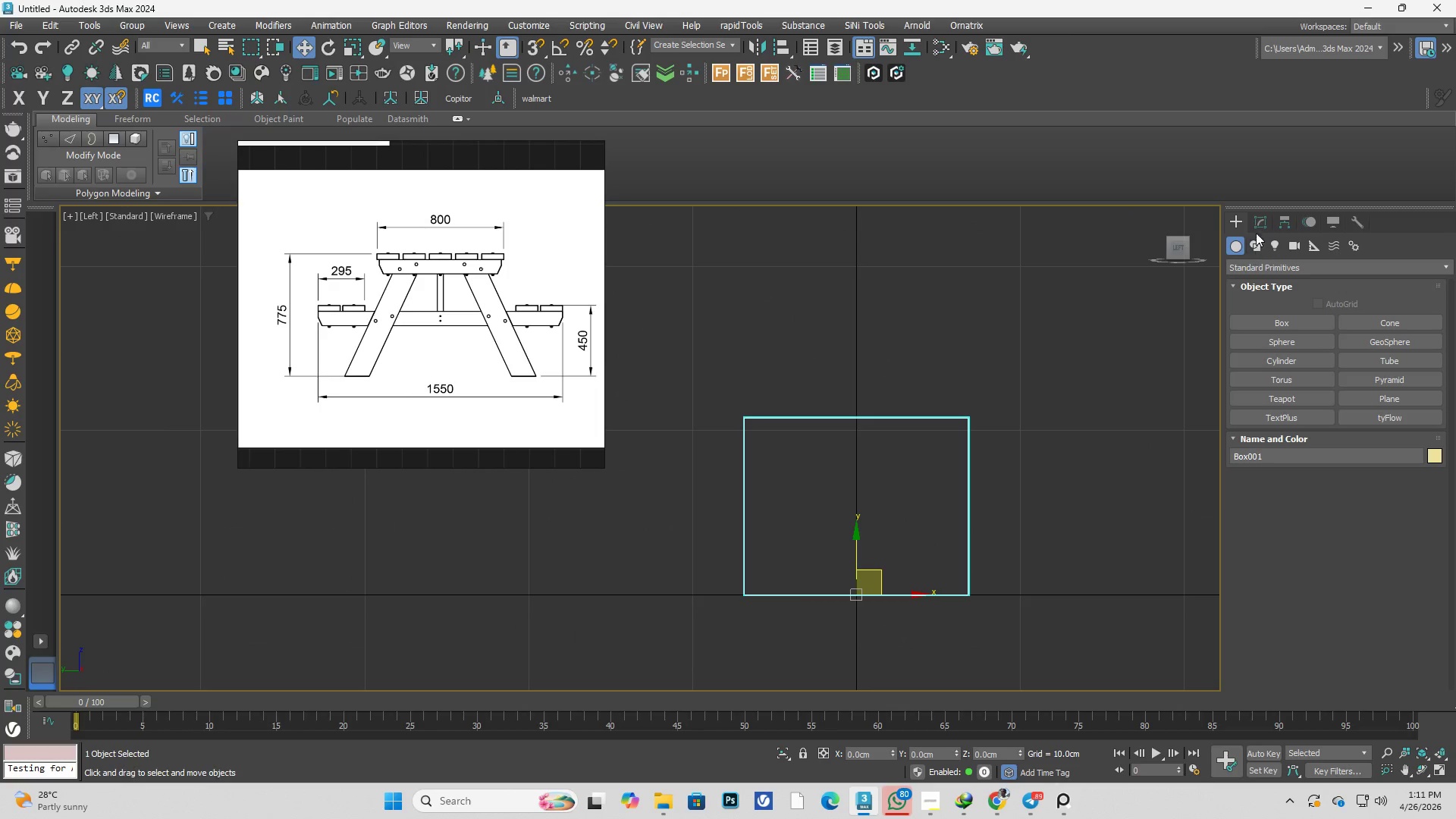 
left_click([1260, 215])
 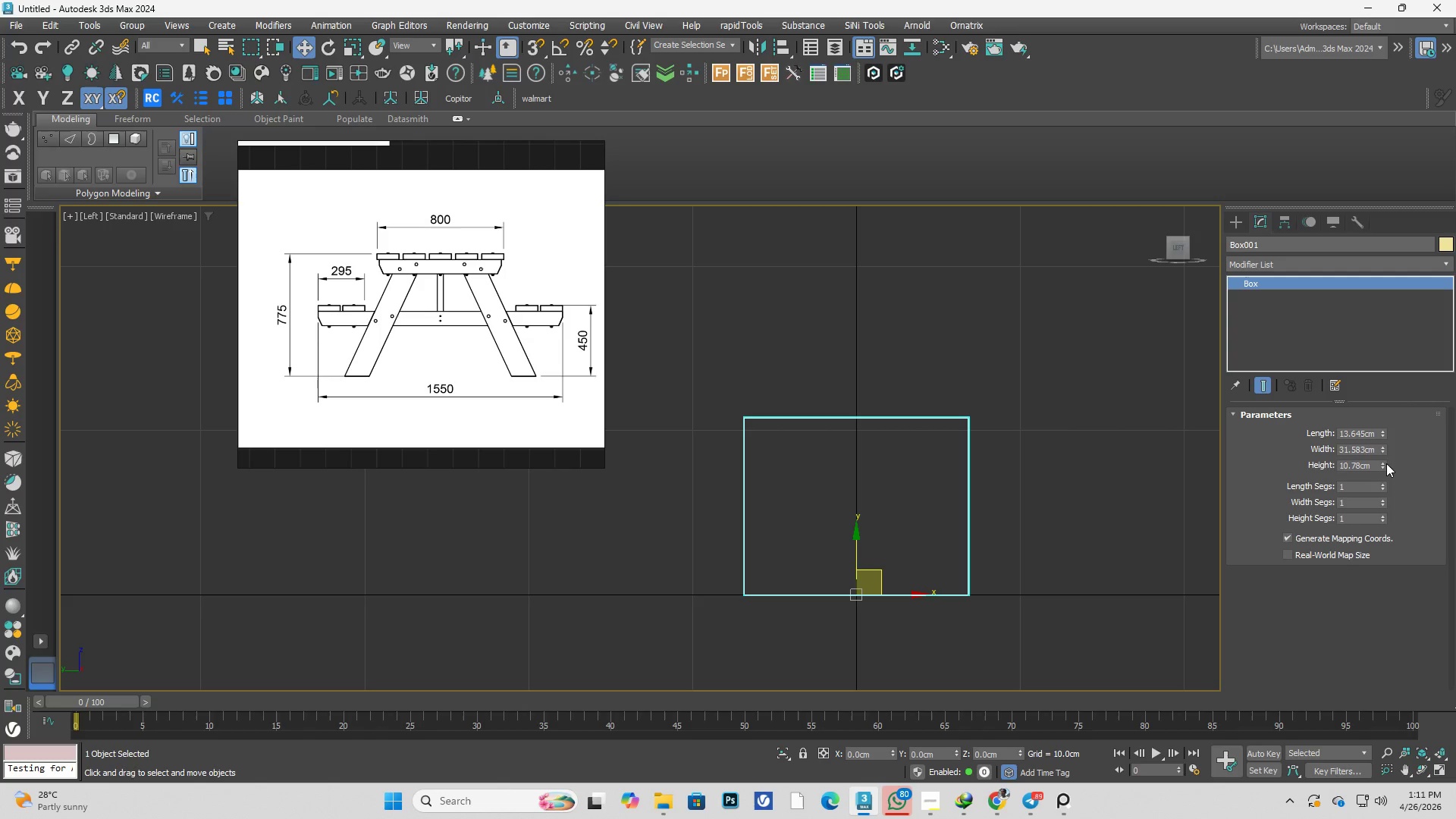 
left_click_drag(start_coordinate=[1386, 465], to_coordinate=[1378, 438])
 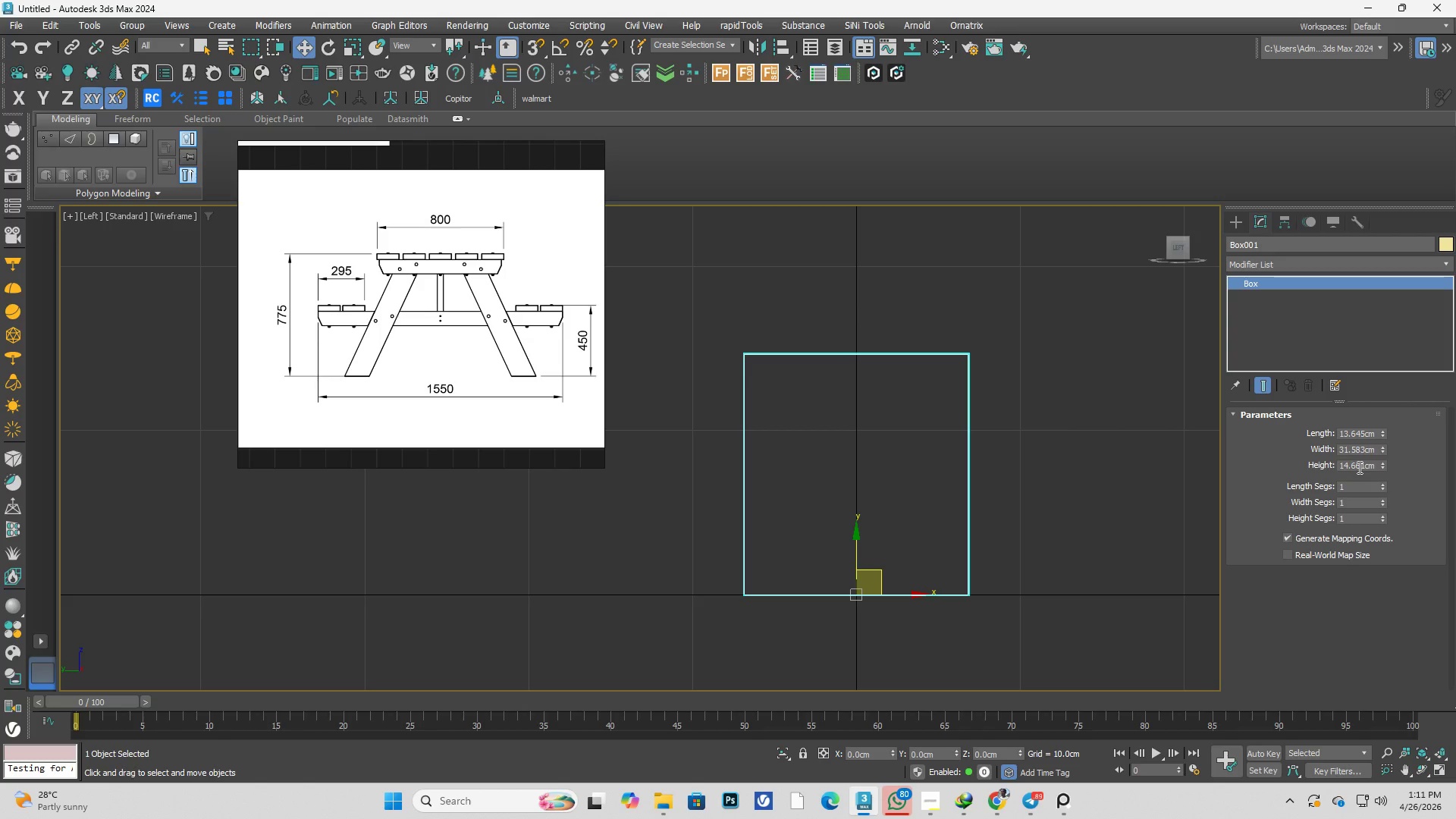 
double_click([1358, 467])
 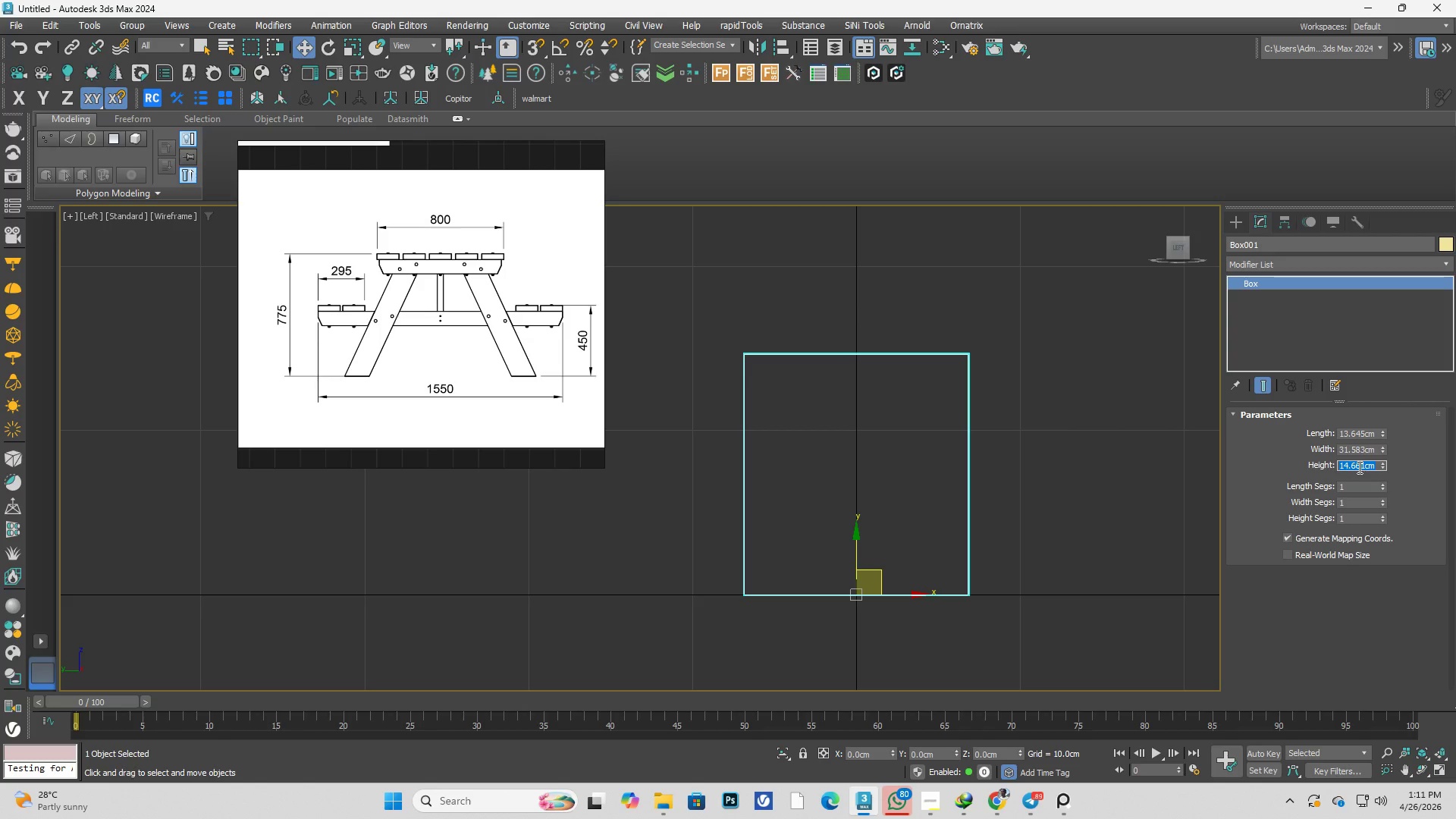 
key(Numpad8)
 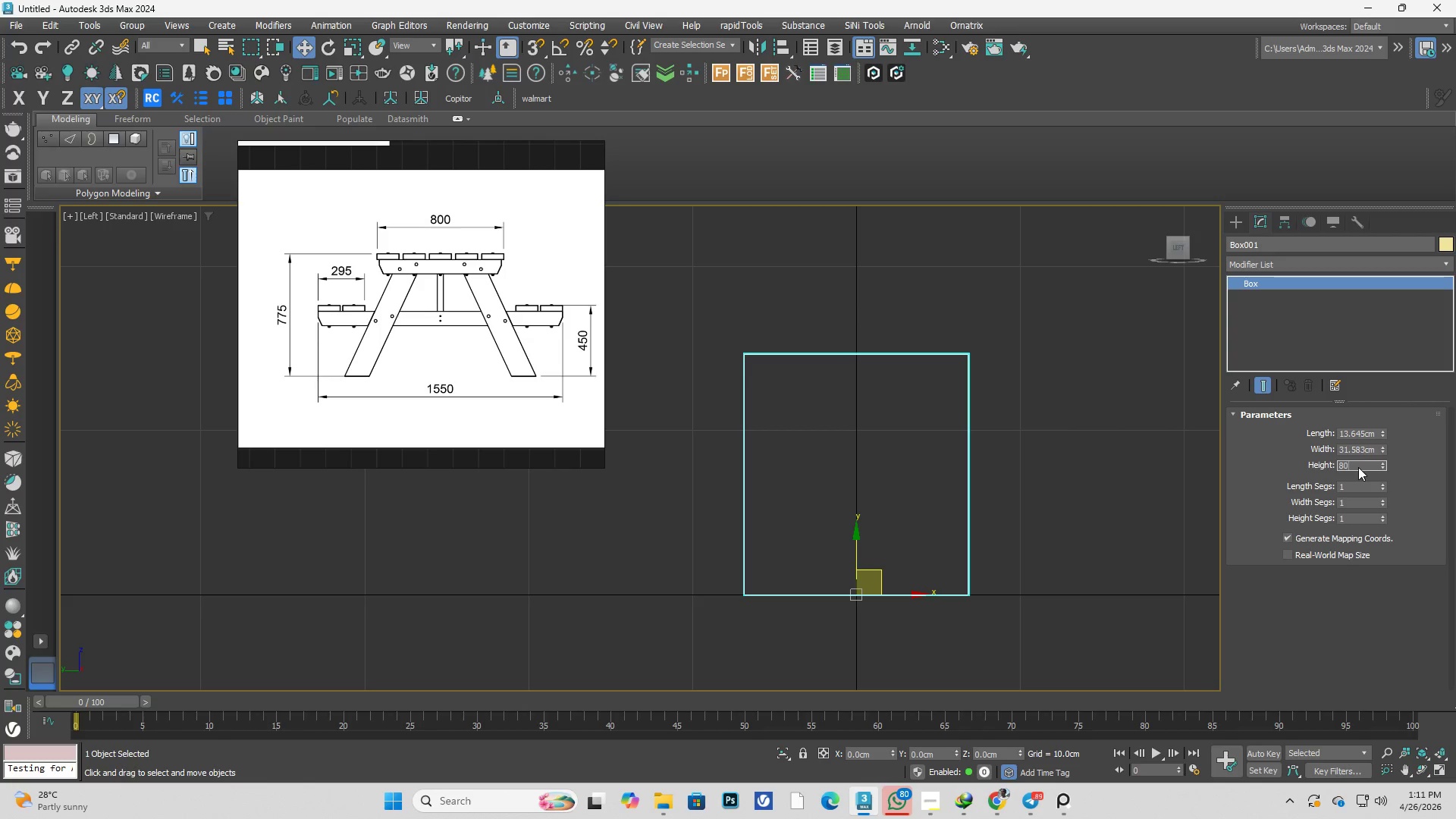 
key(Numpad0)
 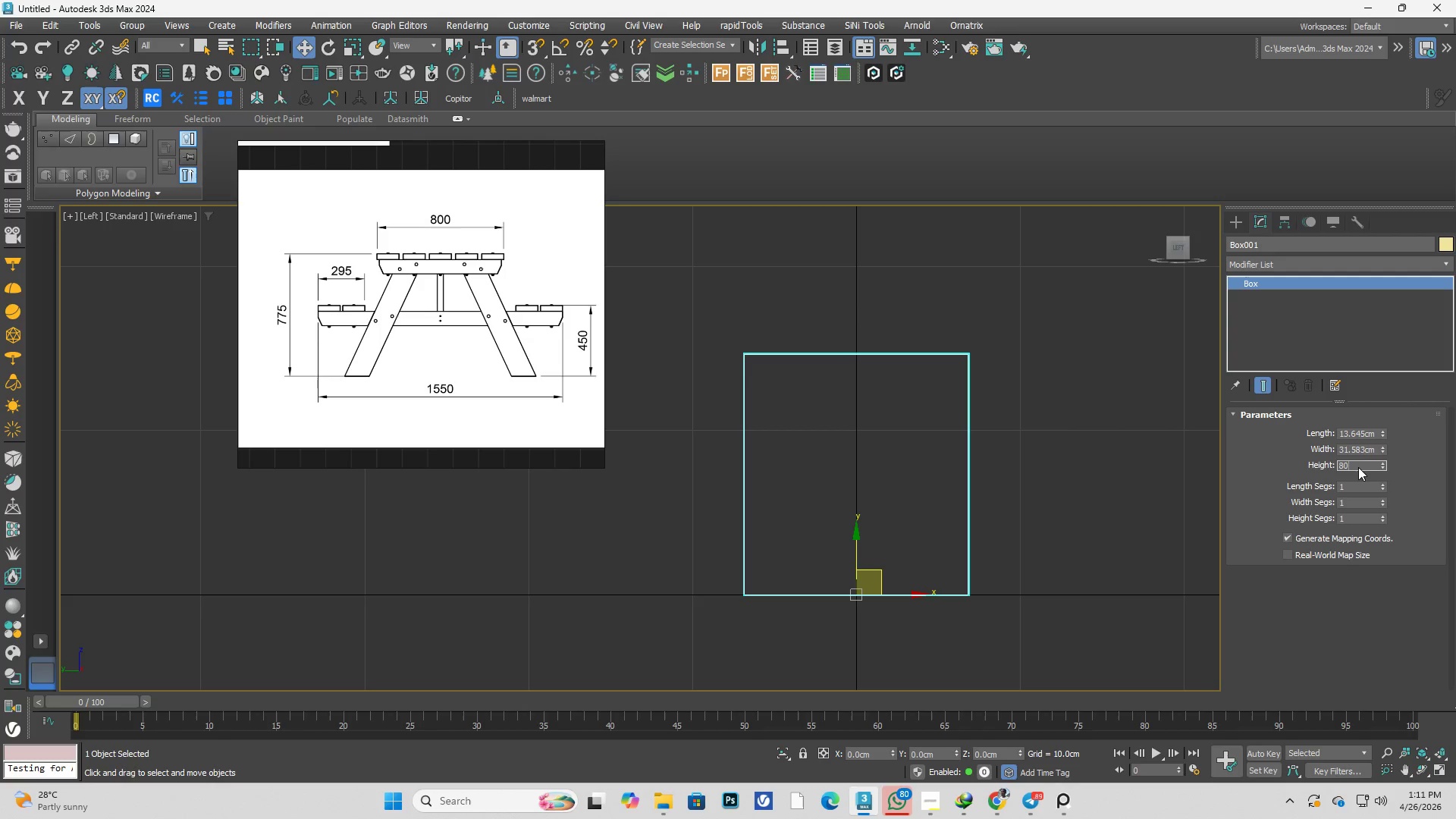 
key(Enter)
 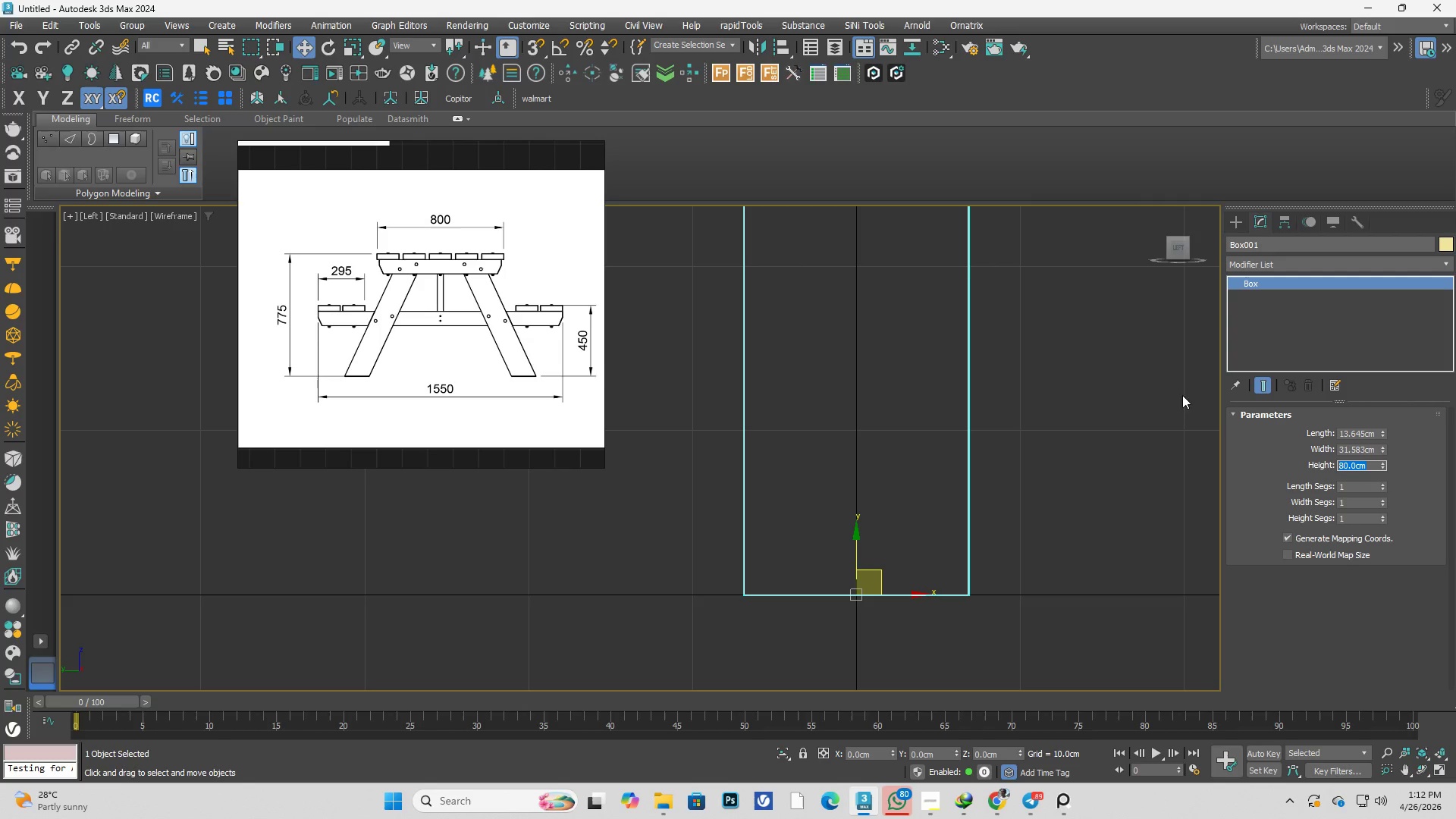 
scroll: coordinate [886, 446], scroll_direction: down, amount: 4.0
 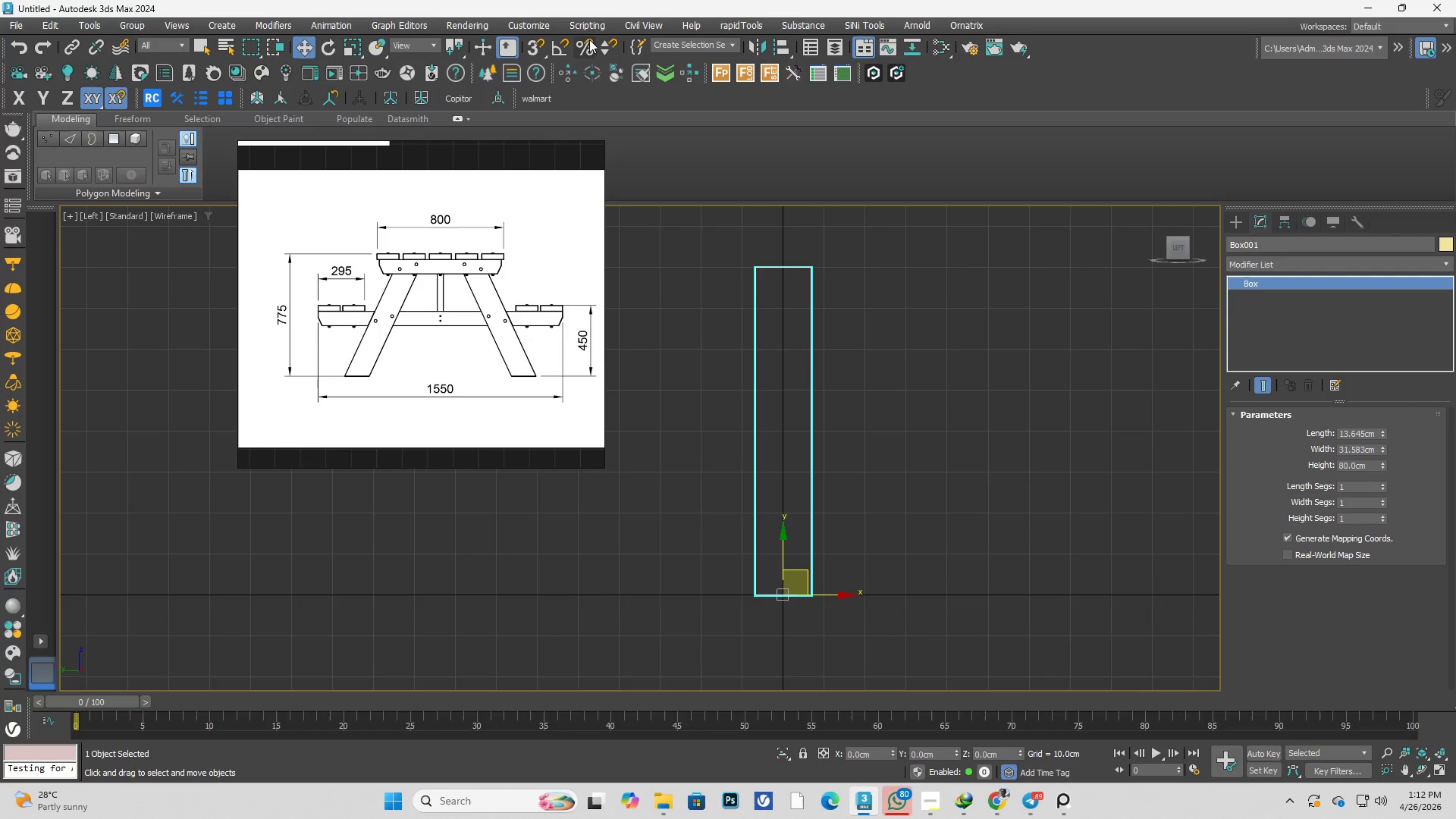 
left_click([544, 30])
 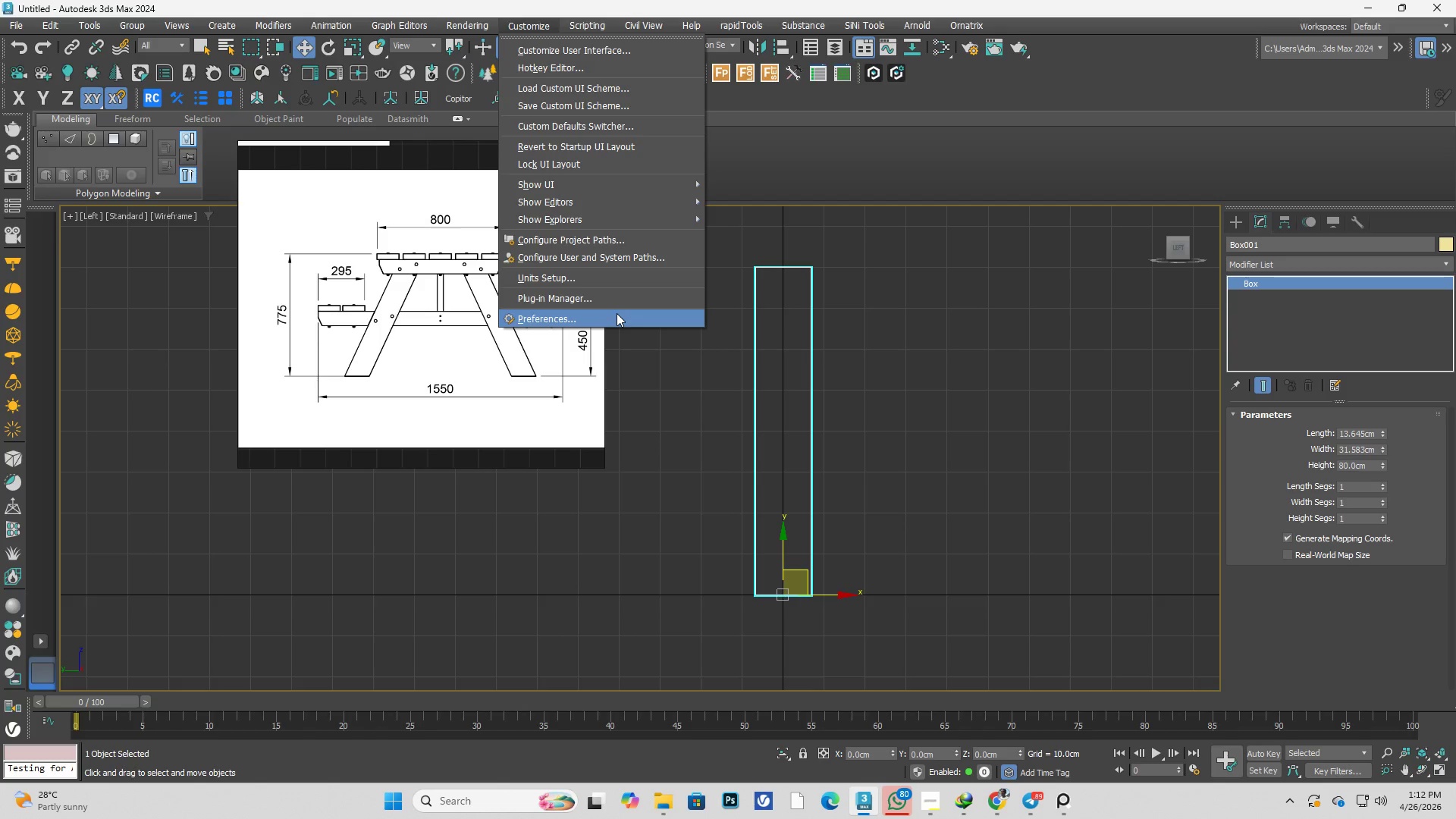 
left_click([616, 282])
 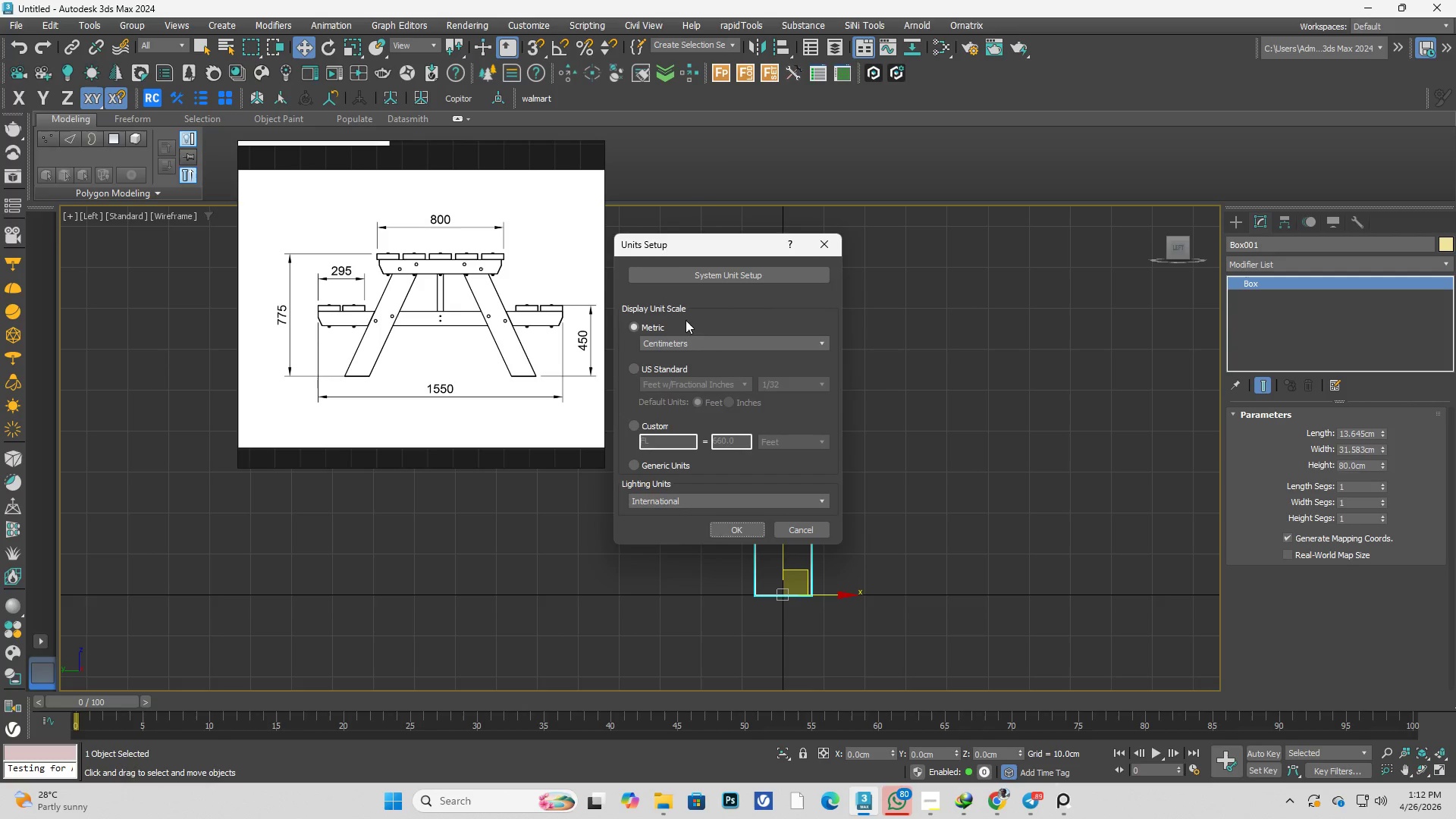 
left_click([768, 271])
 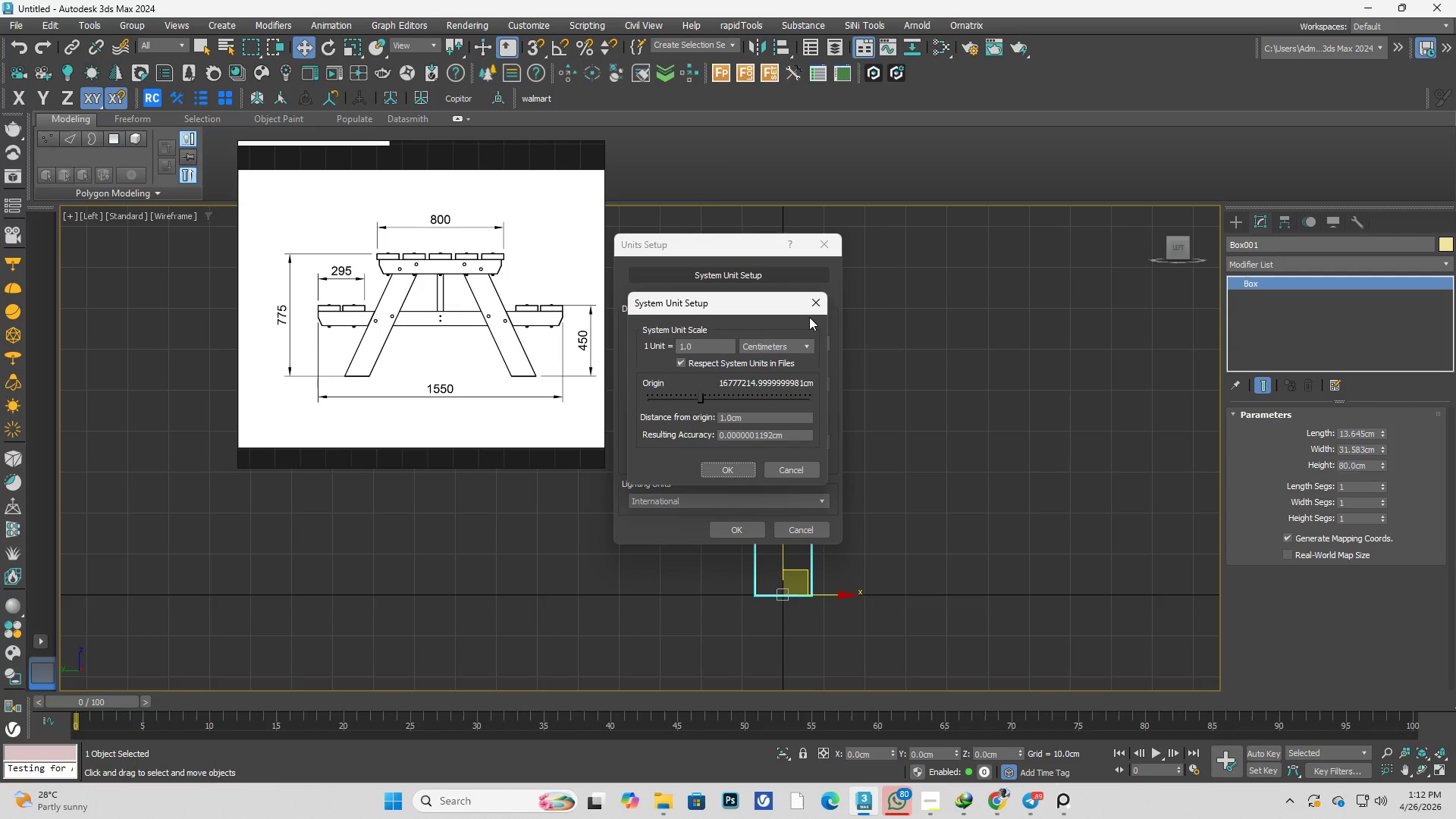 
left_click([811, 312])
 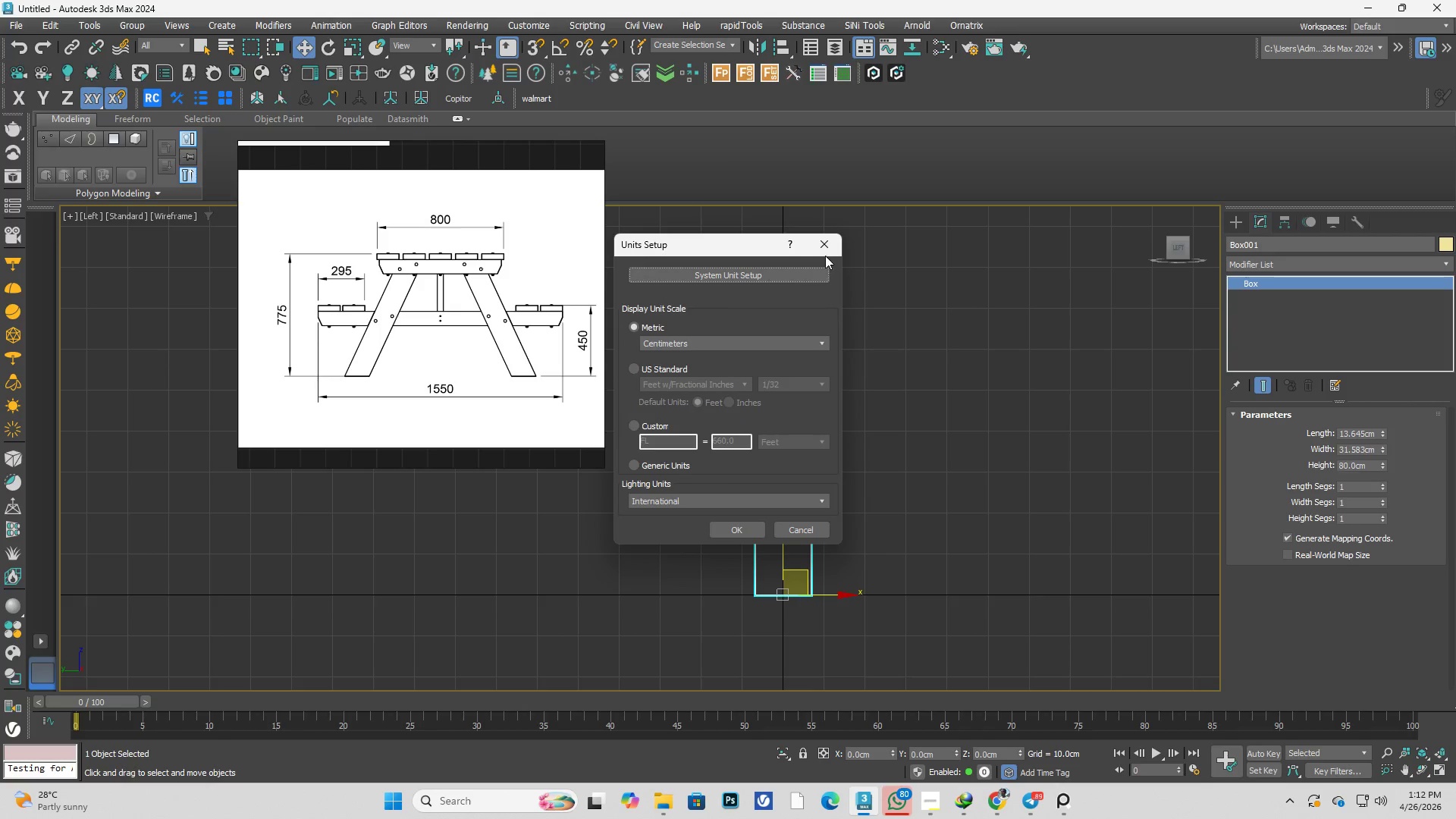 
left_click([824, 244])
 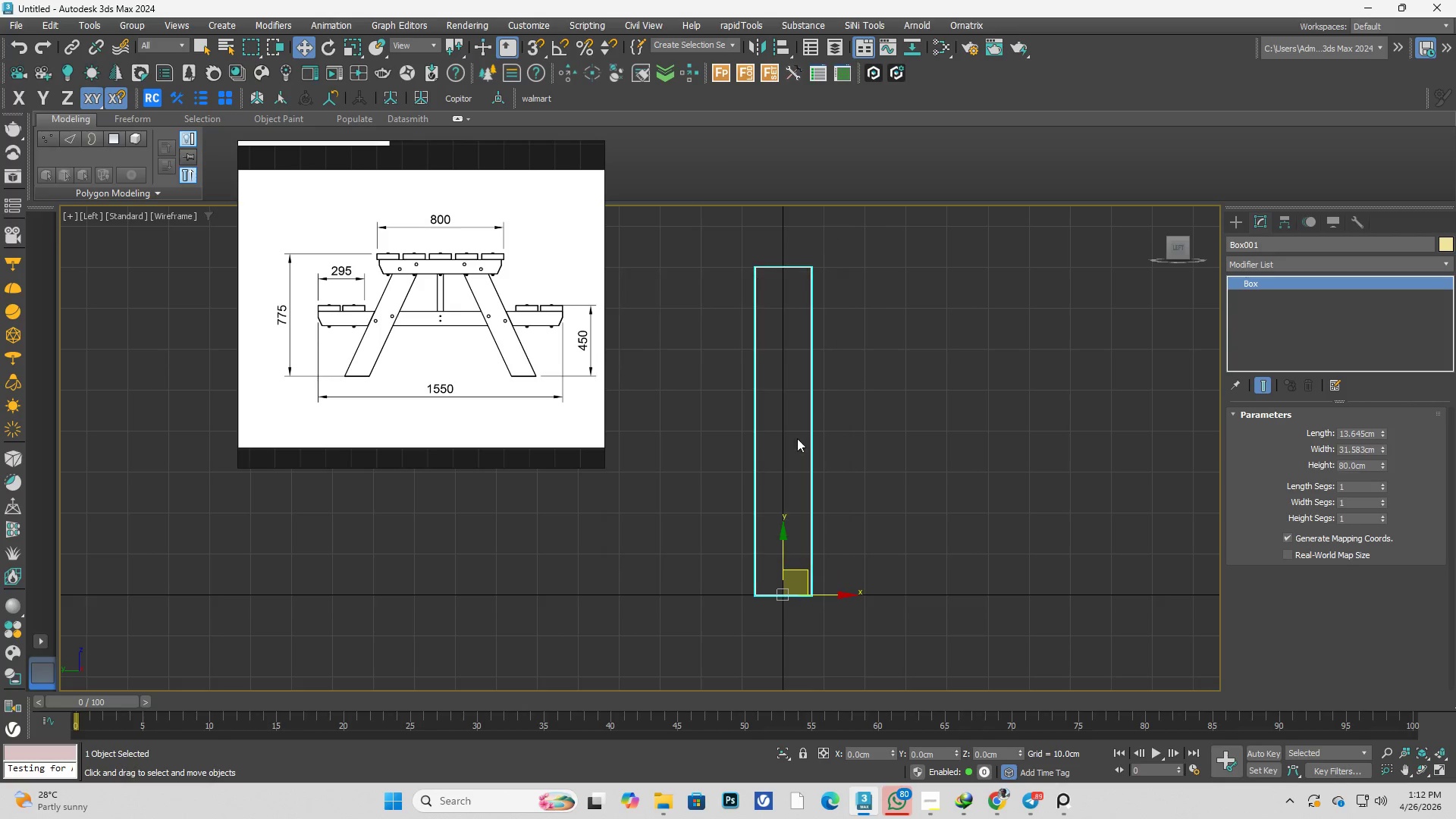 
scroll: coordinate [798, 457], scroll_direction: up, amount: 2.0
 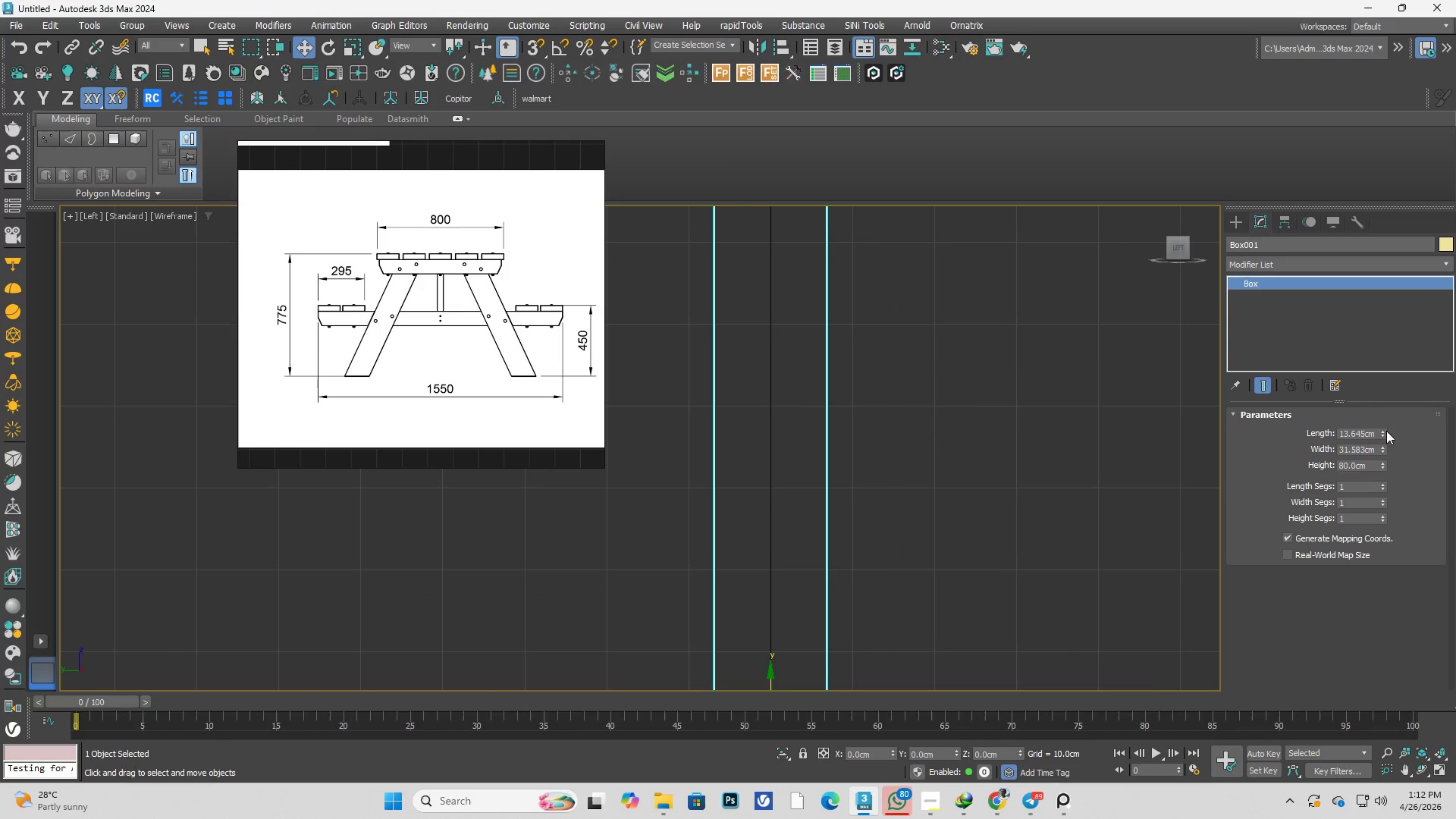 
scroll: coordinate [1066, 444], scroll_direction: down, amount: 2.0
 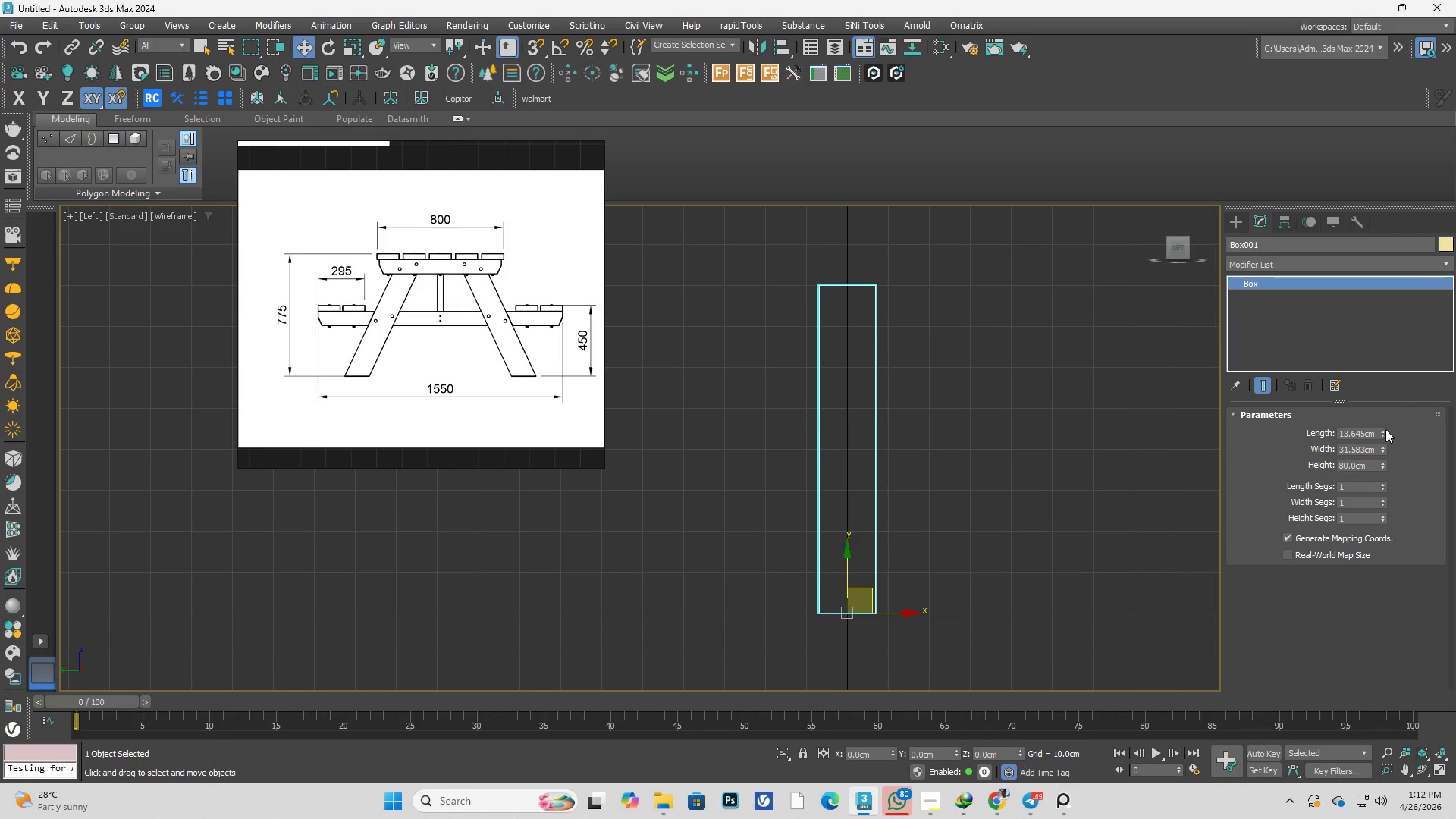 
left_click_drag(start_coordinate=[1380, 430], to_coordinate=[1382, 411])
 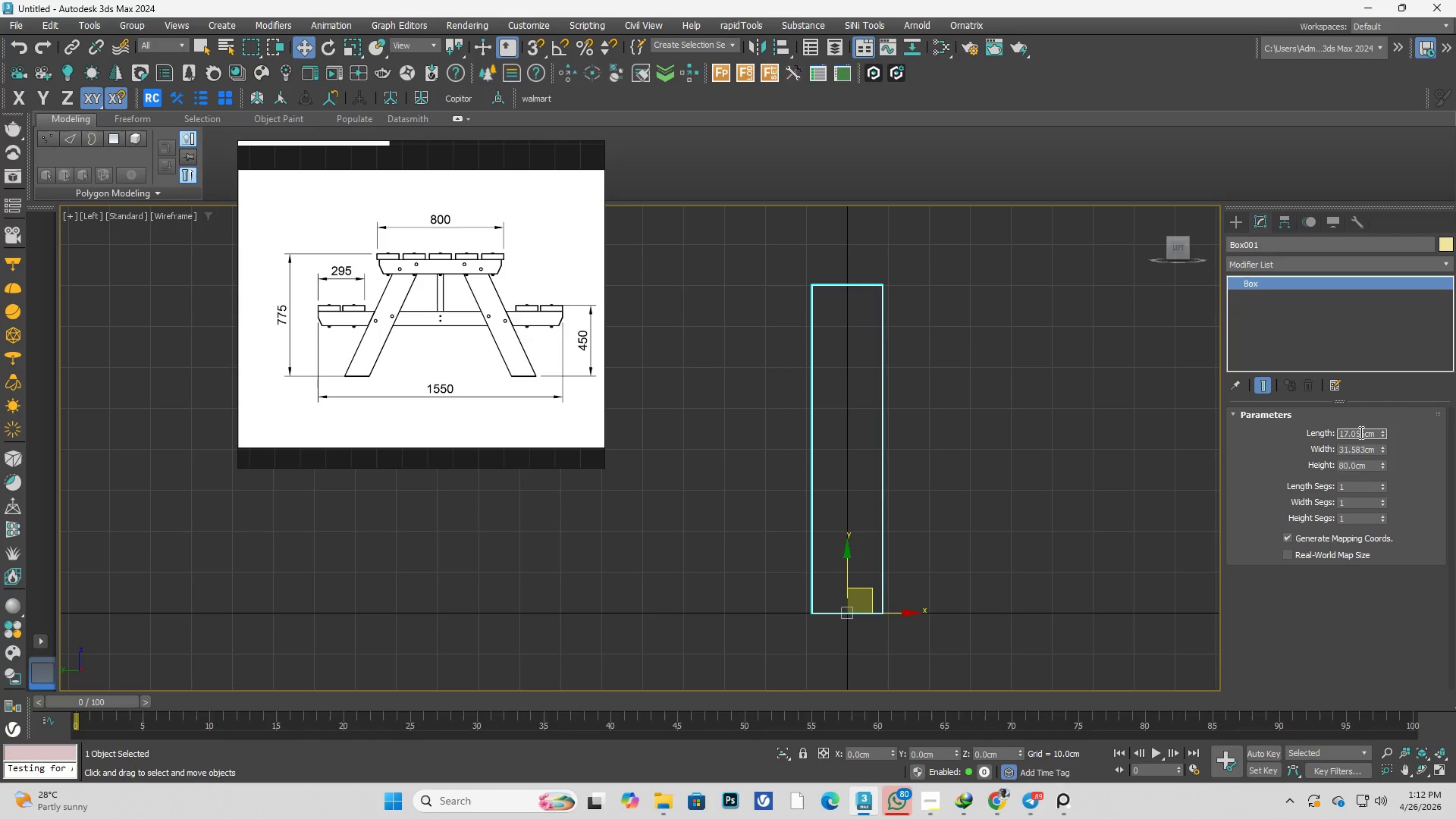 
double_click([1360, 432])
 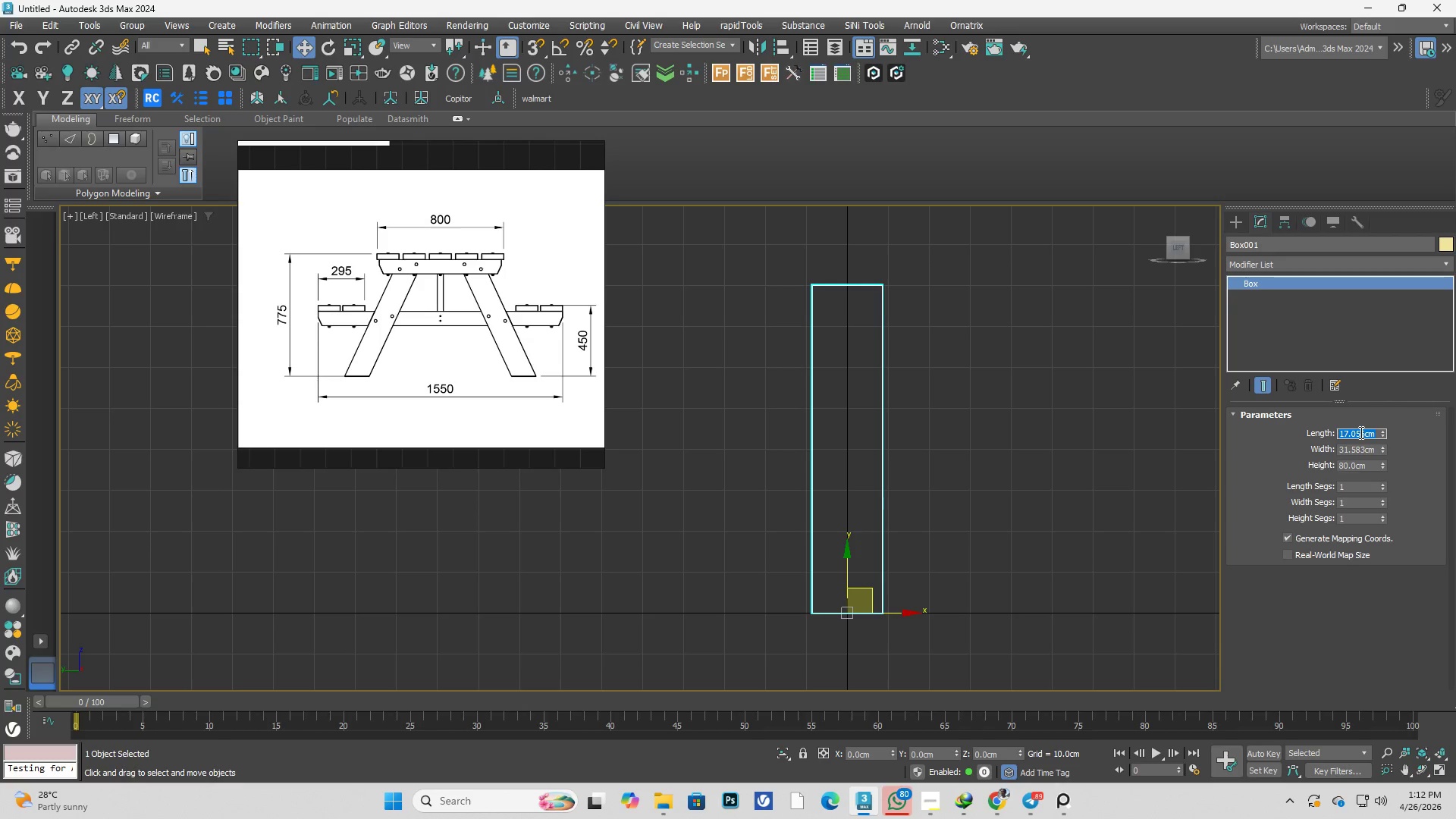 
key(Numpad8)
 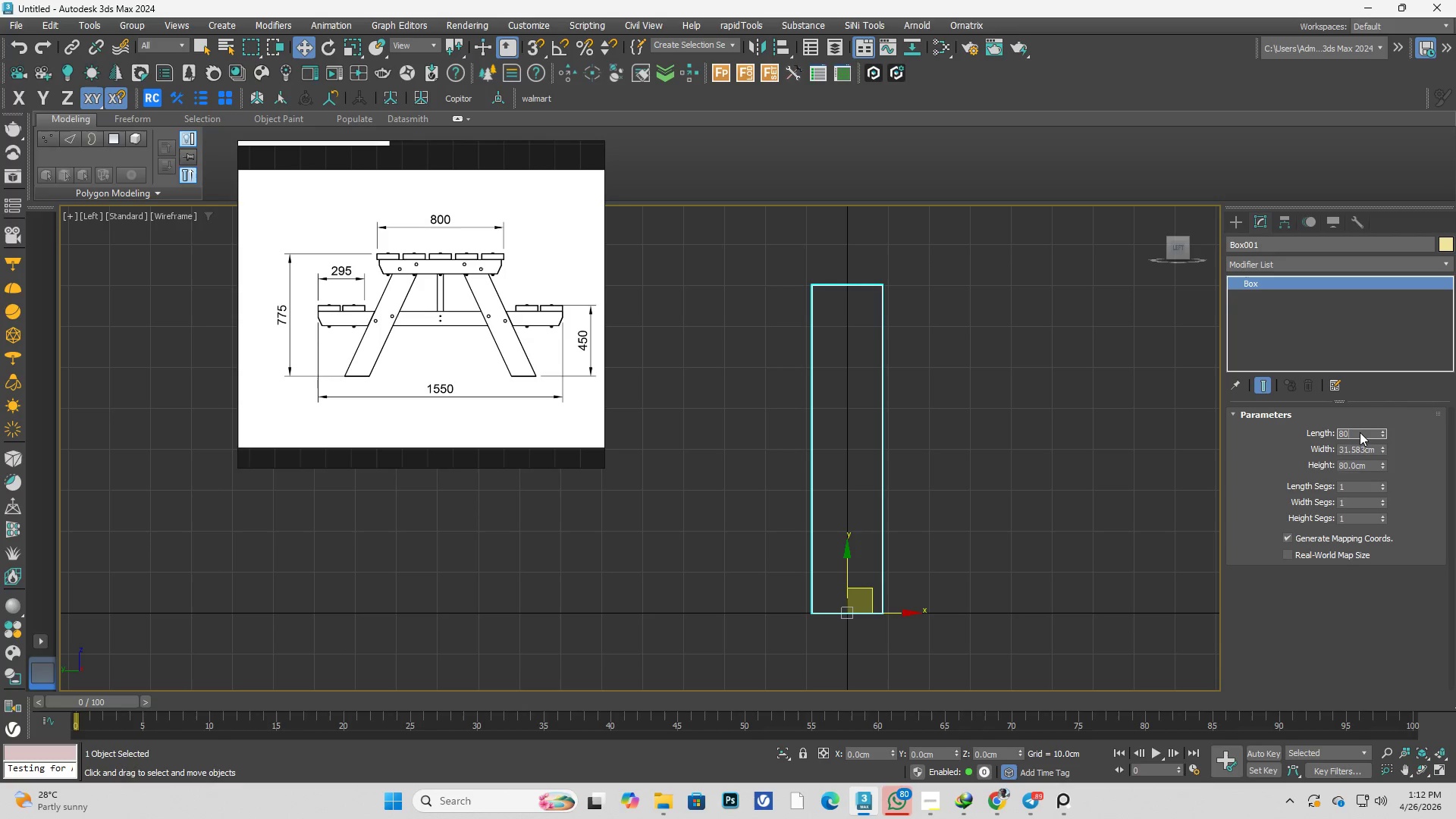 
key(Numpad0)
 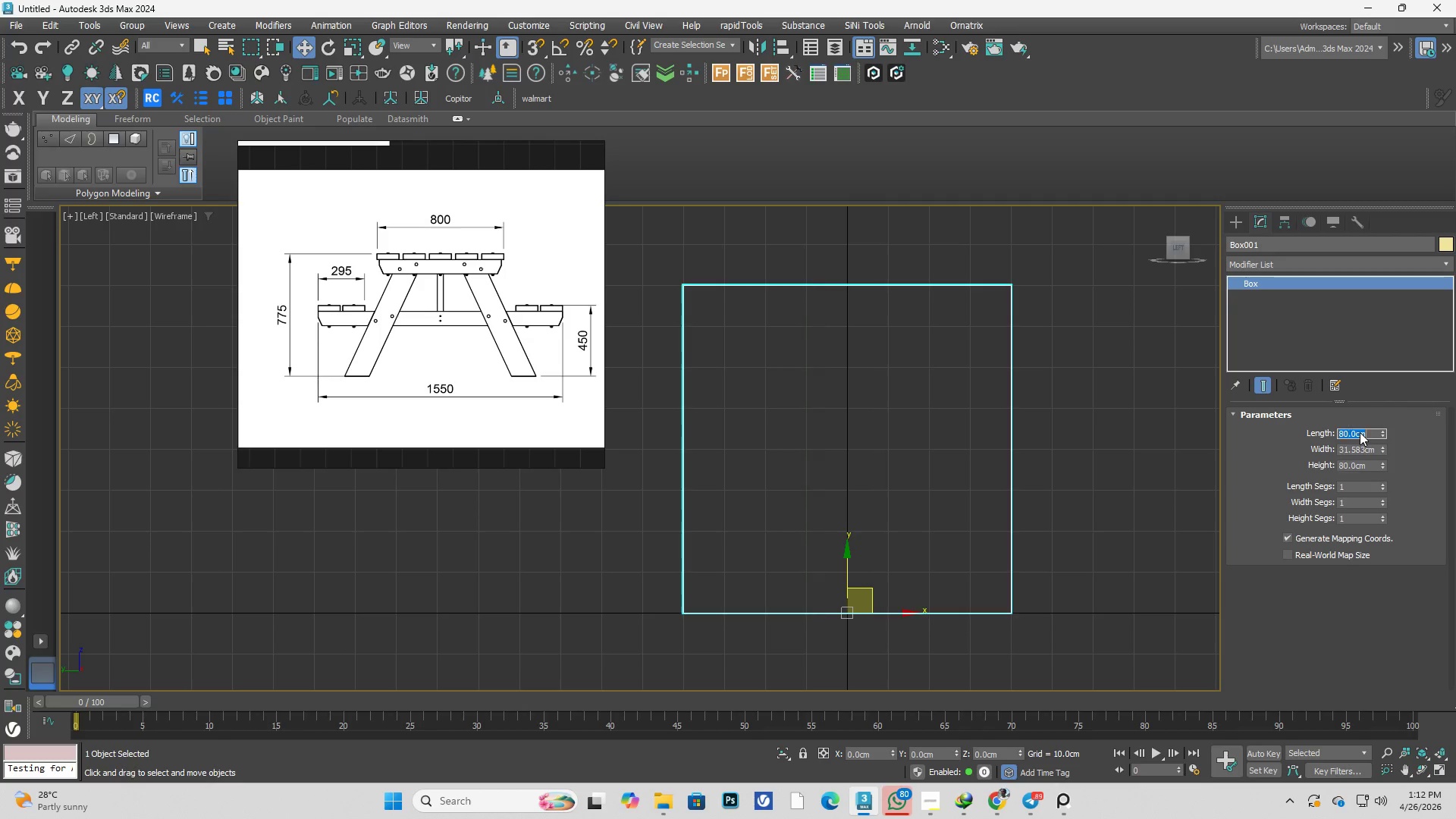 
key(Enter)
 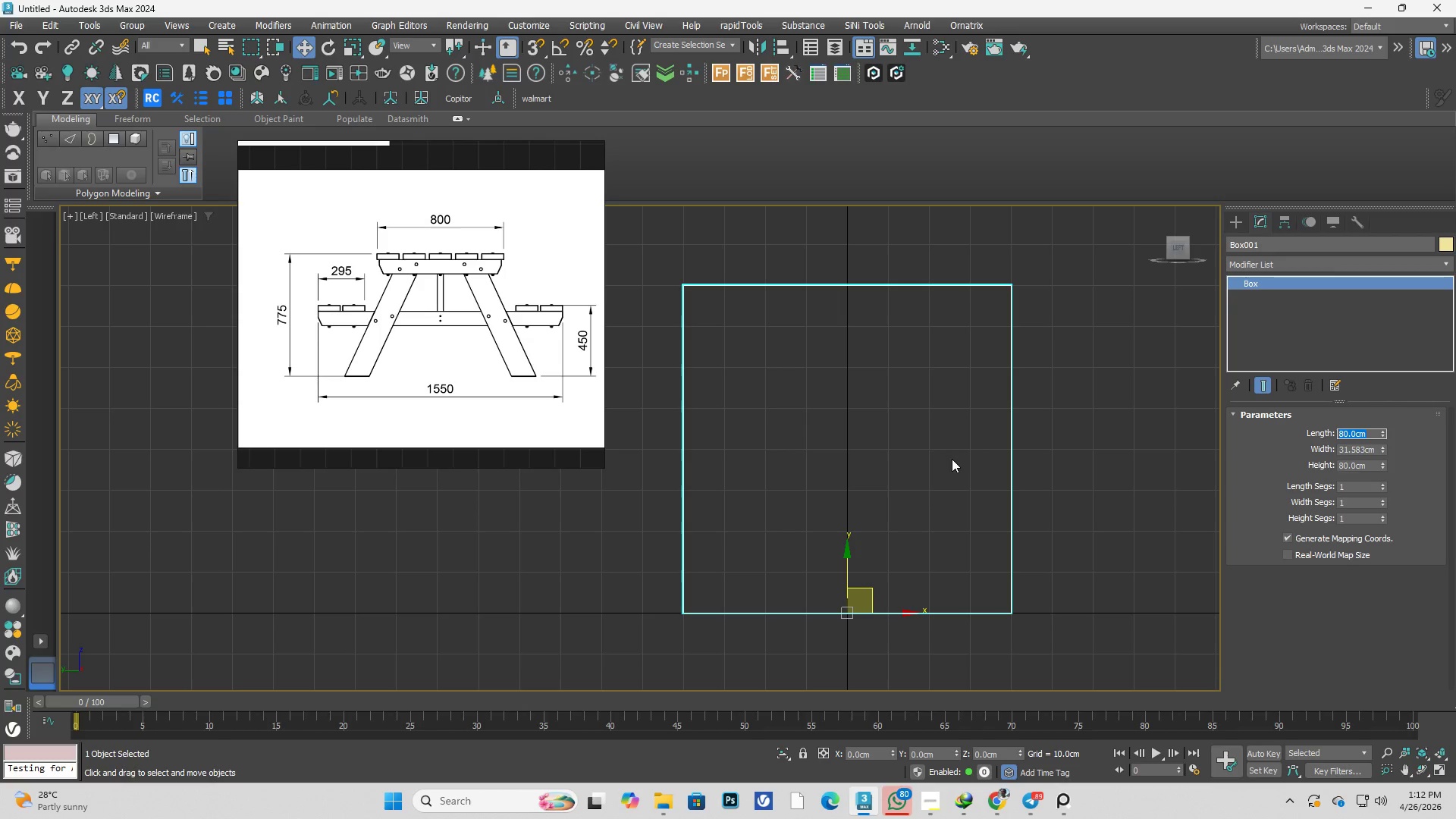 
wait(5.03)
 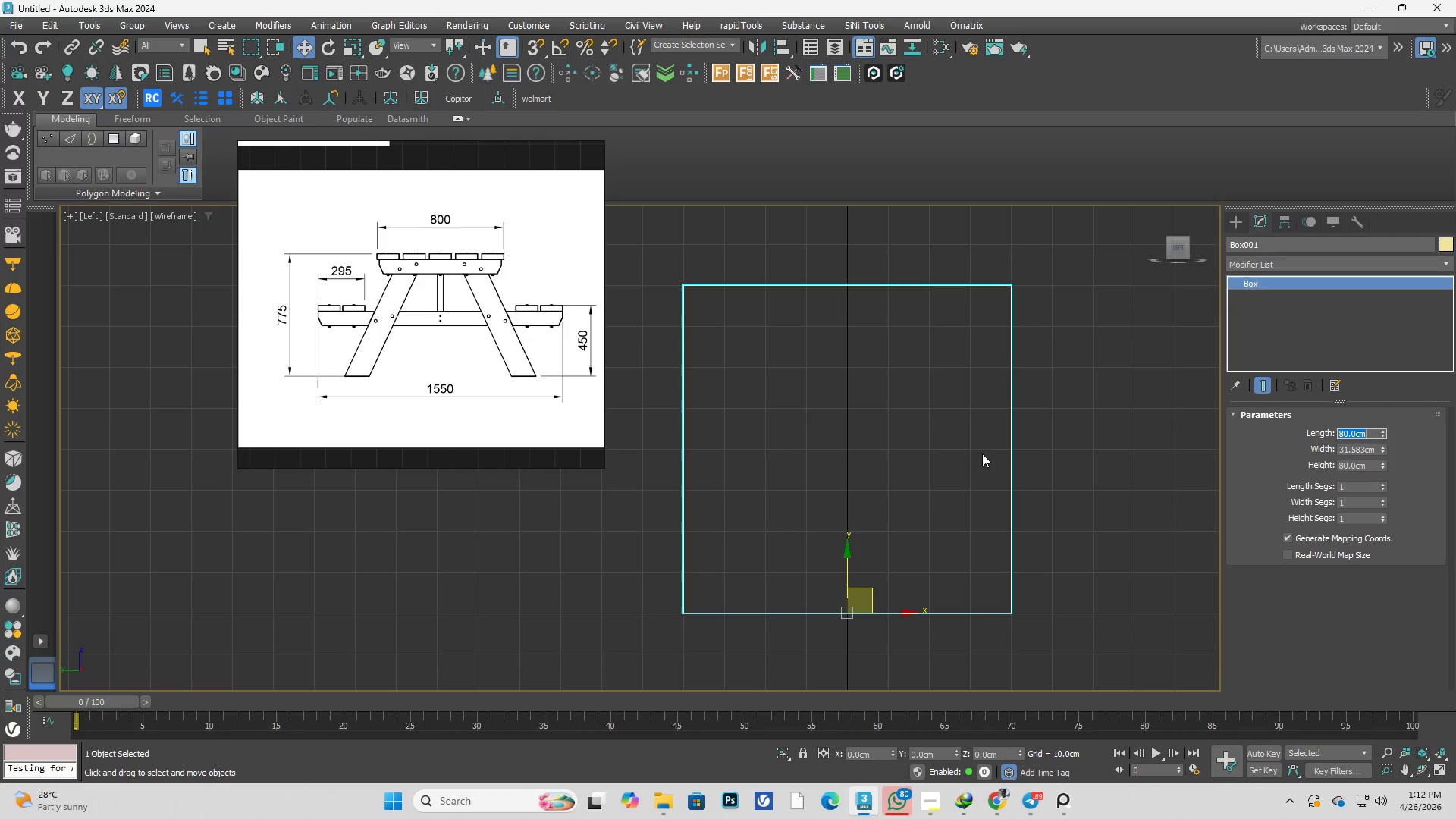 
scroll: coordinate [780, 499], scroll_direction: down, amount: 5.0
 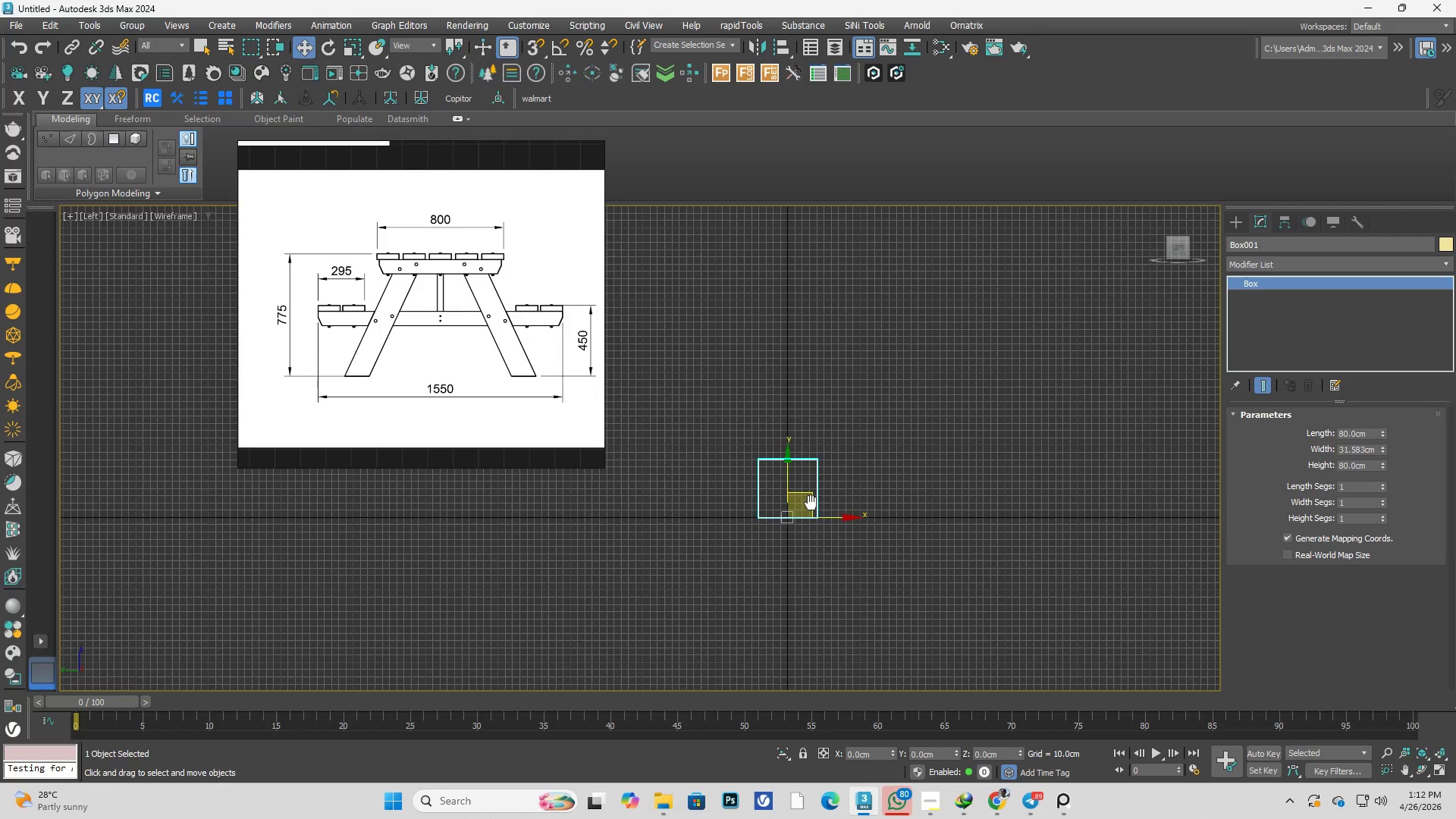 
key(P)
 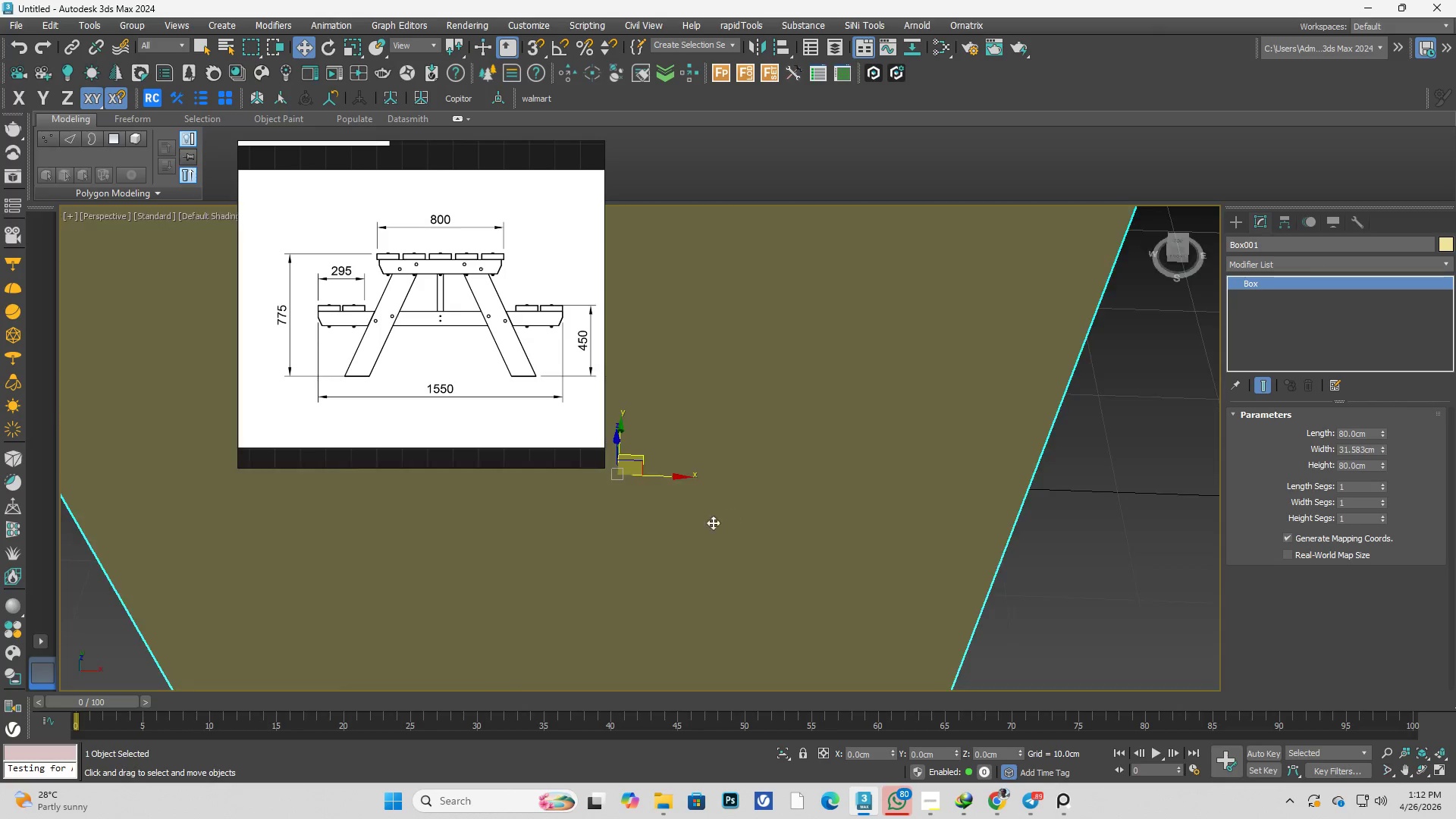 
hold_key(key=AltLeft, duration=0.31)
 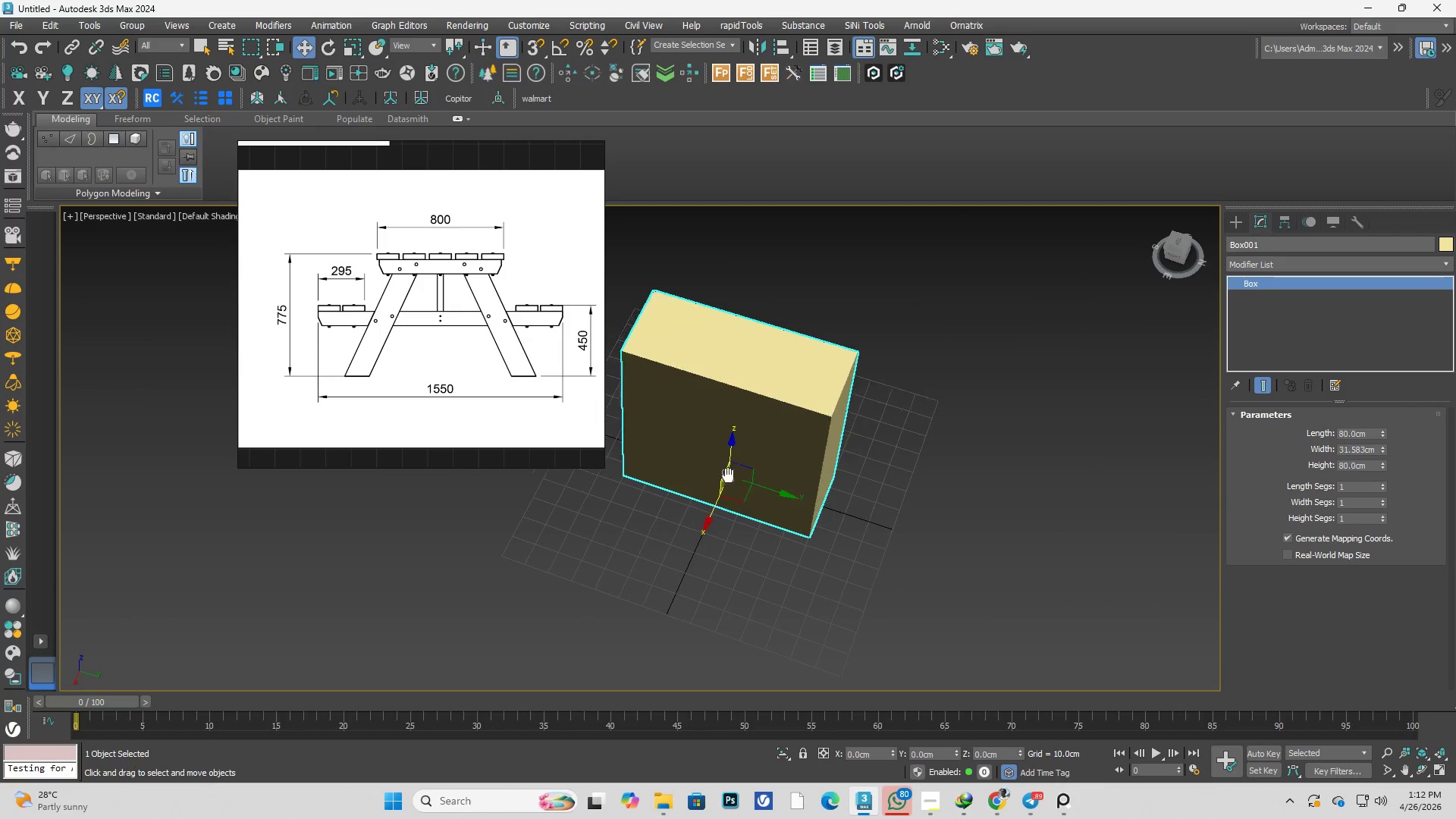 
scroll: coordinate [748, 473], scroll_direction: down, amount: 6.0
 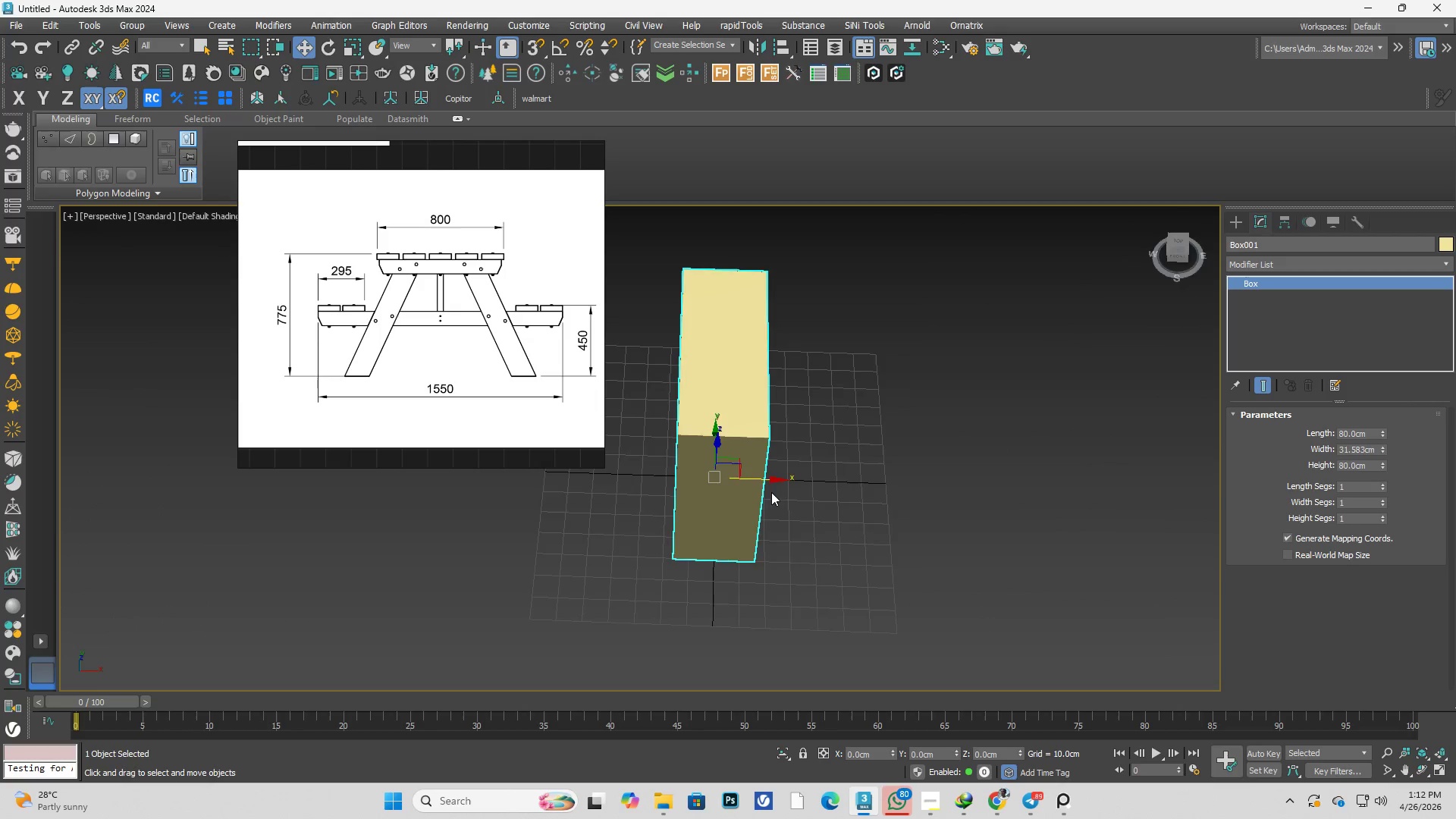 
key(Alt+AltLeft)
 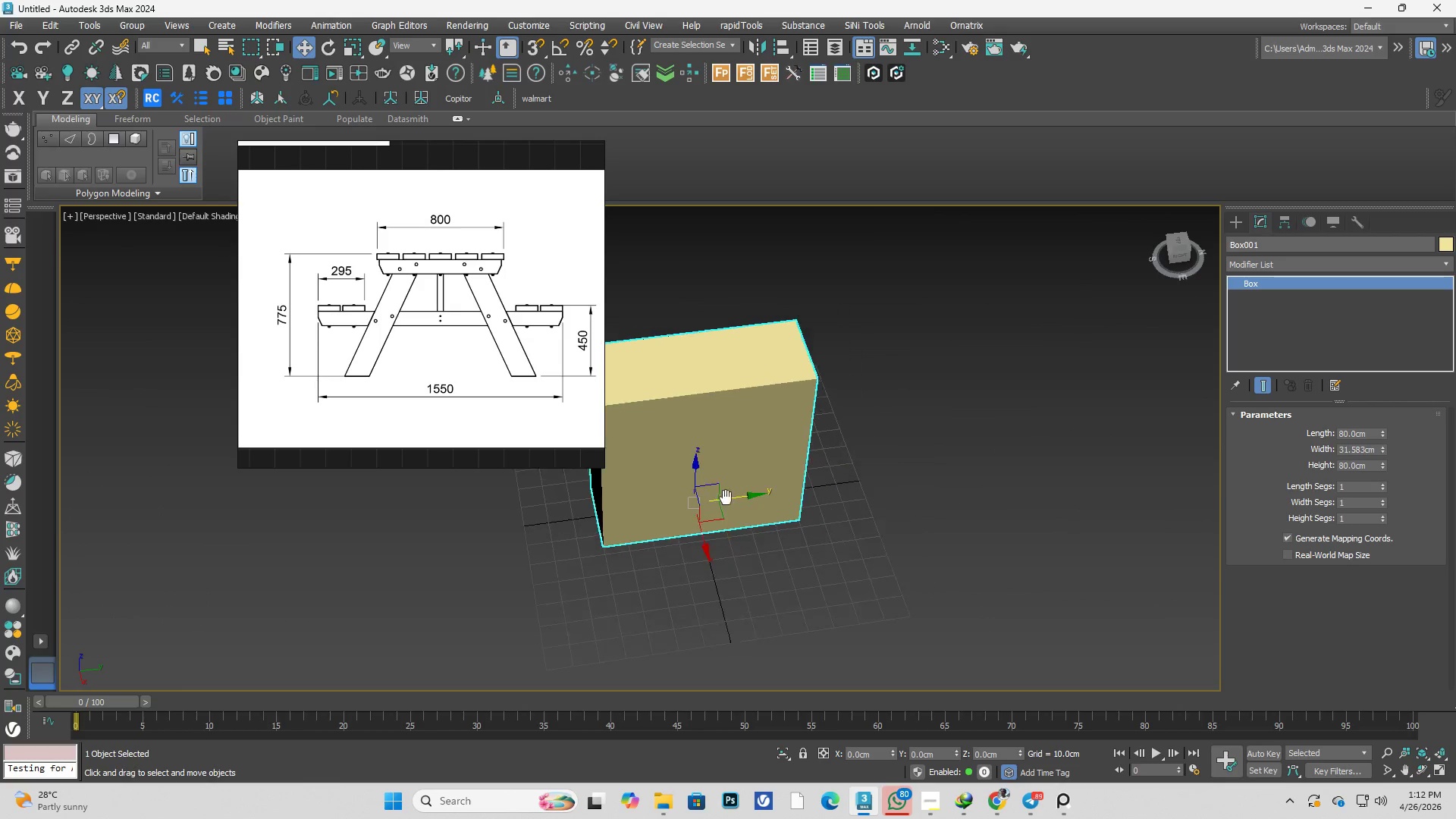 
key(T)
 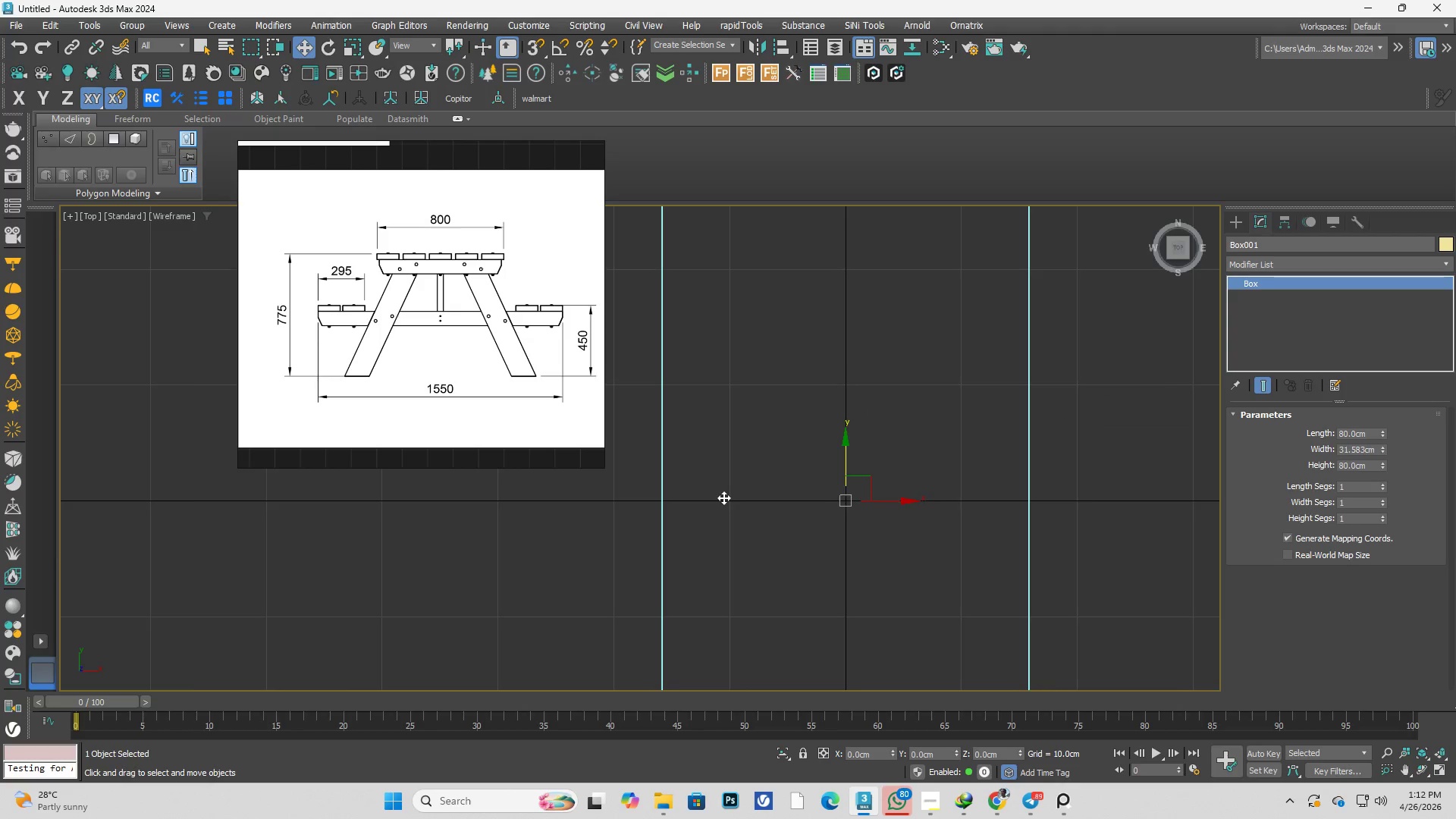 
scroll: coordinate [745, 476], scroll_direction: down, amount: 4.0
 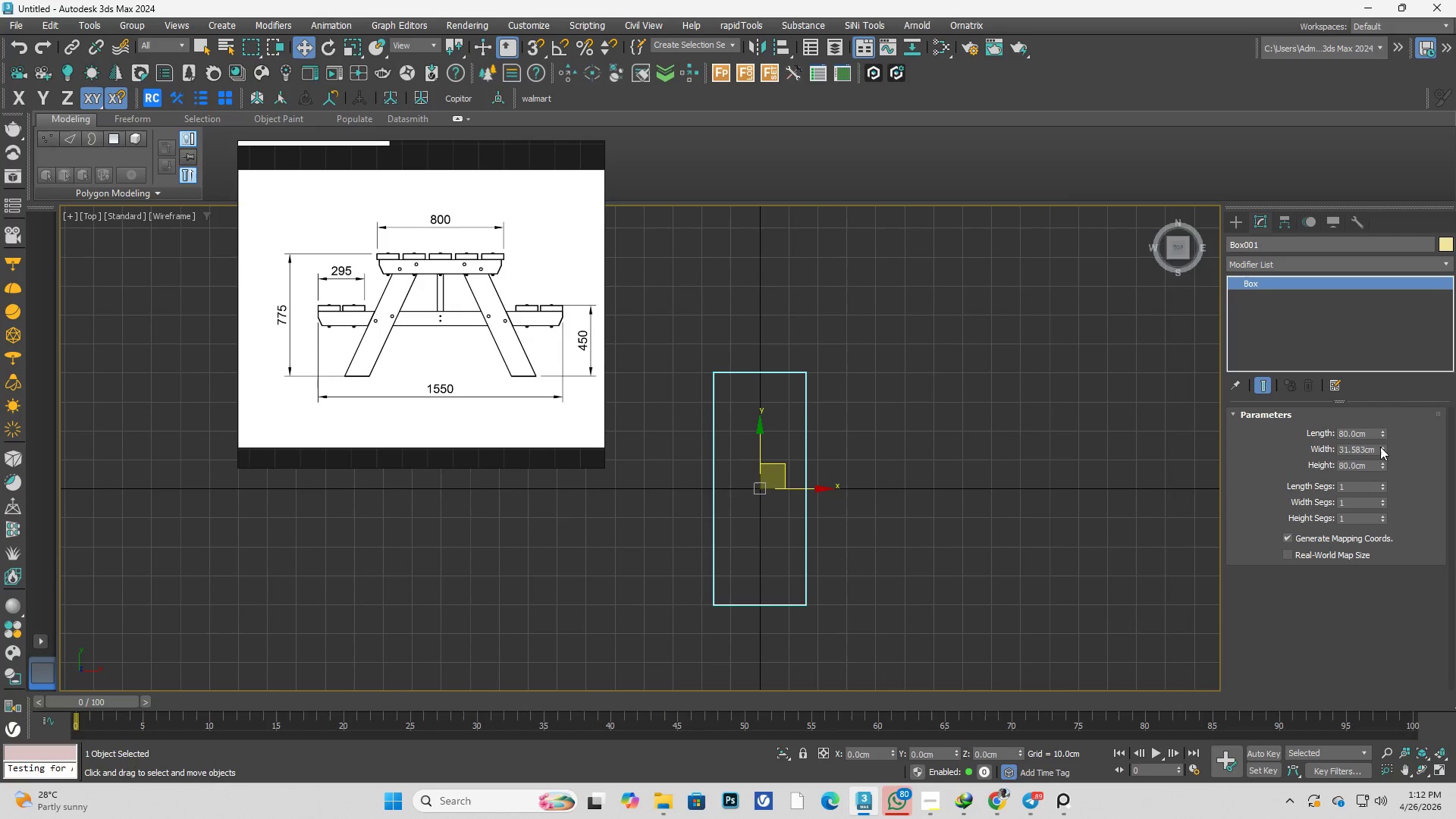 
left_click_drag(start_coordinate=[1382, 445], to_coordinate=[1236, 47])
 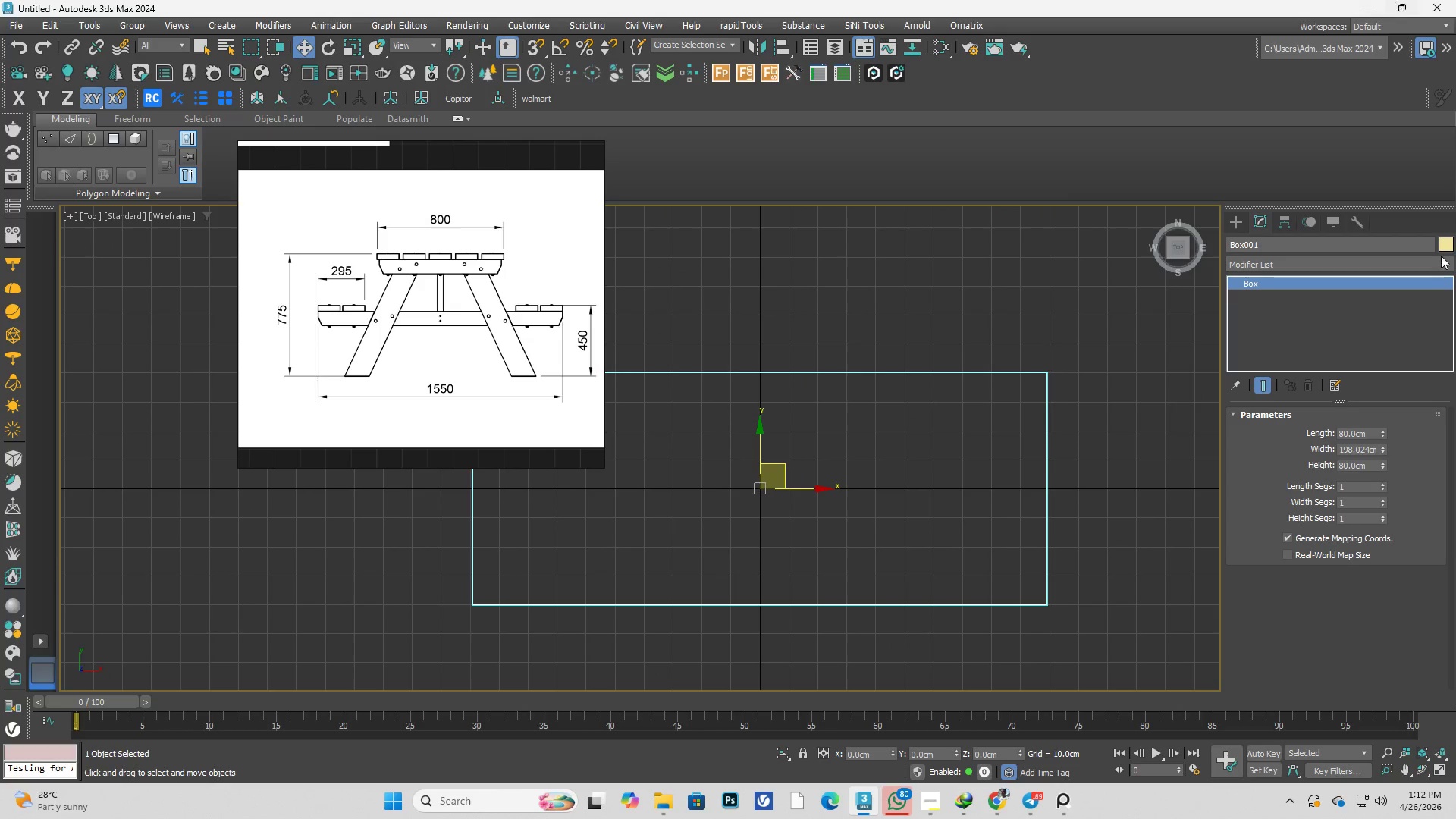 
left_click_drag(start_coordinate=[1449, 315], to_coordinate=[1451, 394])
 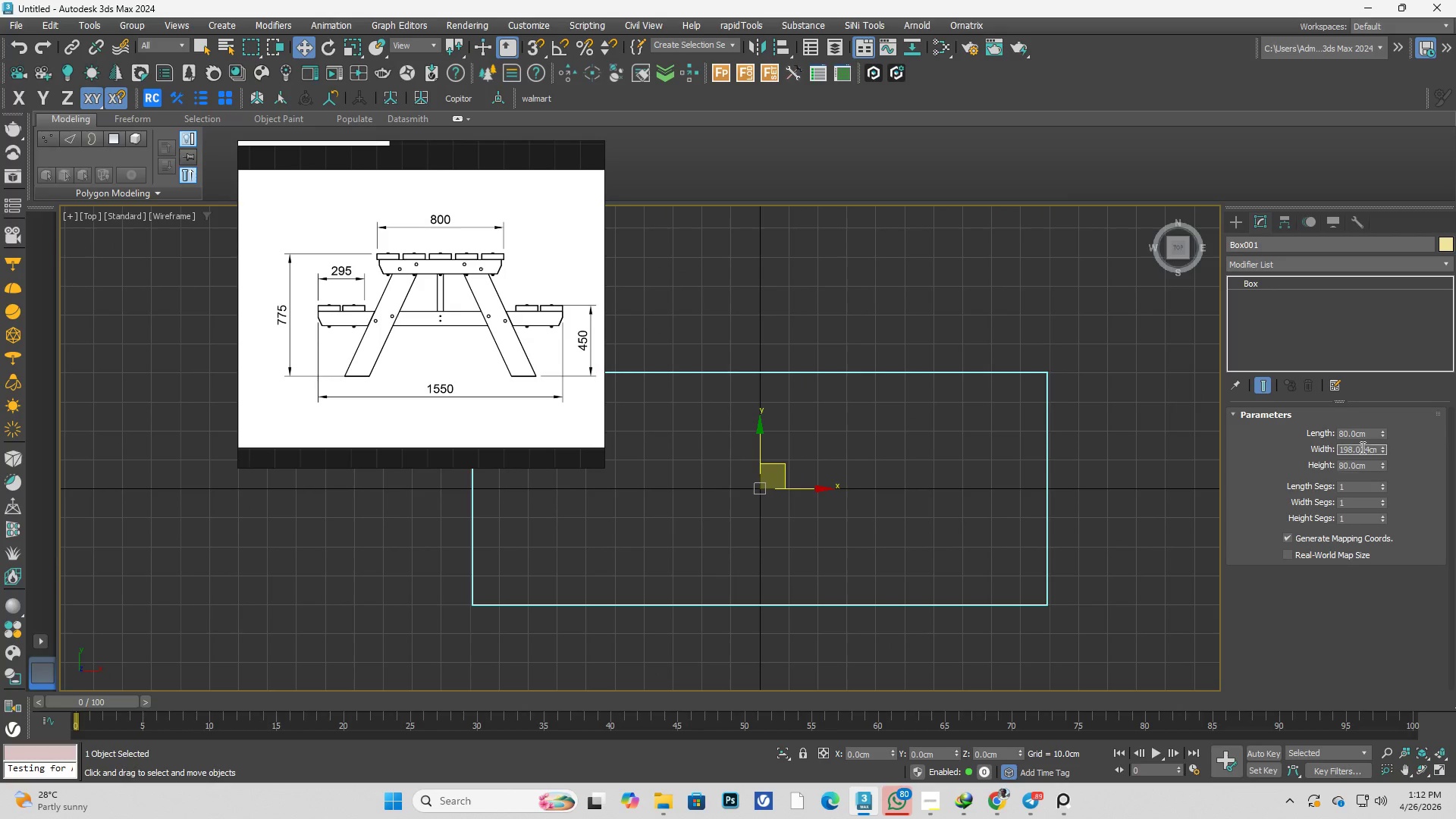 
double_click([1361, 447])
 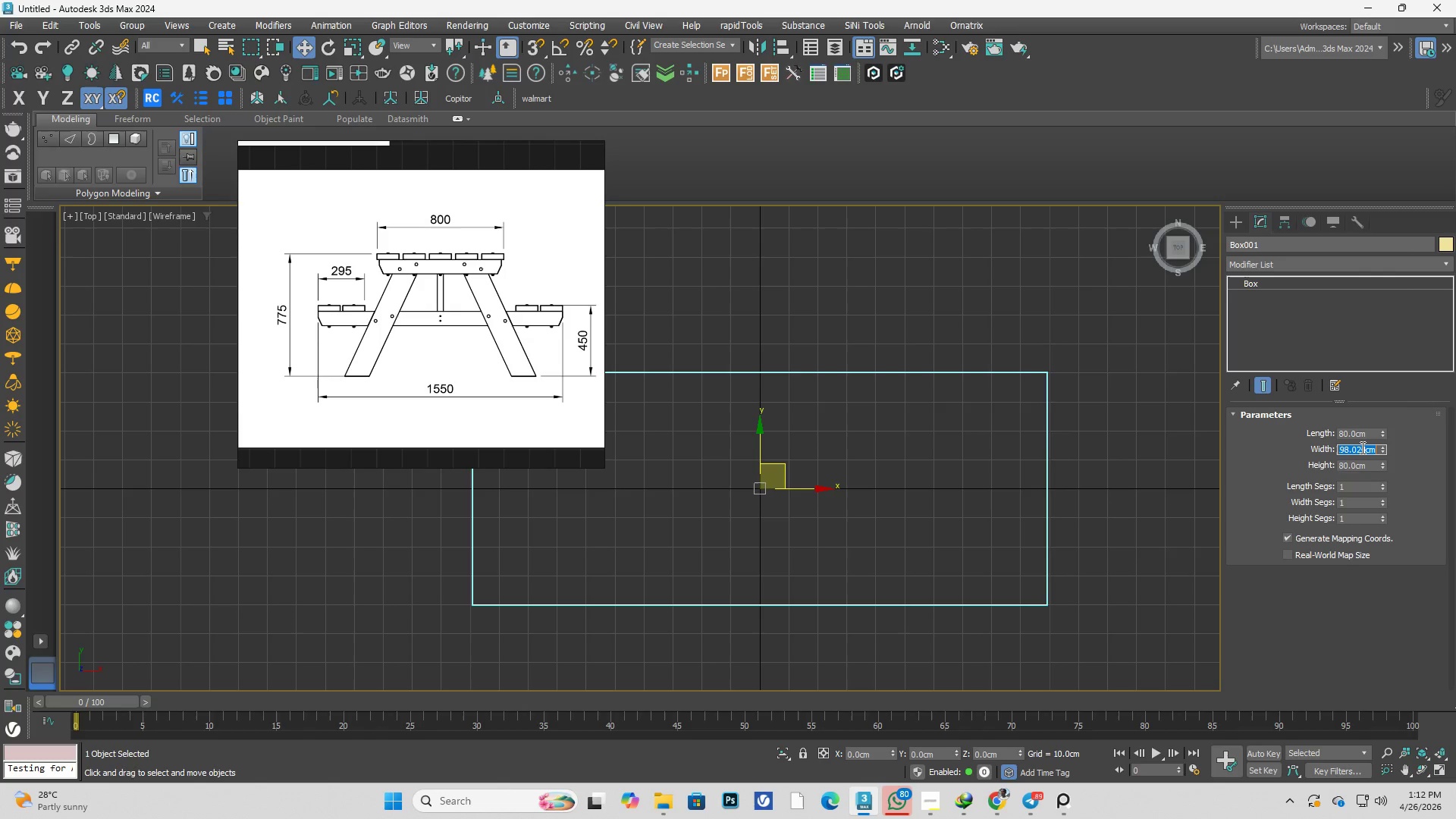 
key(Numpad2)
 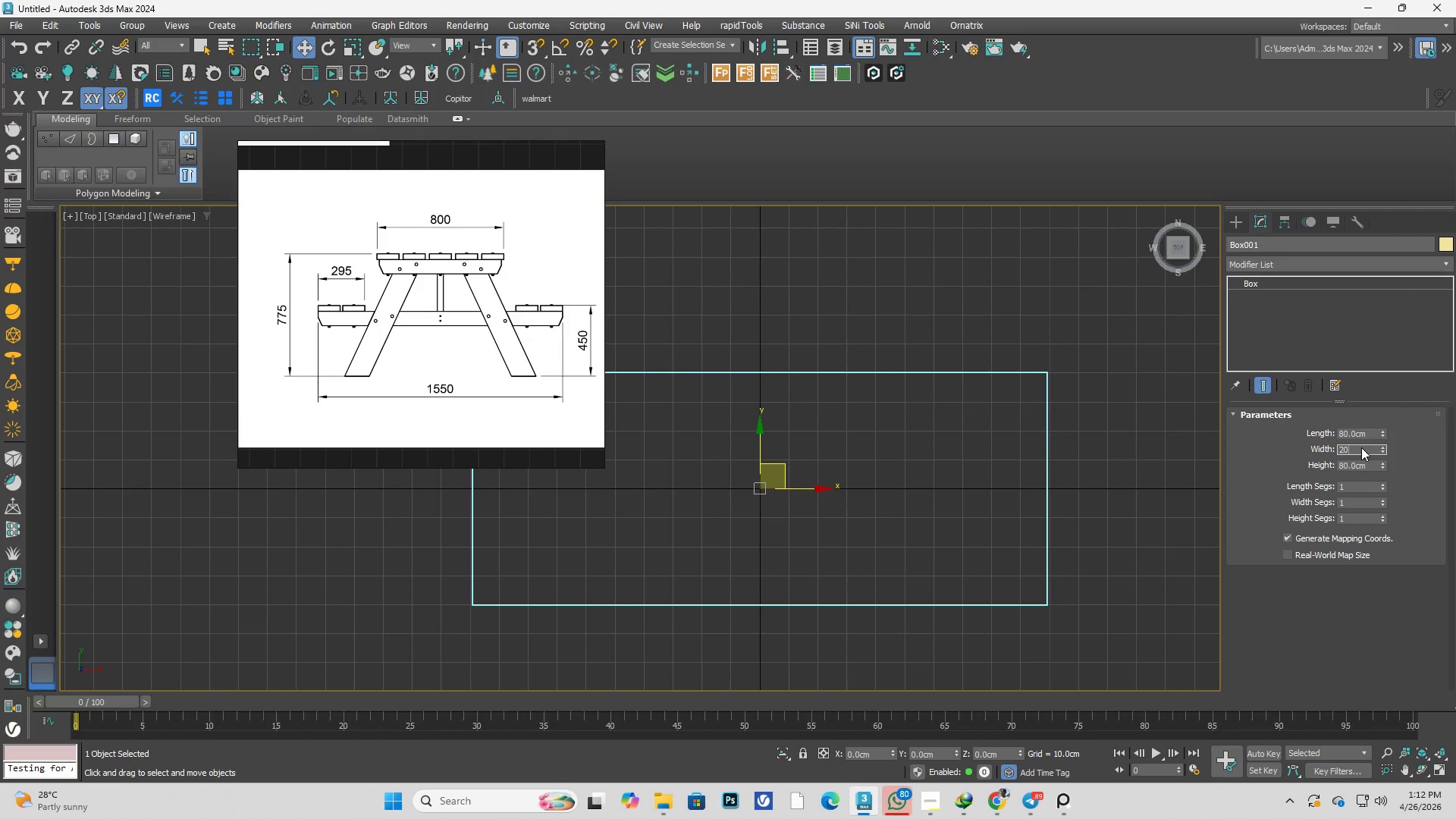 
key(Numpad0)
 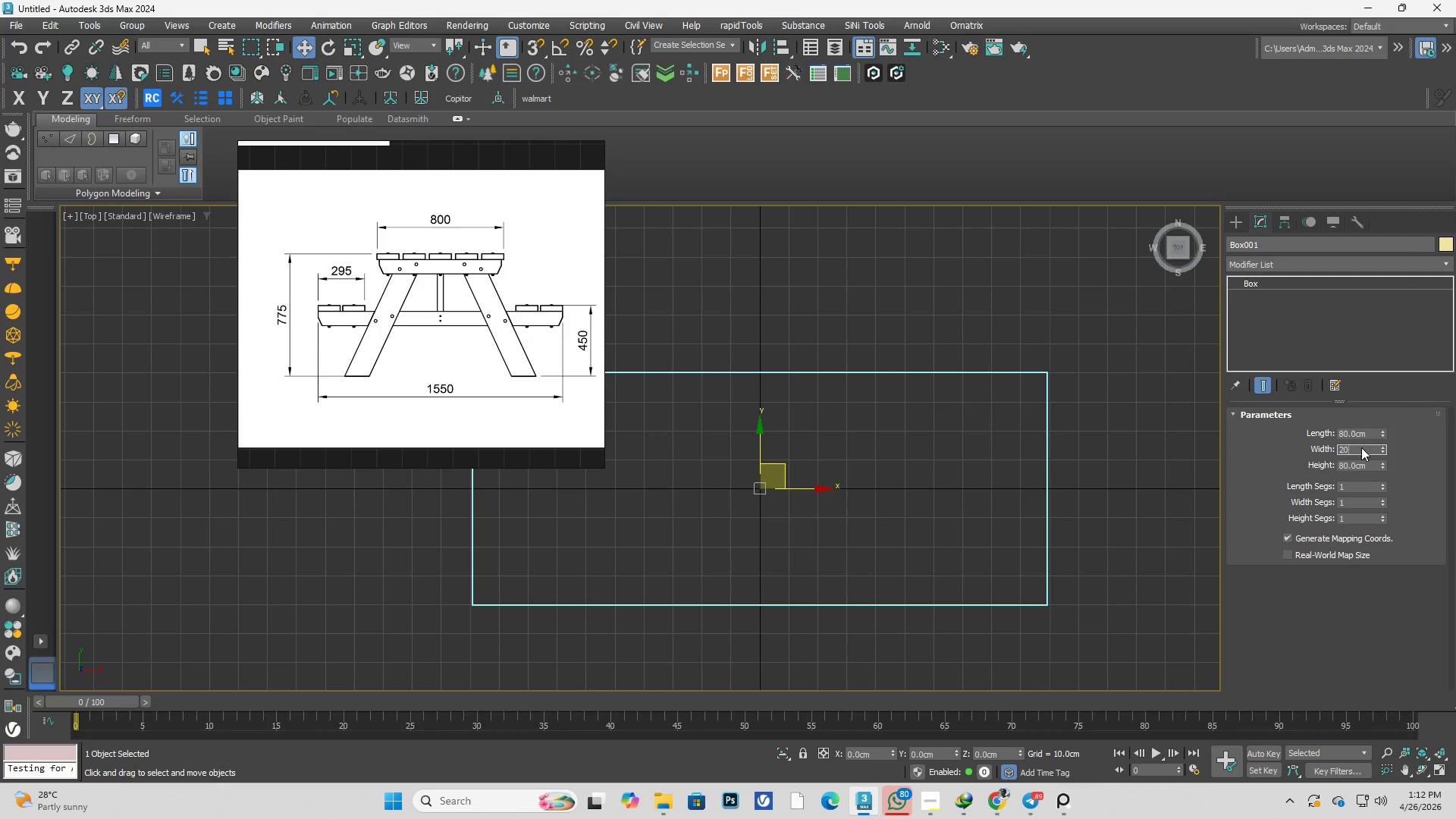 
key(Numpad0)
 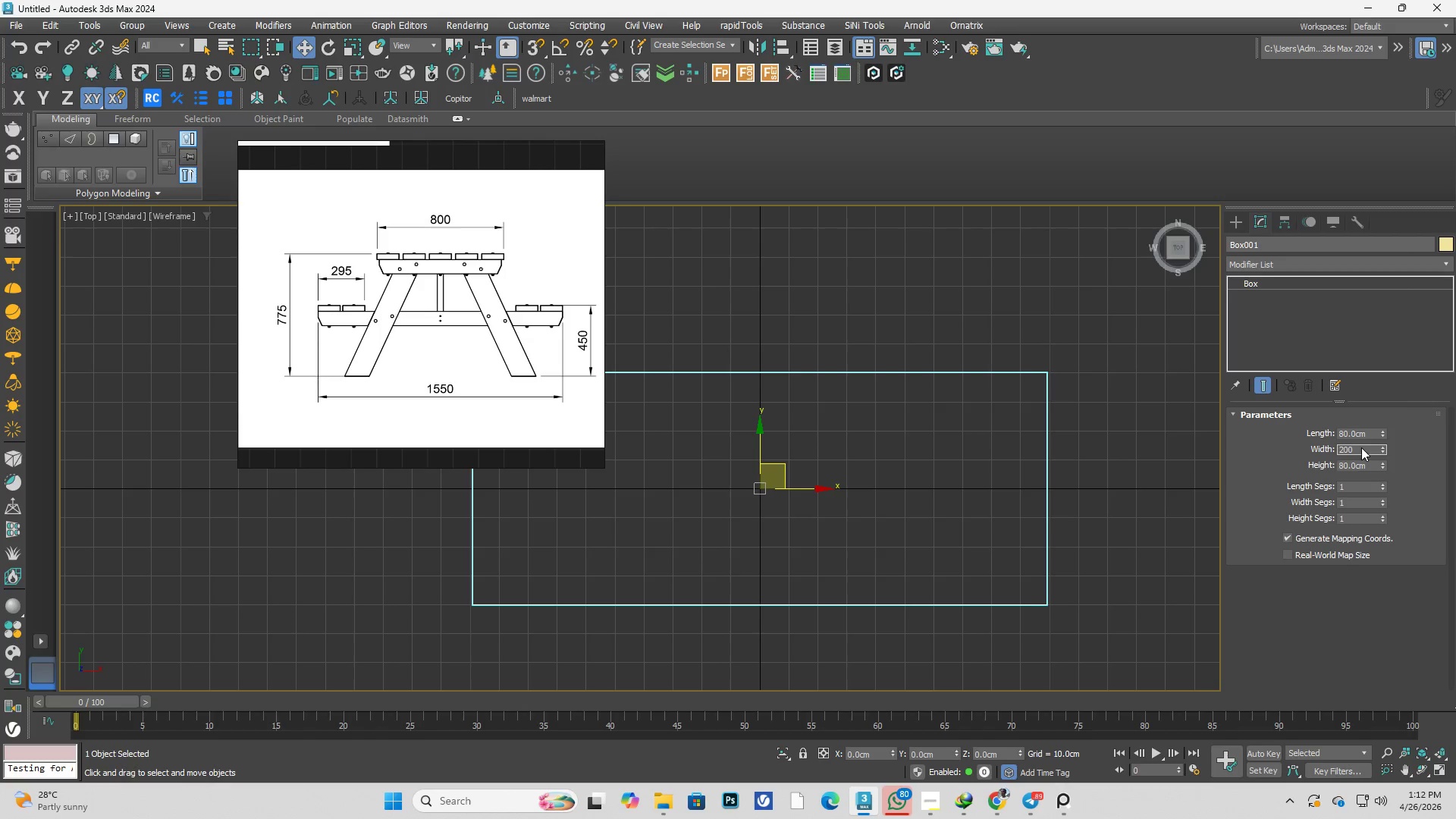 
key(Enter)
 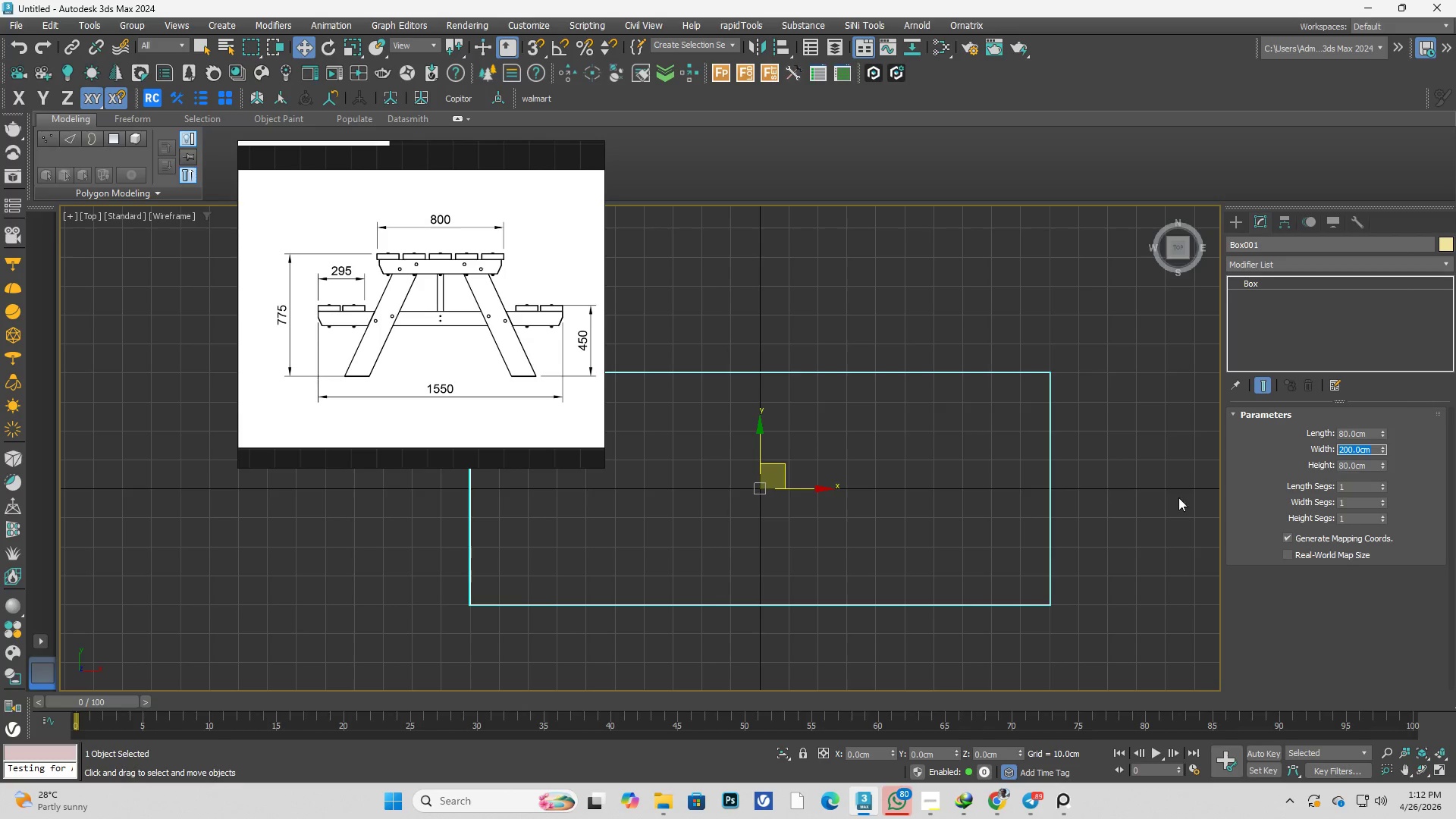 
hold_key(key=AltLeft, duration=0.78)
 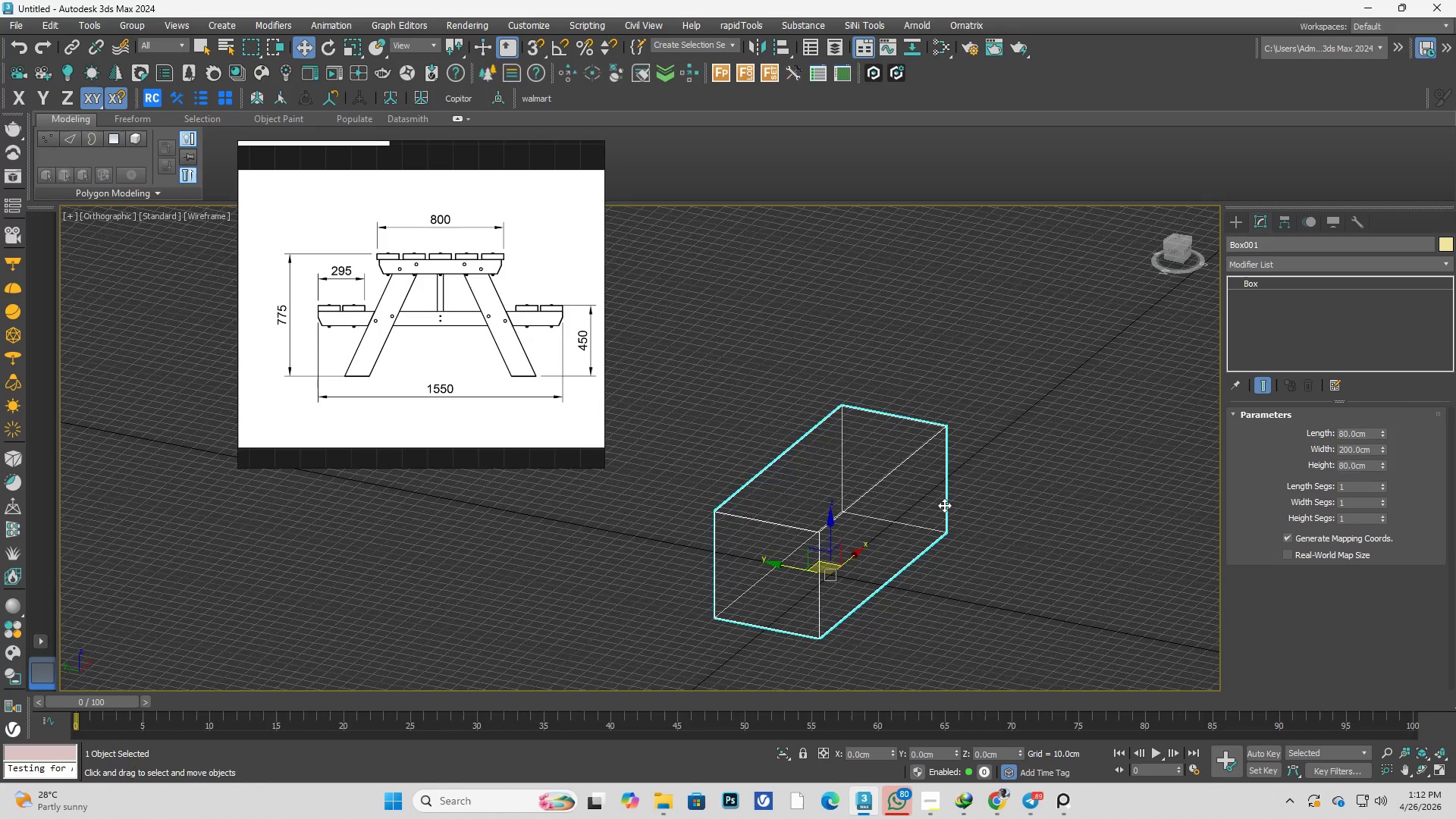 
scroll: coordinate [900, 555], scroll_direction: down, amount: 2.0
 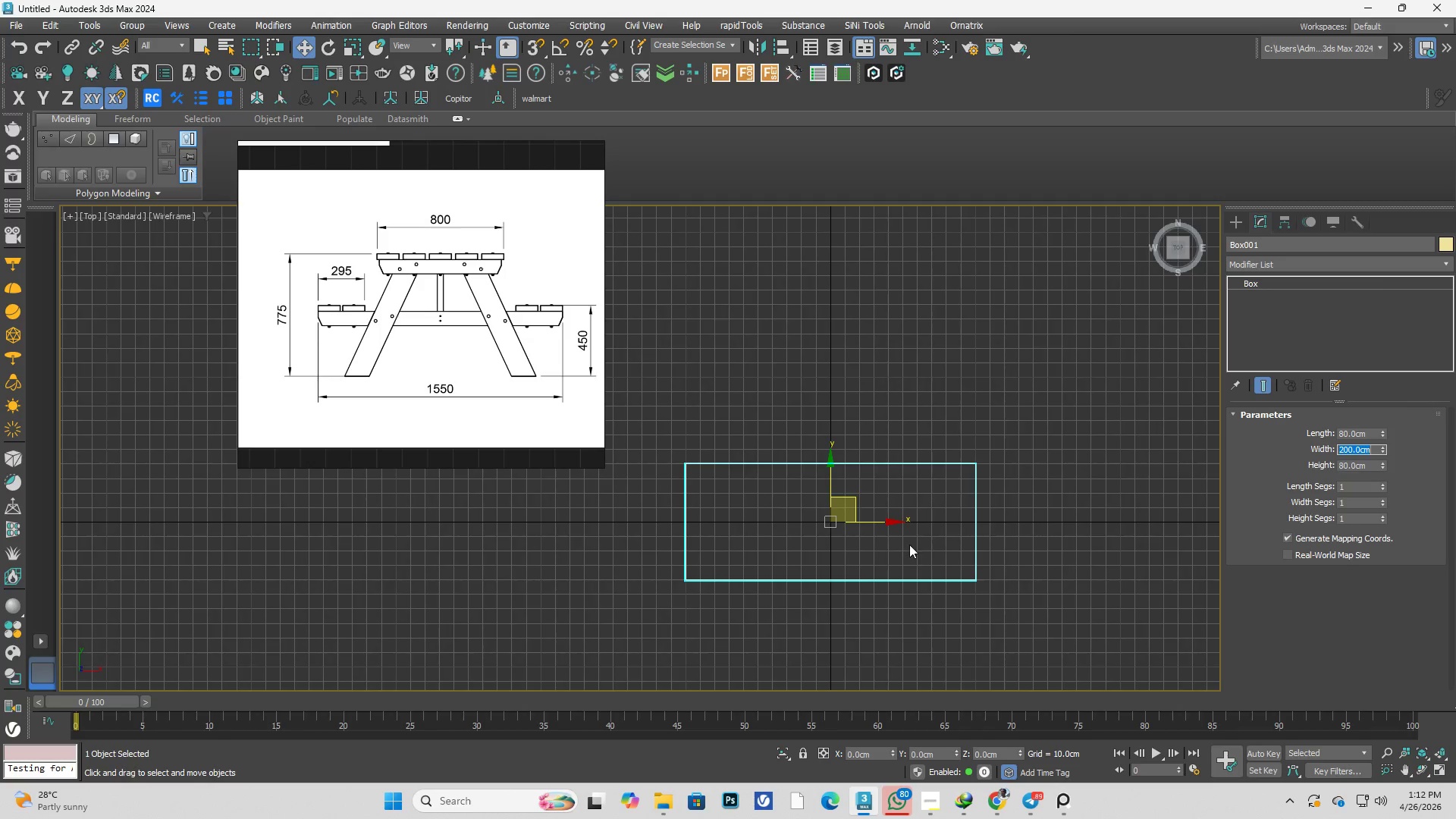 
key(F2)
 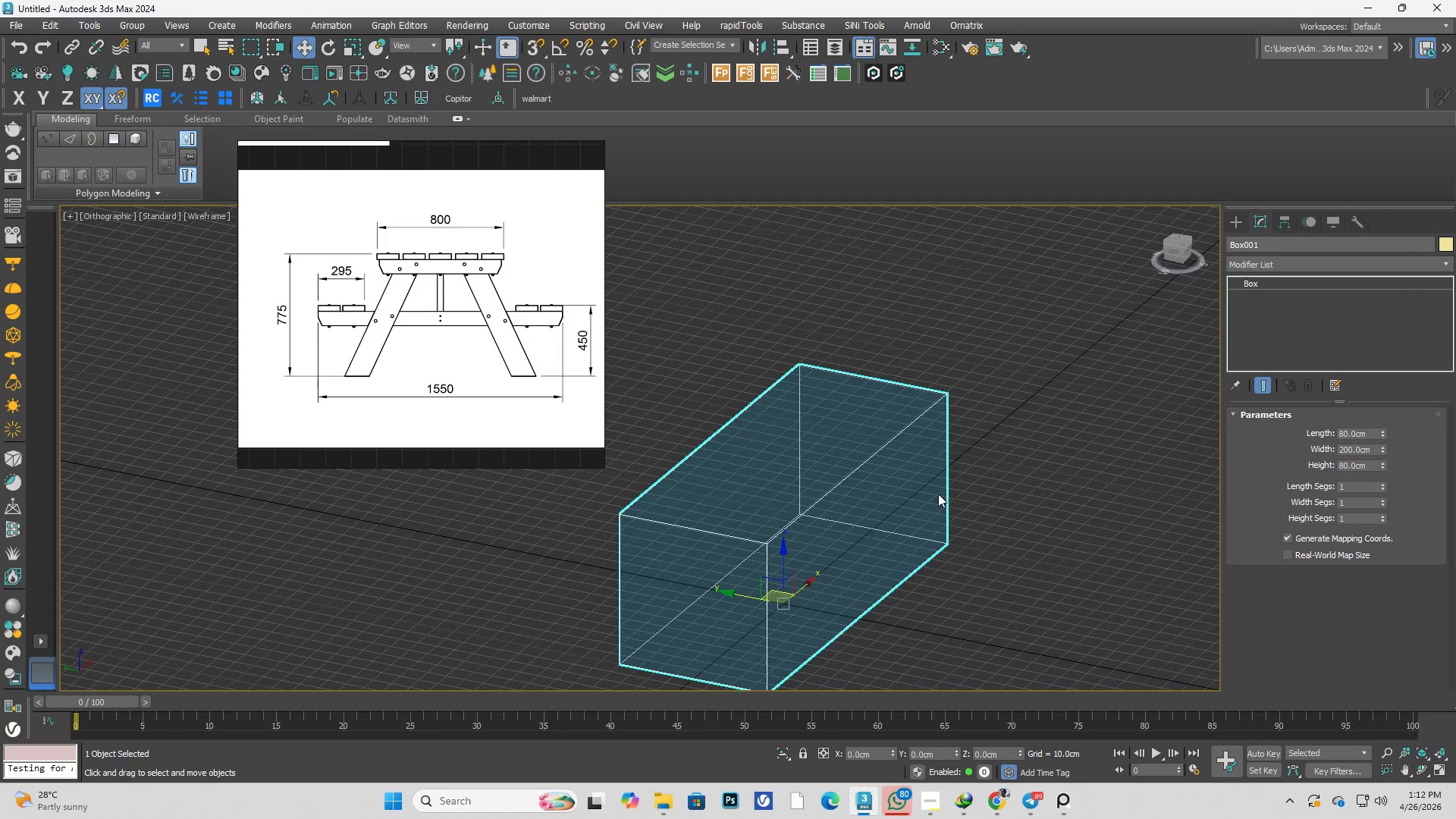 
scroll: coordinate [944, 505], scroll_direction: up, amount: 1.0
 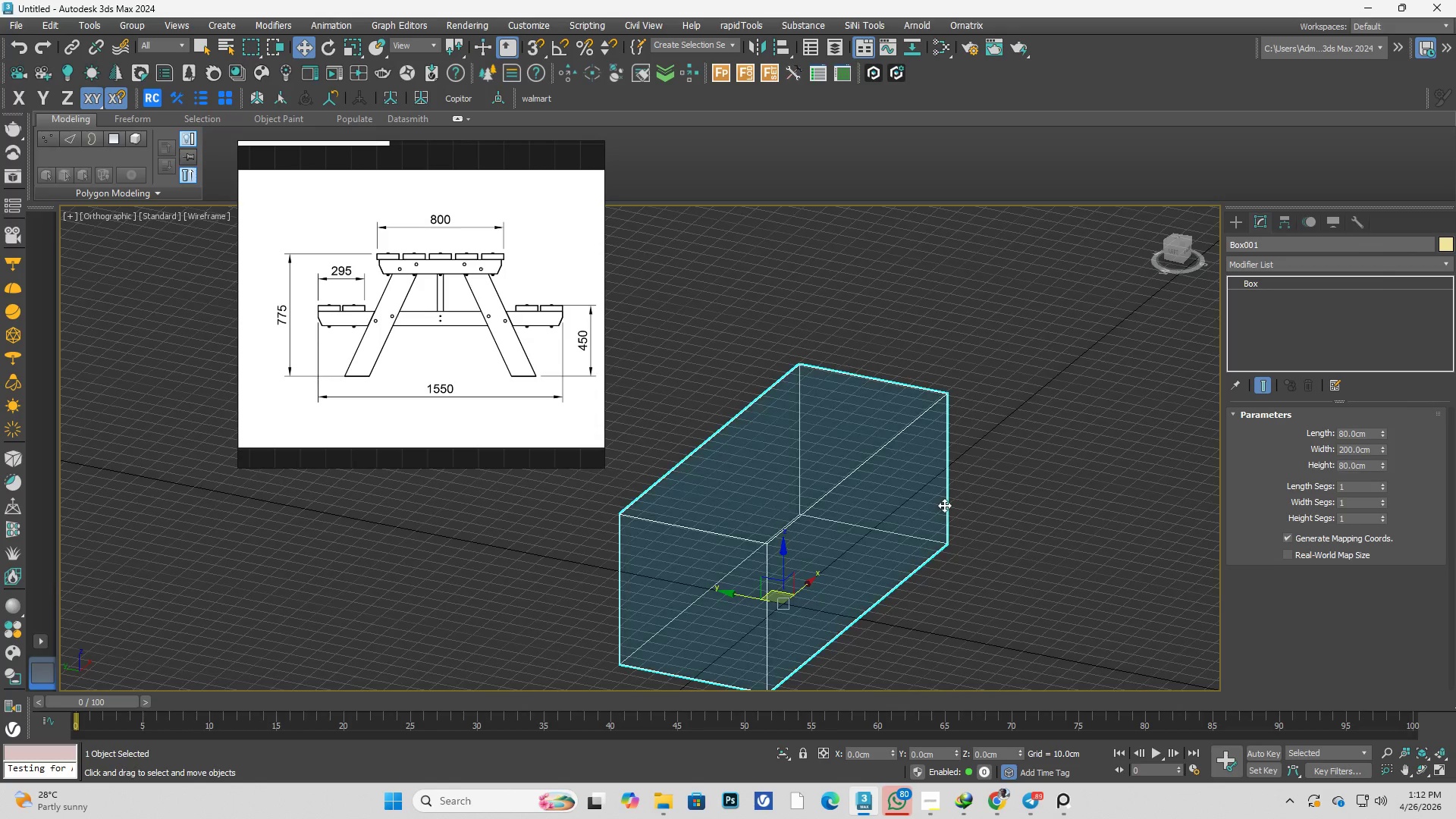 
key(F3)
 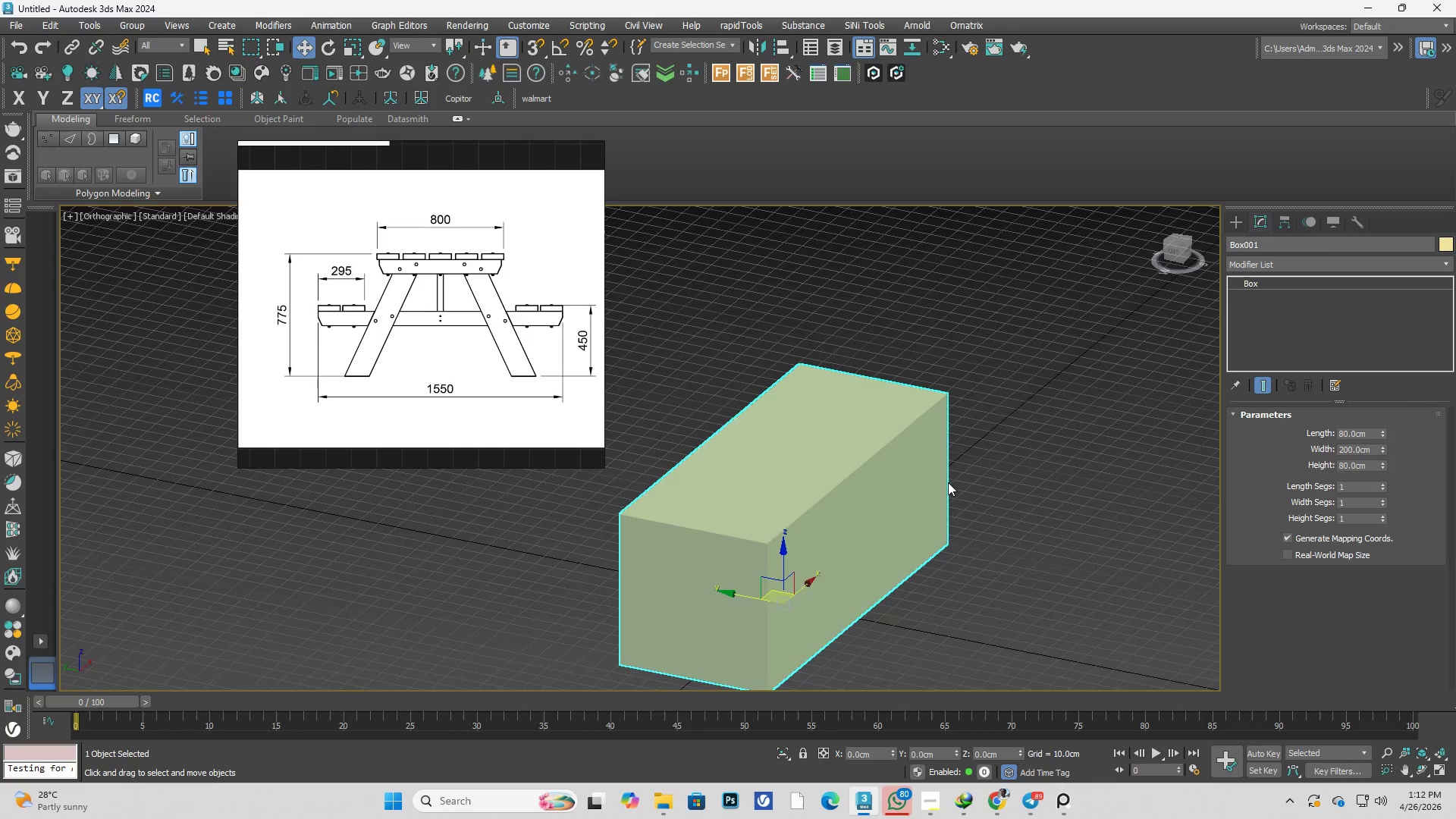 
key(Alt+AltLeft)
 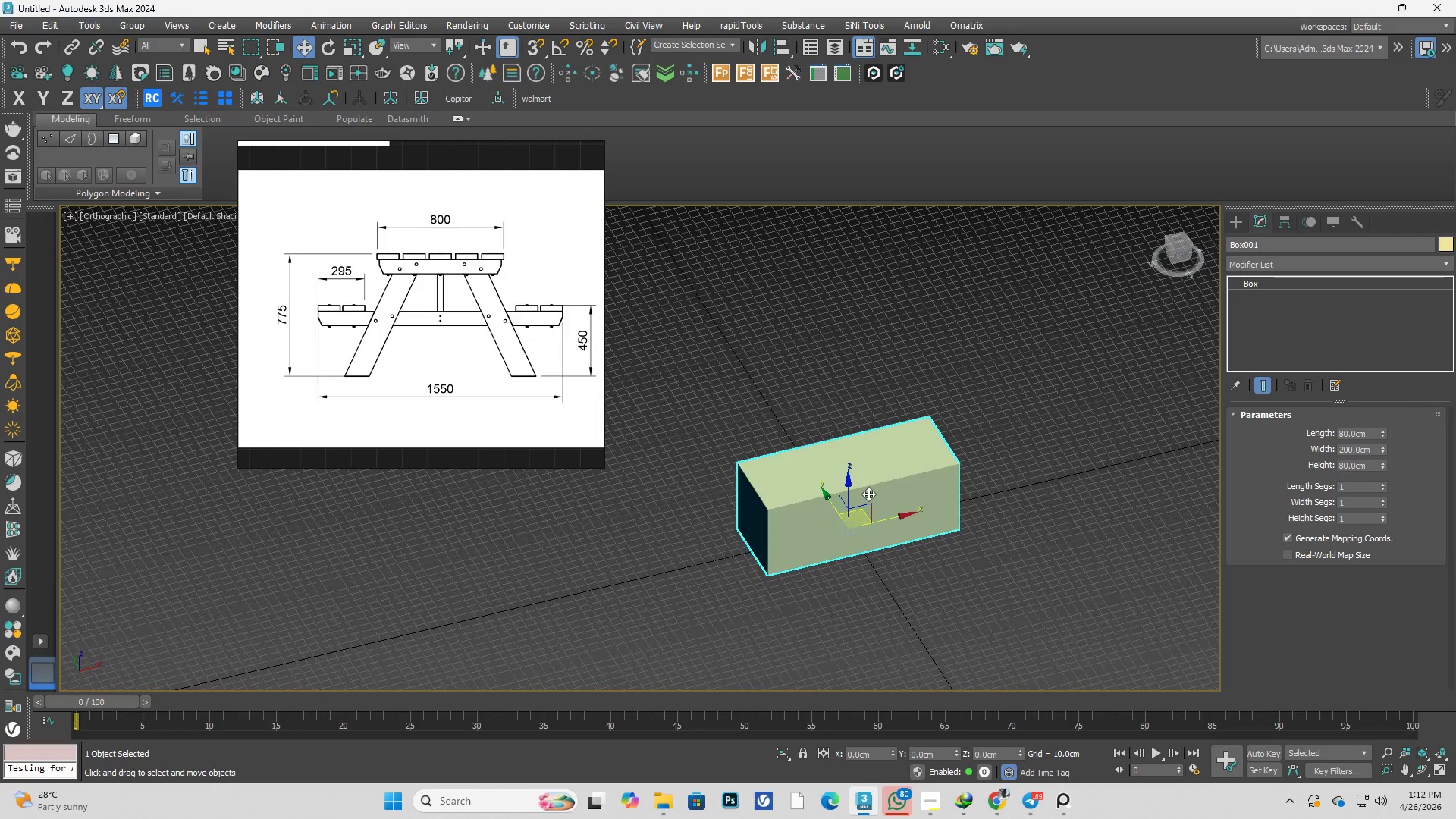 
scroll: coordinate [913, 463], scroll_direction: down, amount: 2.0
 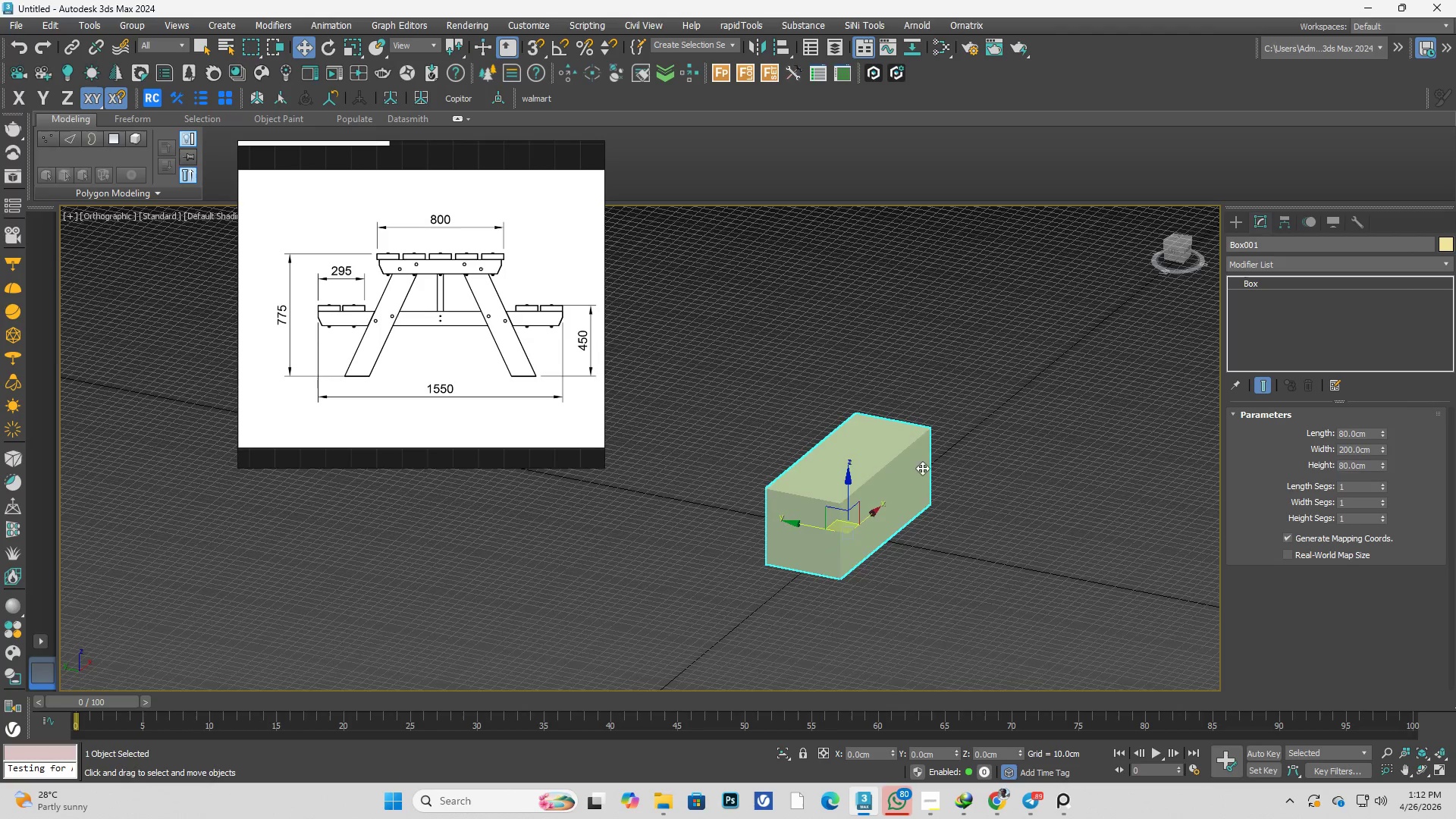 
scroll: coordinate [868, 494], scroll_direction: up, amount: 1.0
 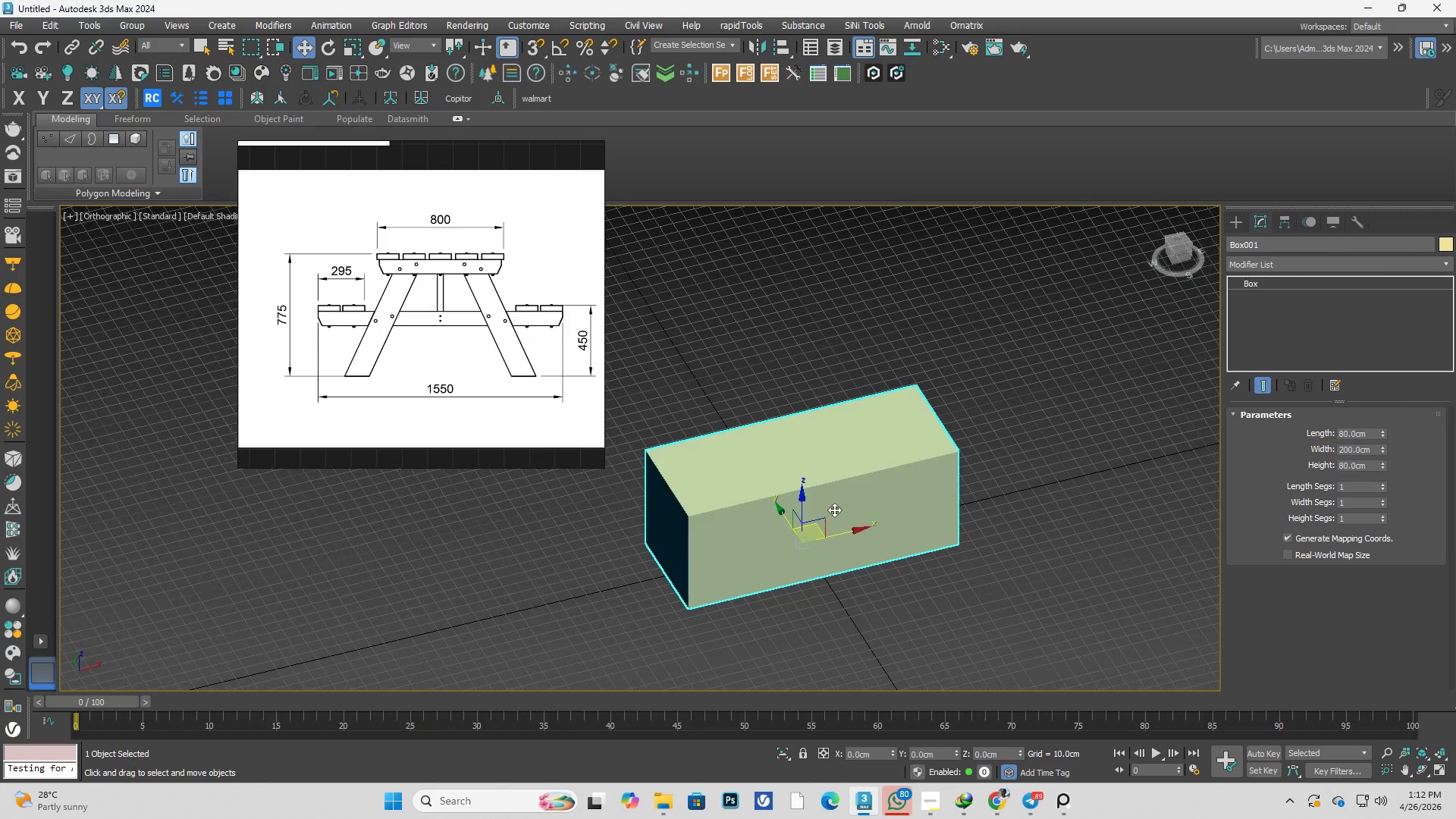 
key(W)
 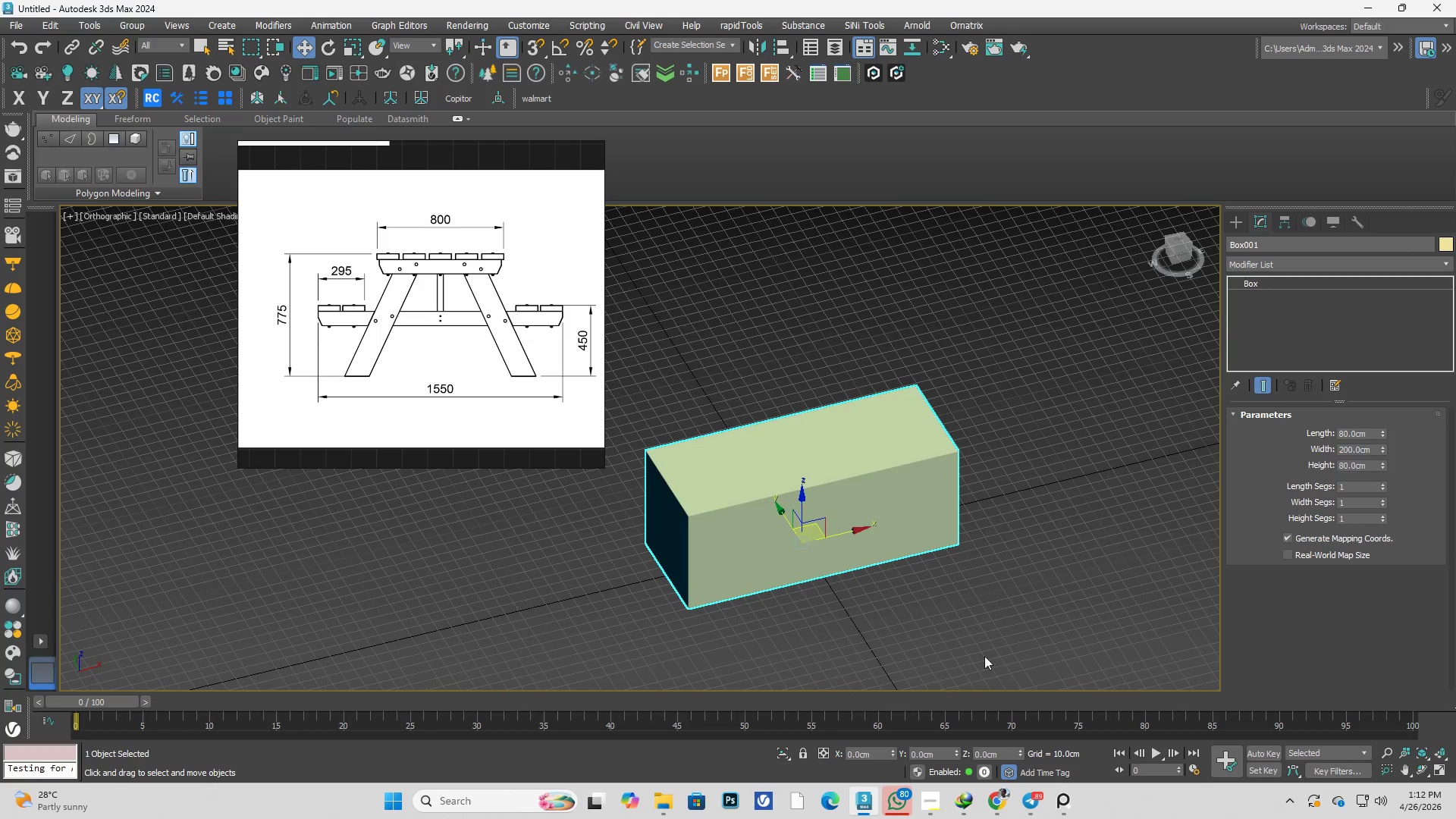 
key(Alt+AltLeft)
 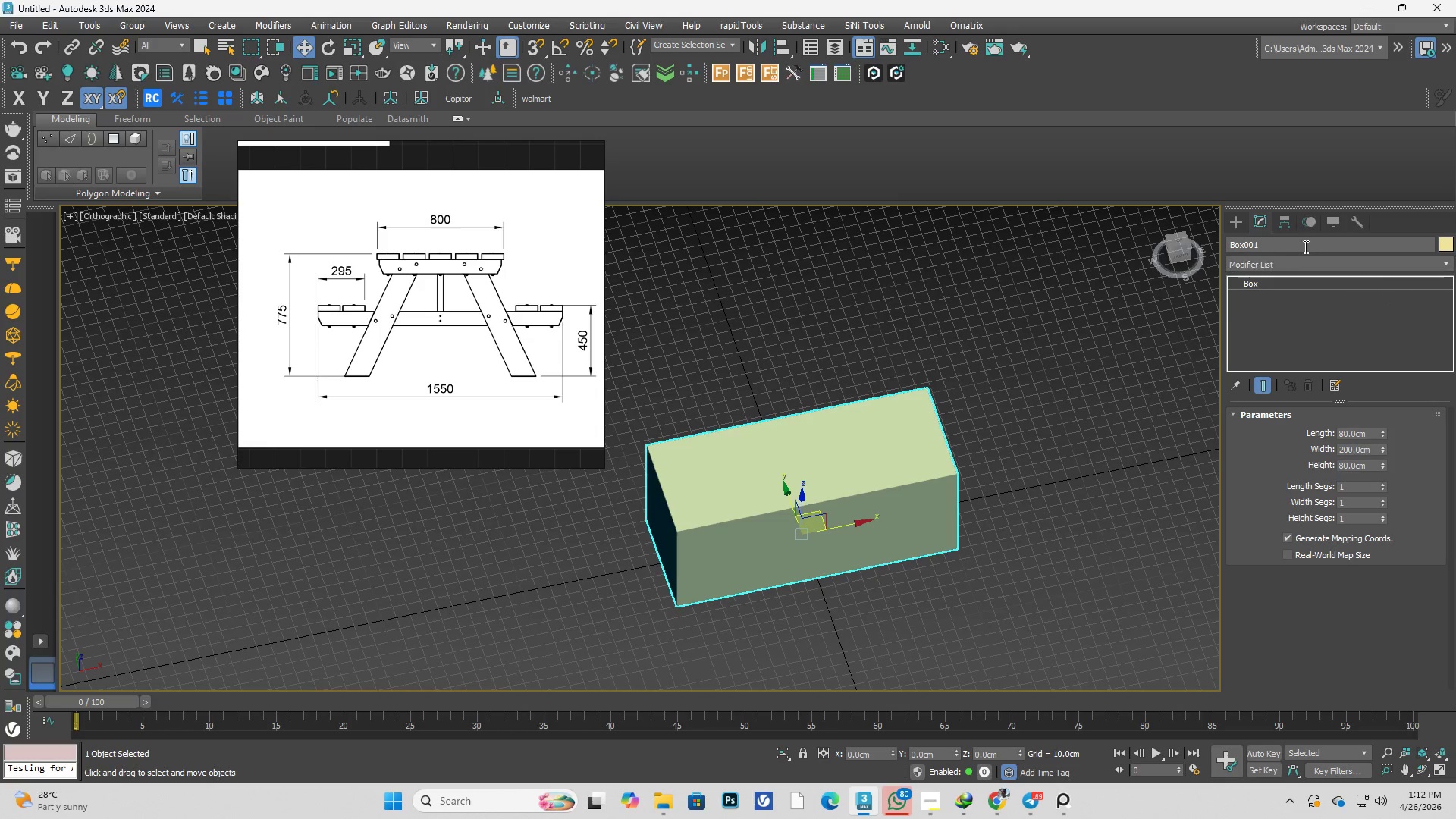 
left_click_drag(start_coordinate=[1294, 243], to_coordinate=[1143, 260])
 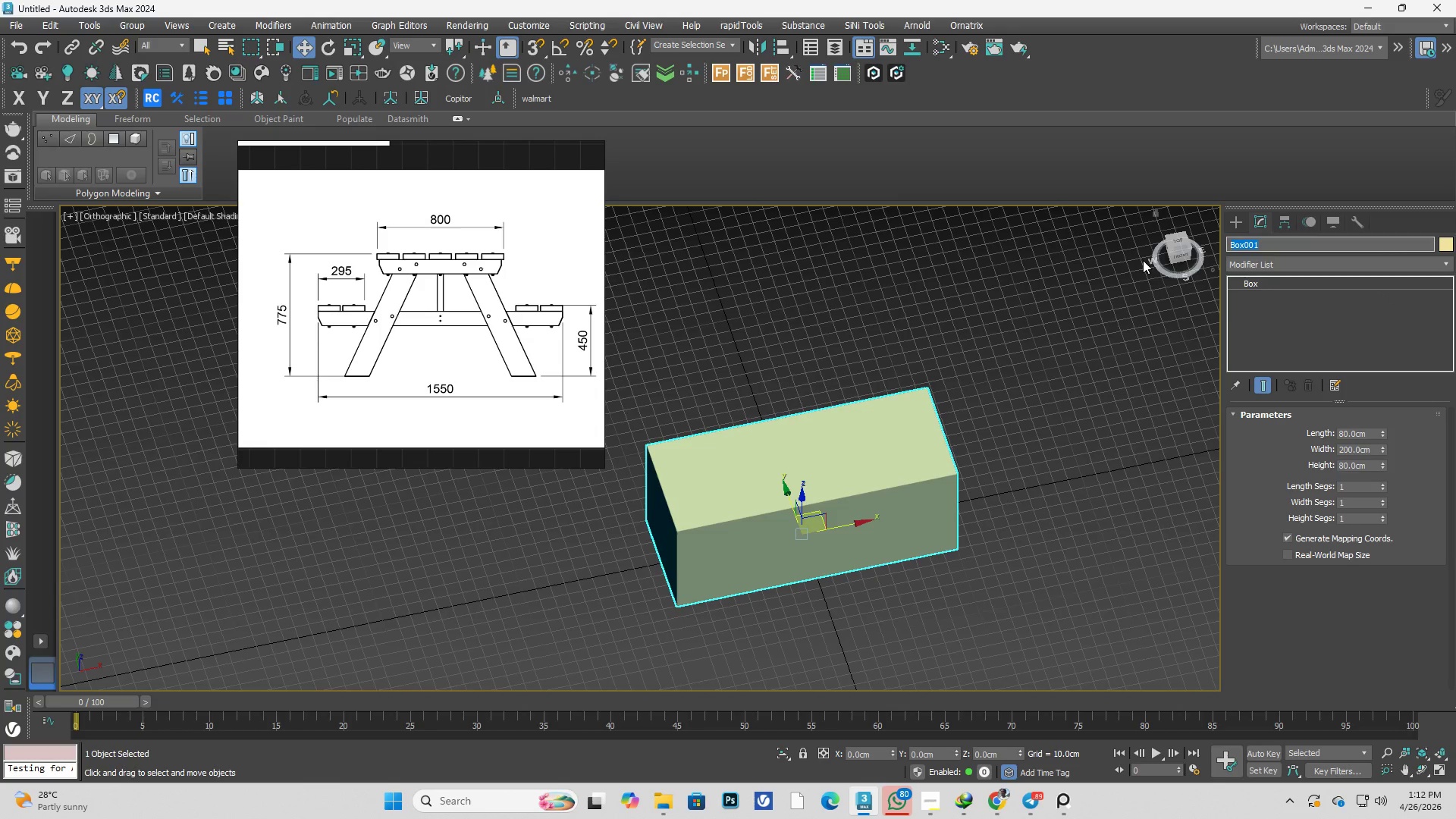 
key(Backspace)
type(Dimension)
 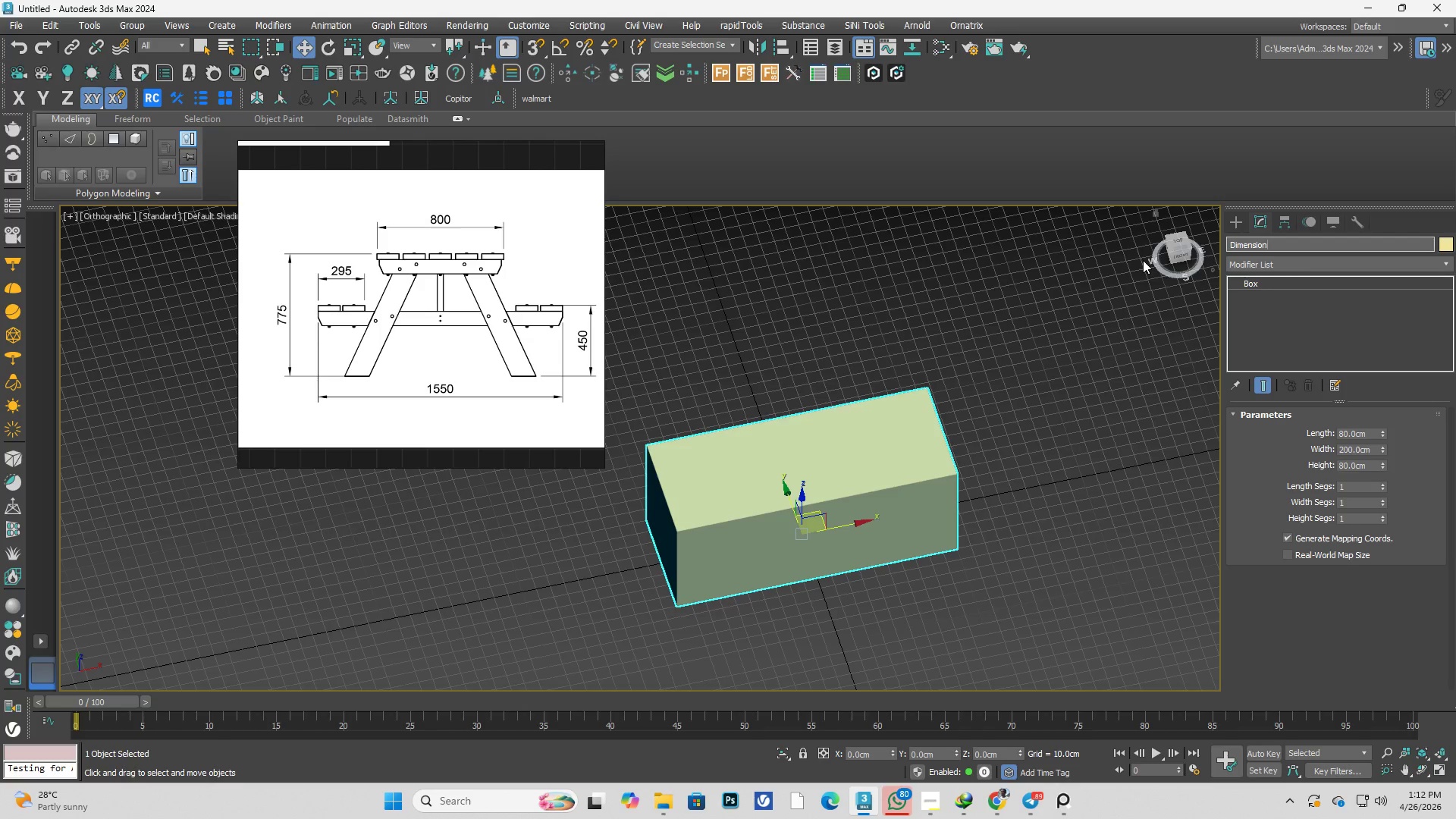 
left_click([1091, 381])
 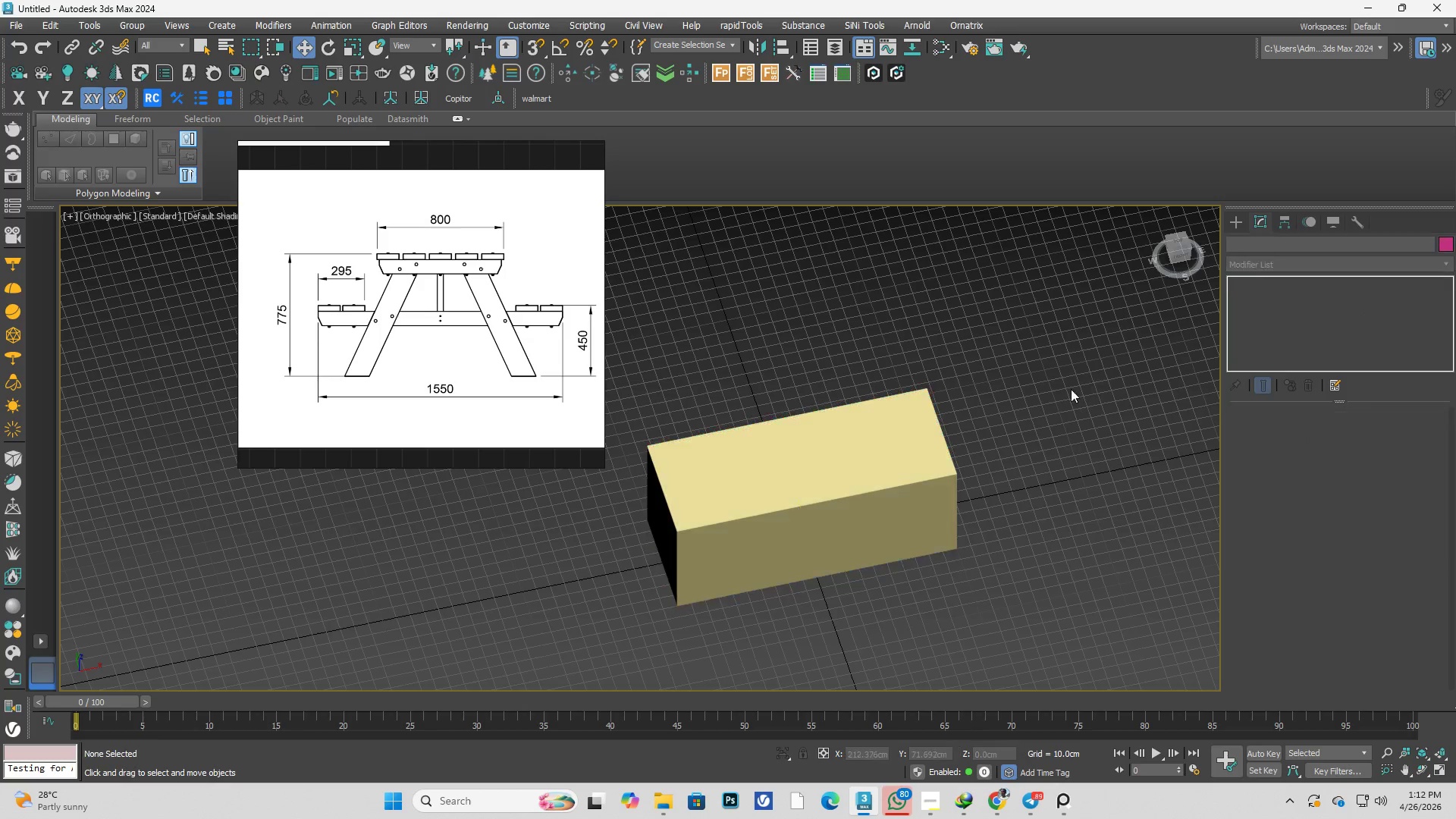 
left_click_drag(start_coordinate=[1062, 339], to_coordinate=[888, 522])
 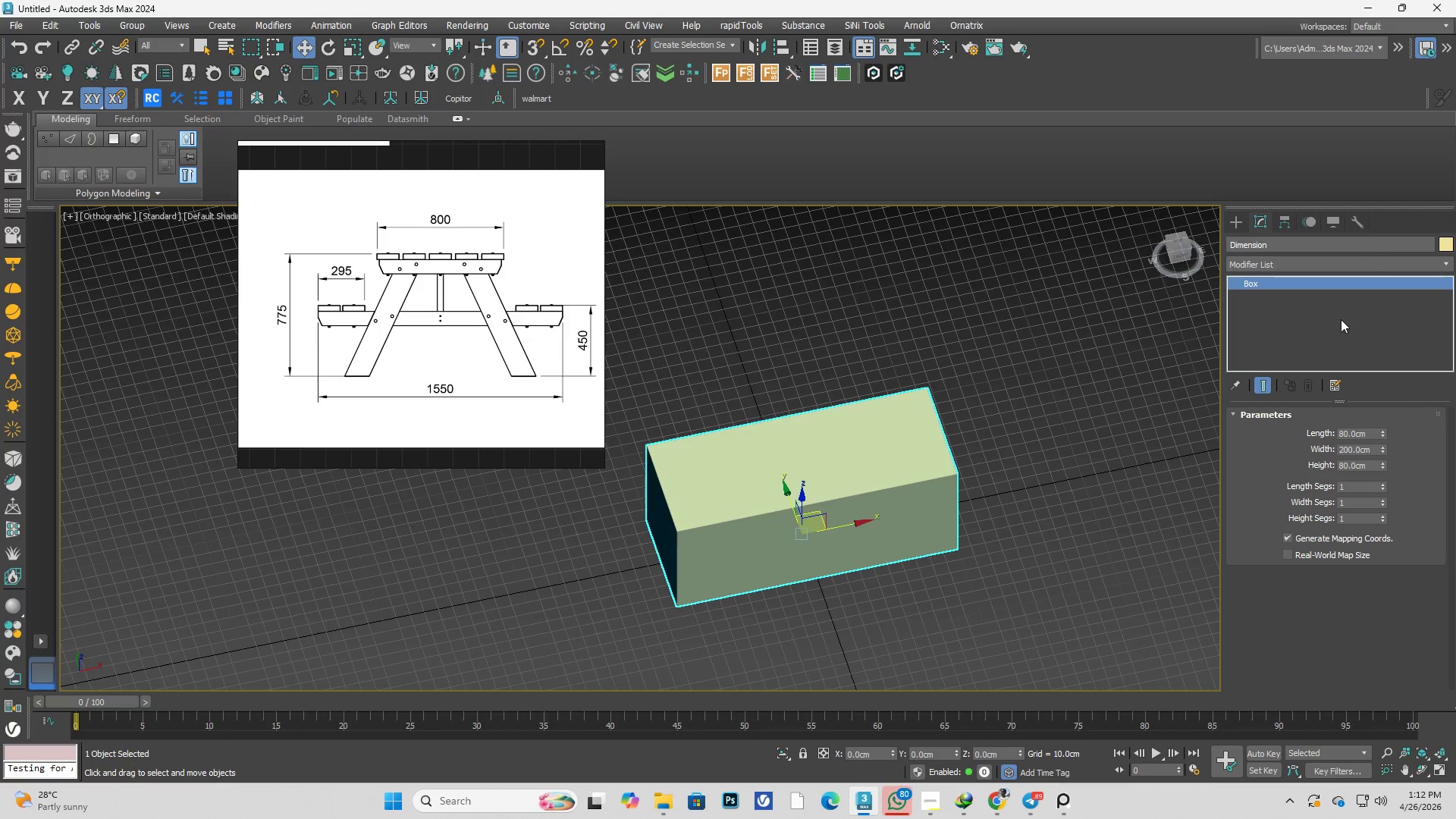 
right_click([884, 449])
 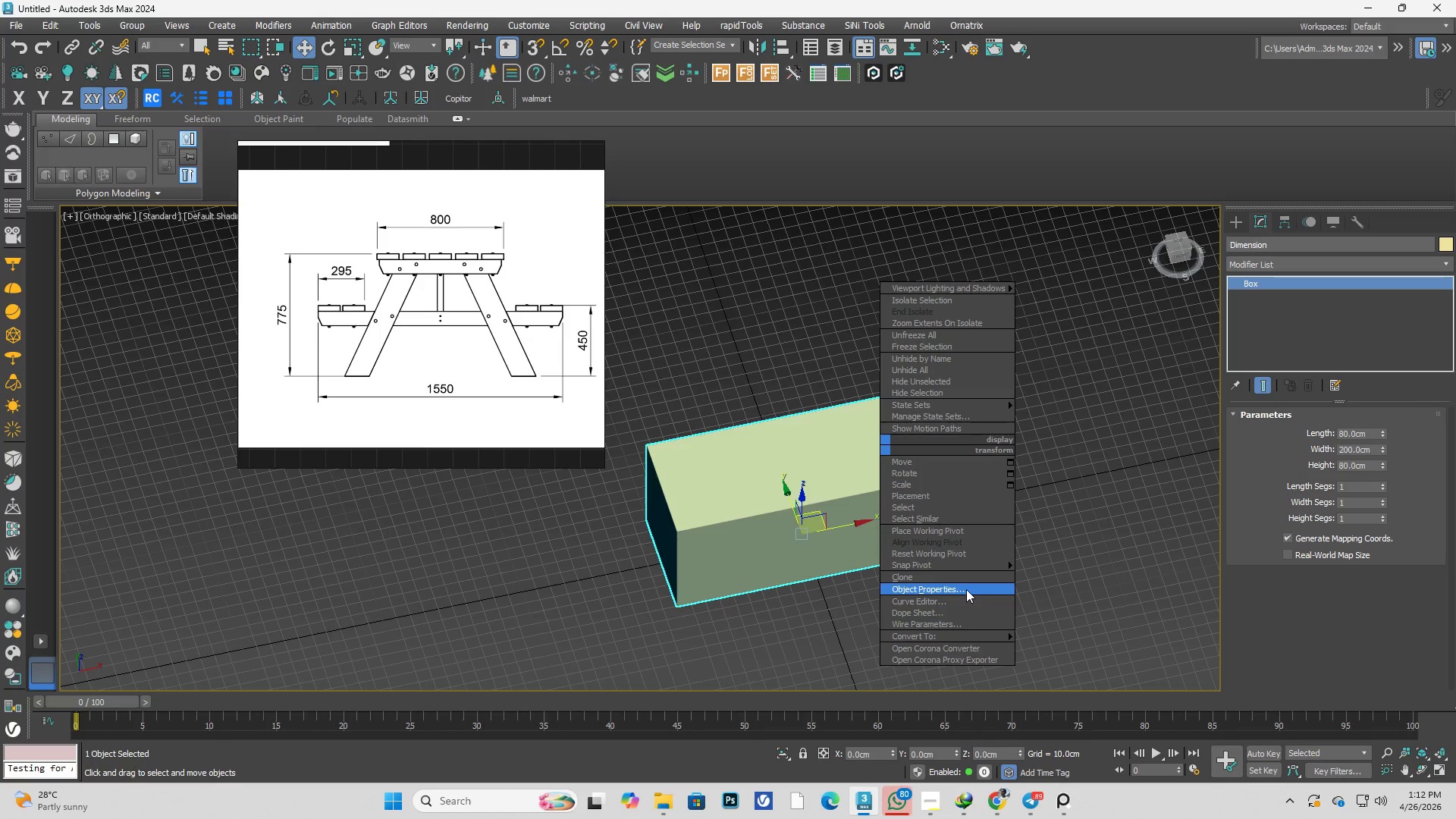 
left_click([967, 589])
 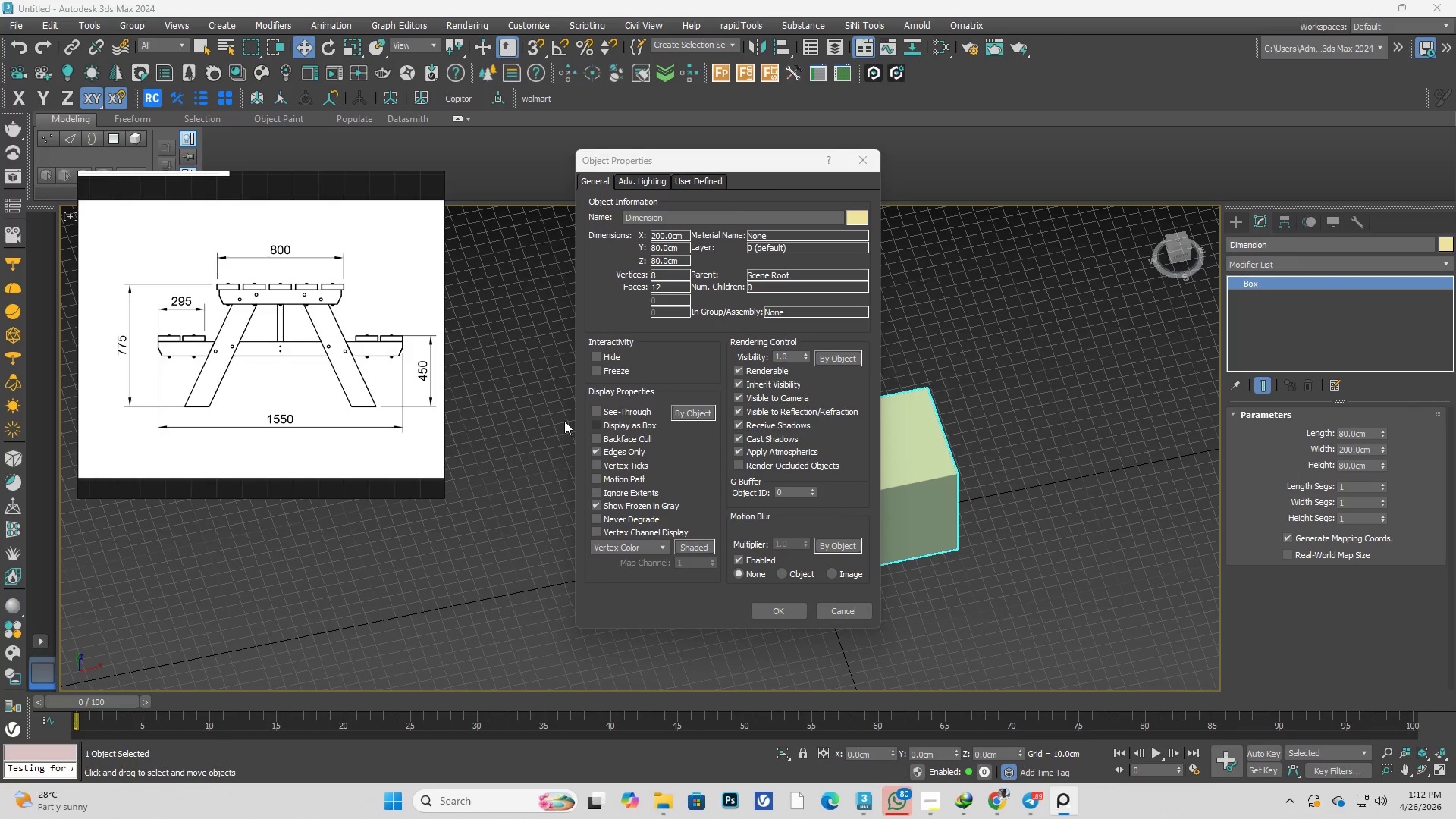 
left_click([604, 426])
 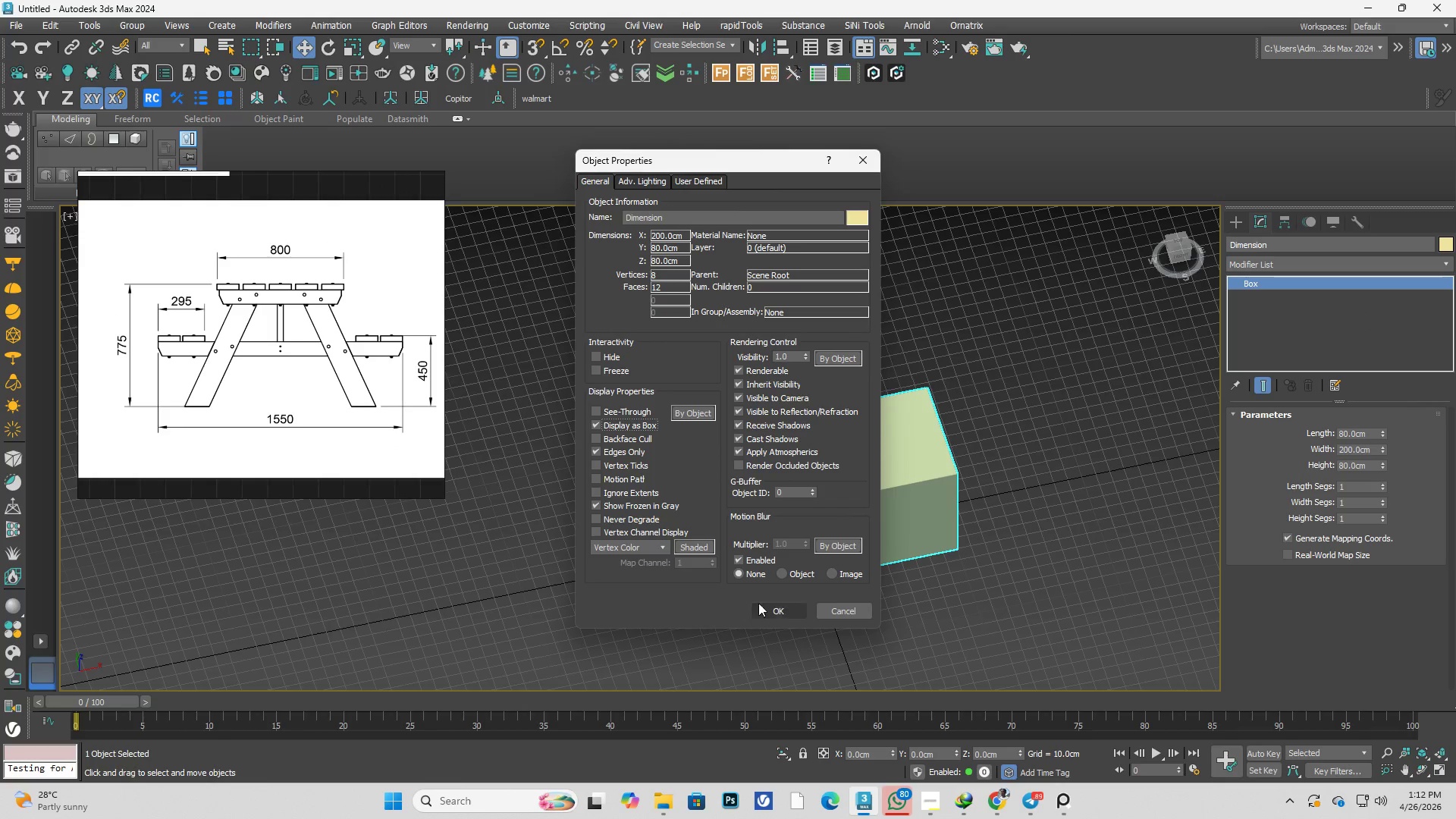 
left_click([775, 614])
 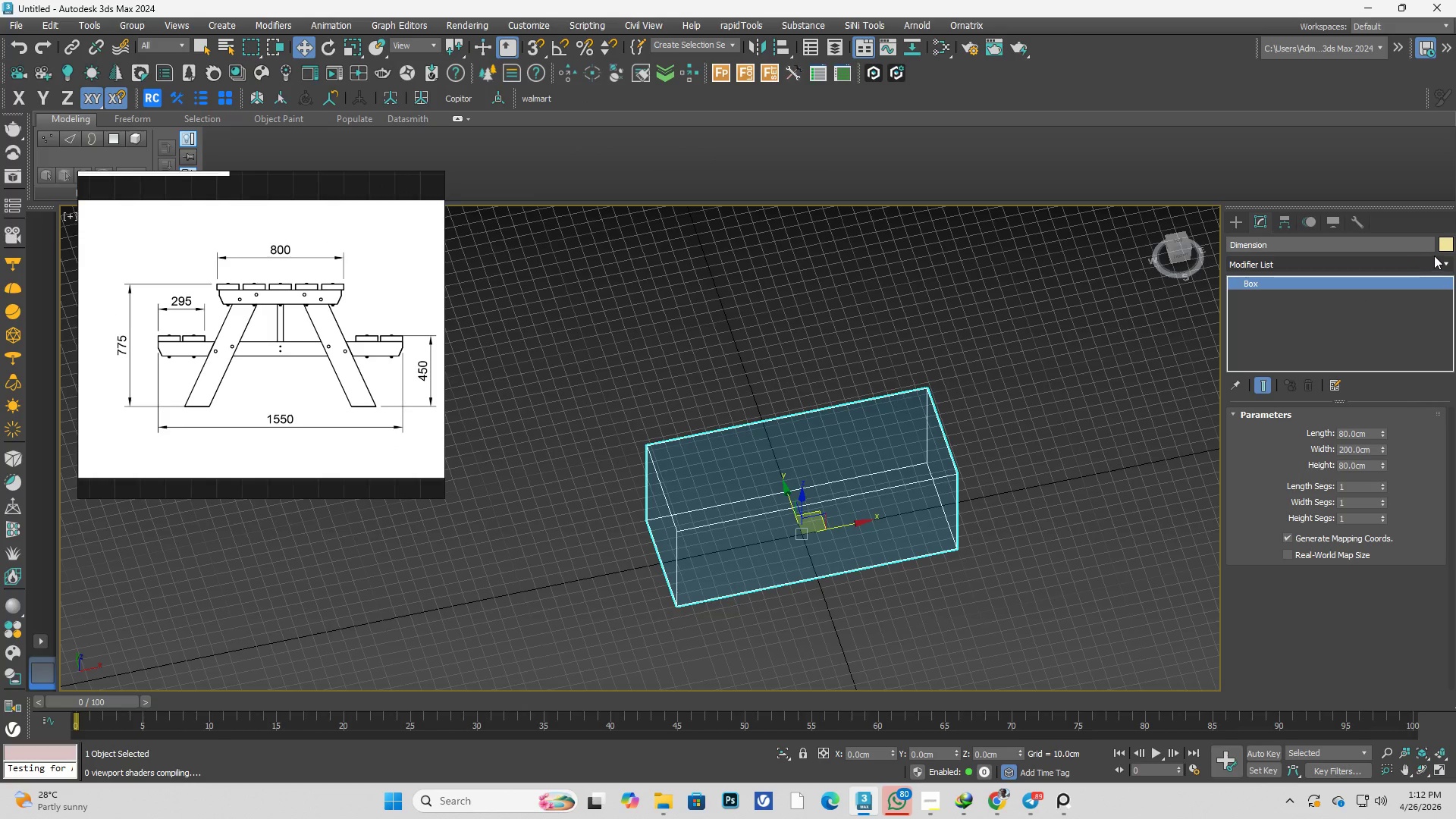 
left_click([1443, 246])
 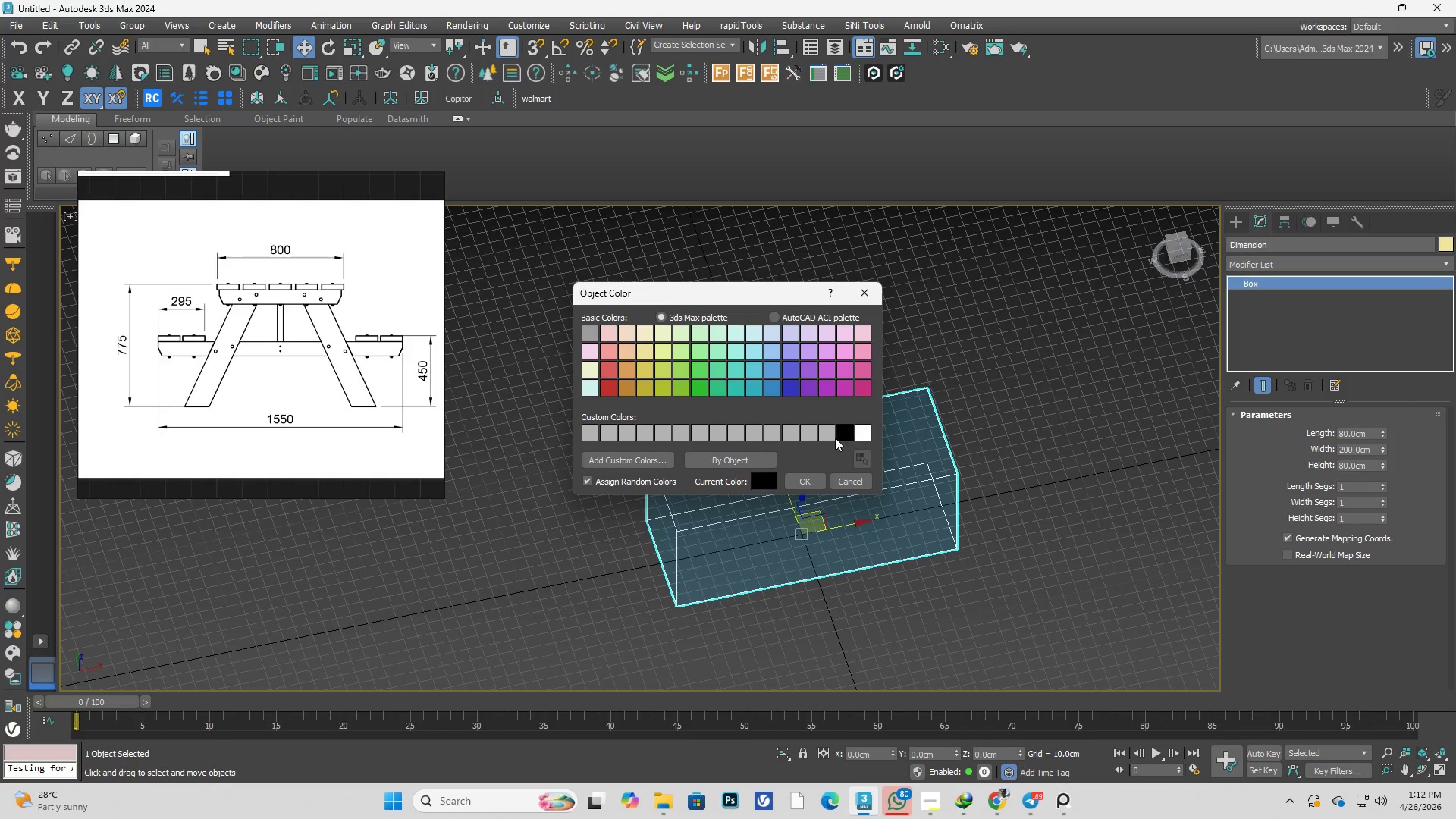 
double_click([807, 478])
 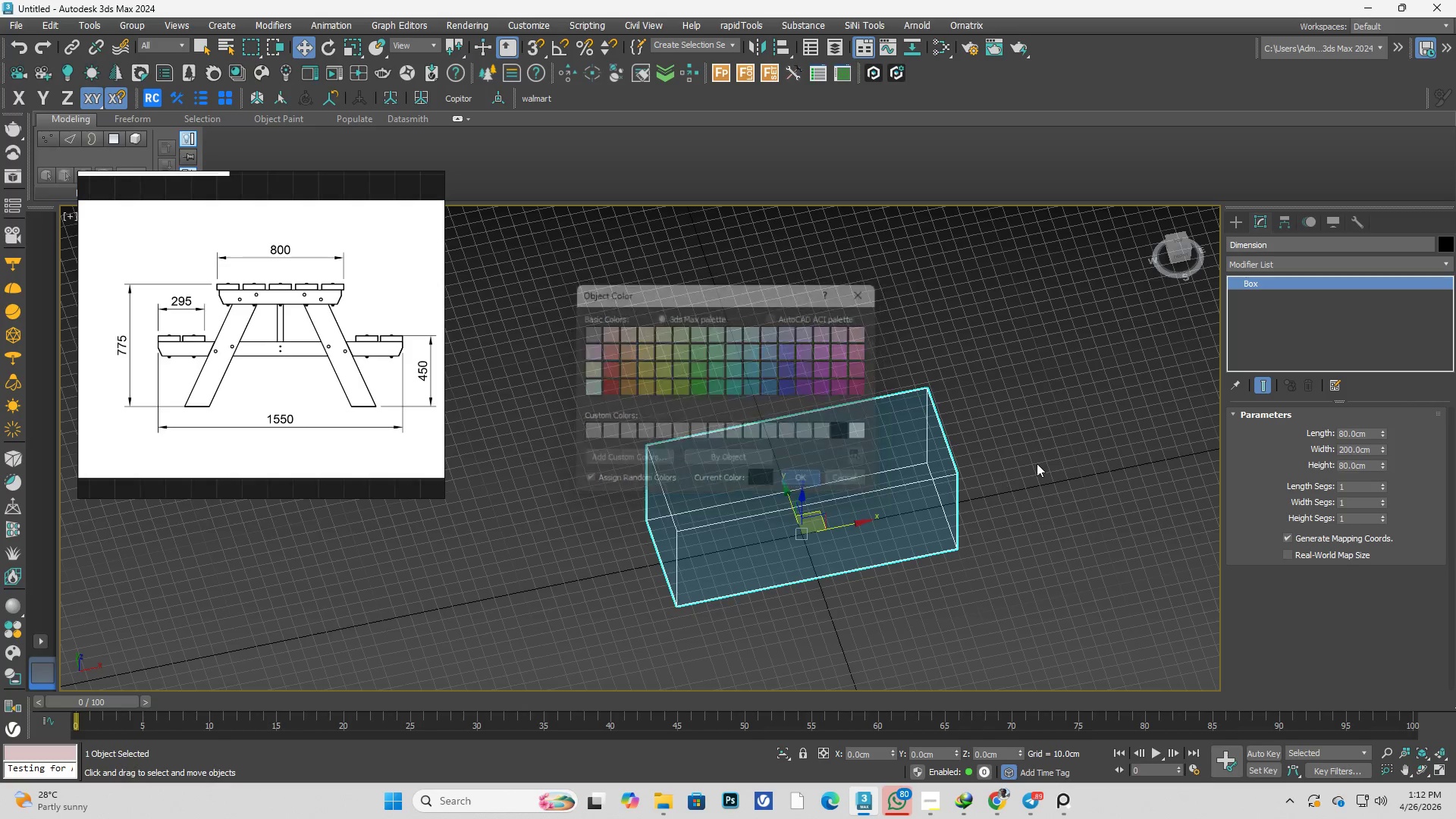 
triple_click([1037, 463])
 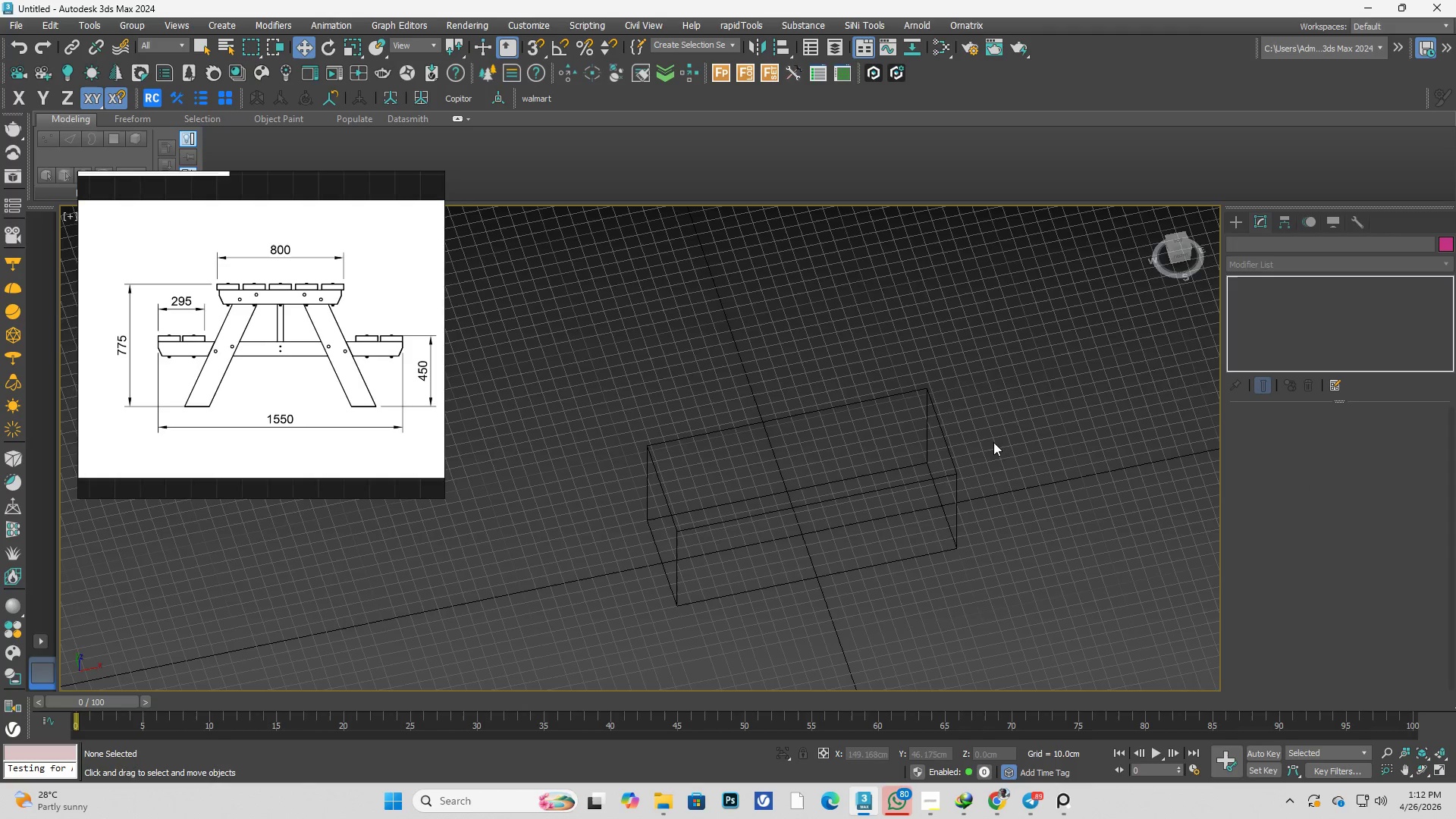 
key(G)
 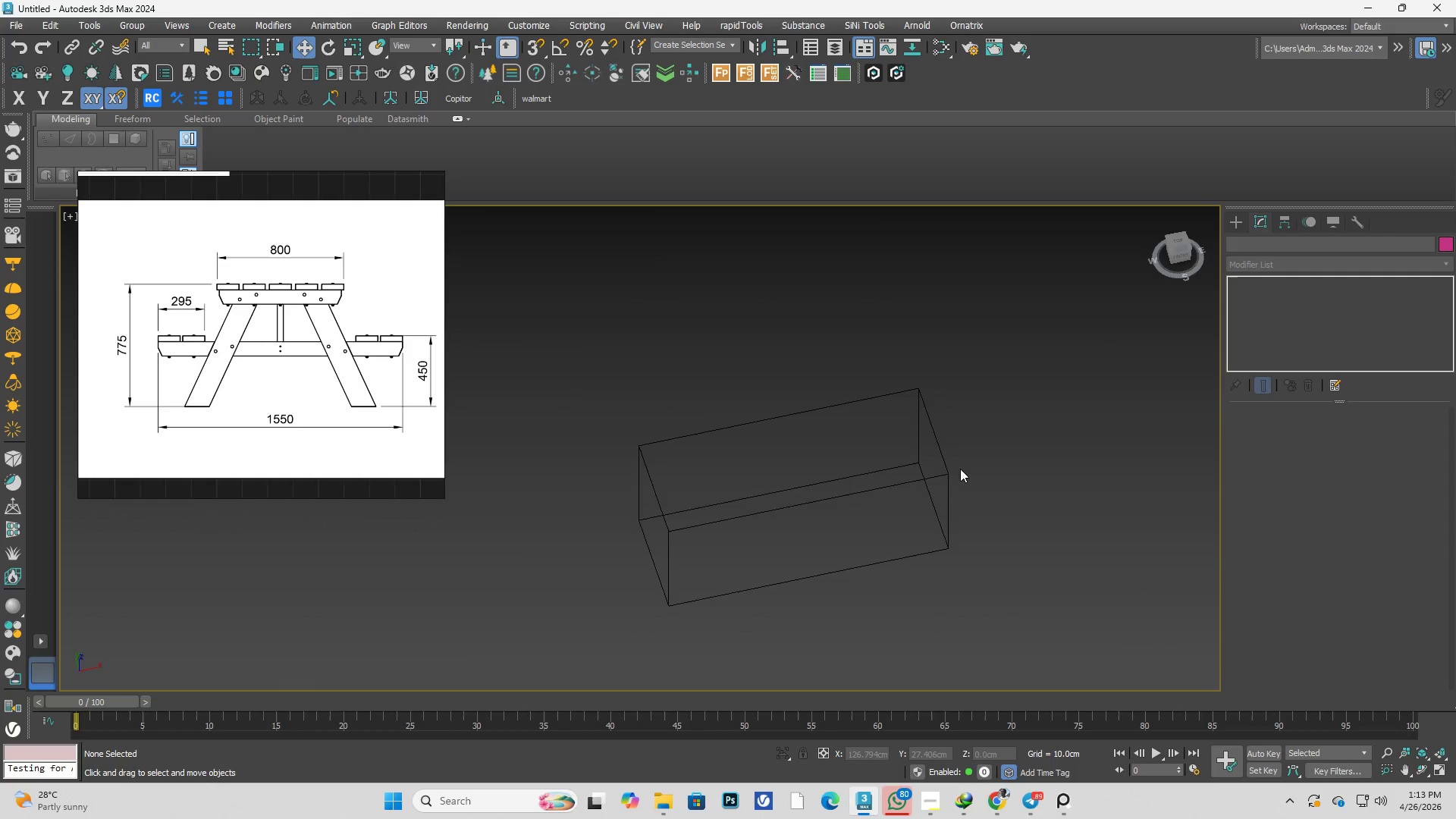 
key(F3)
 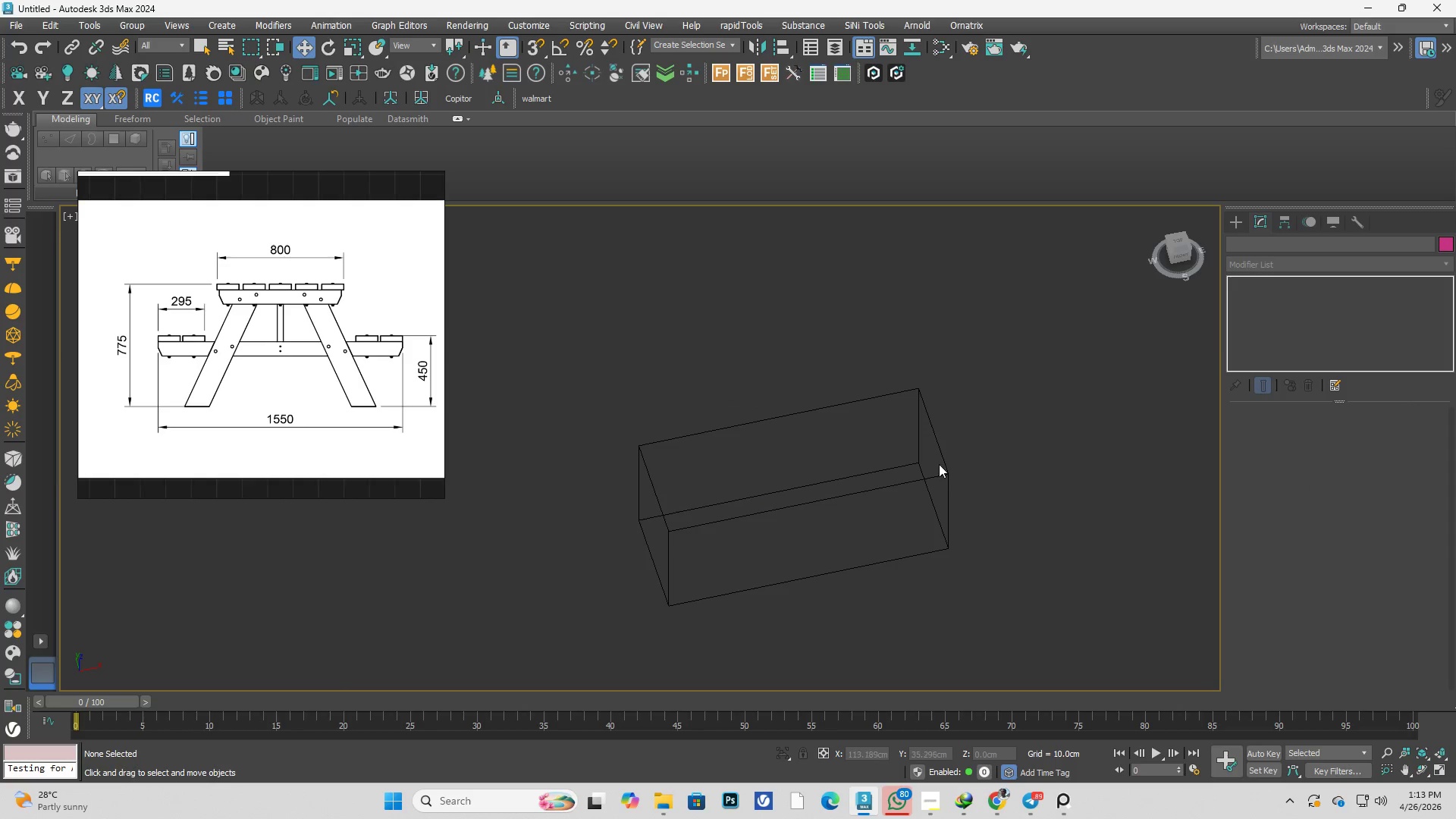 
key(F3)
 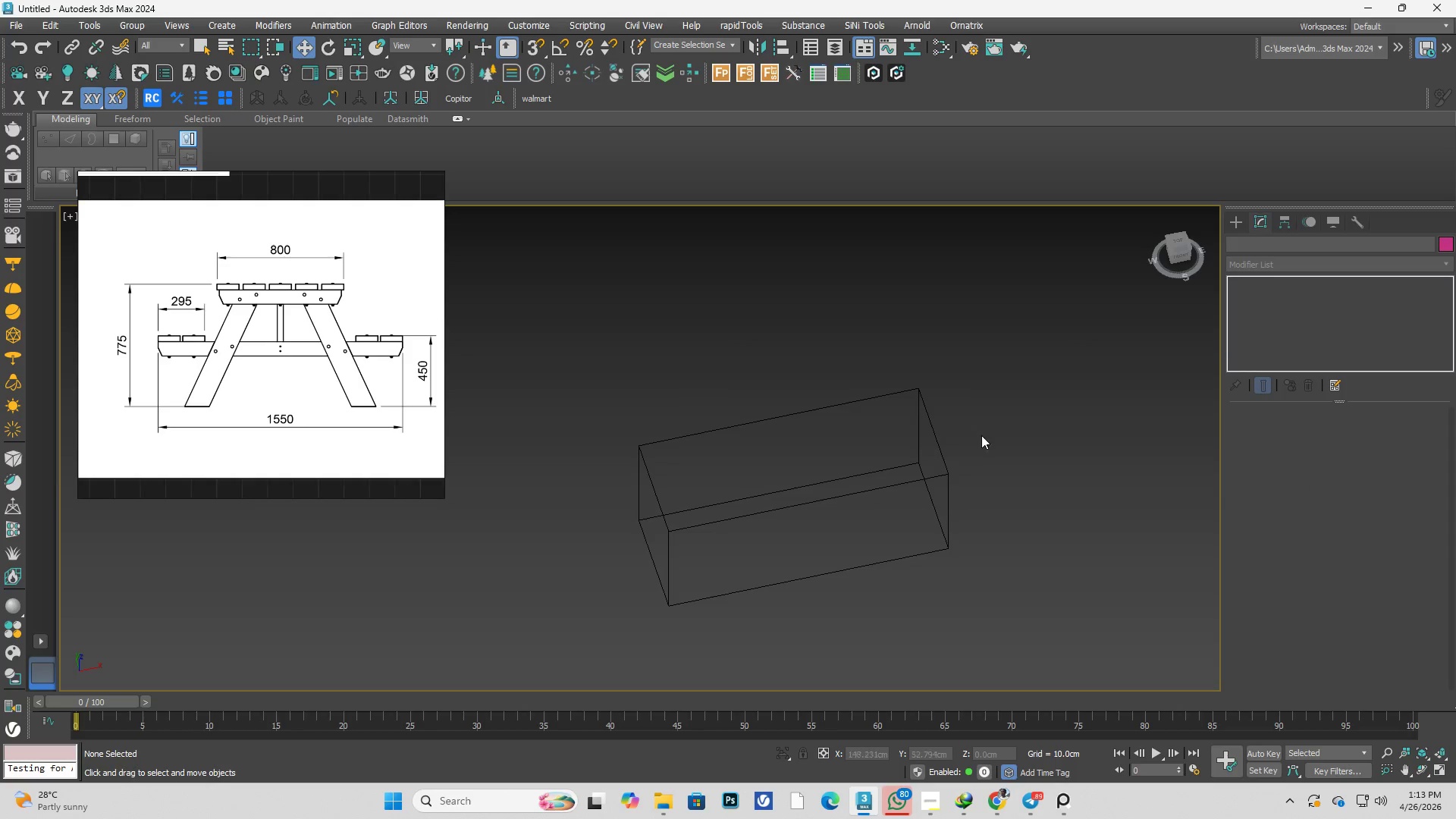 
left_click_drag(start_coordinate=[1006, 387], to_coordinate=[810, 553])
 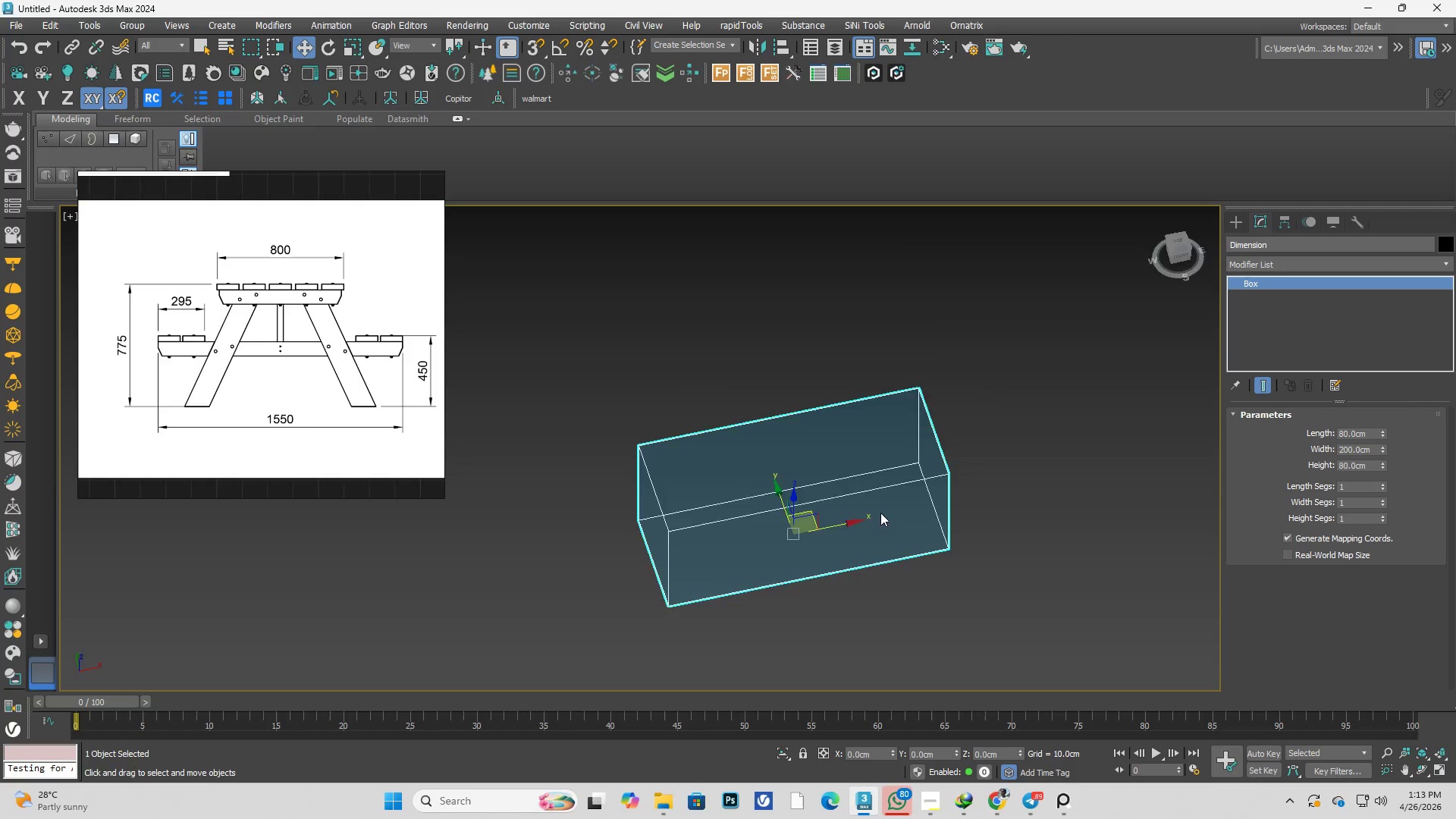 
hold_key(key=AltLeft, duration=0.5)
 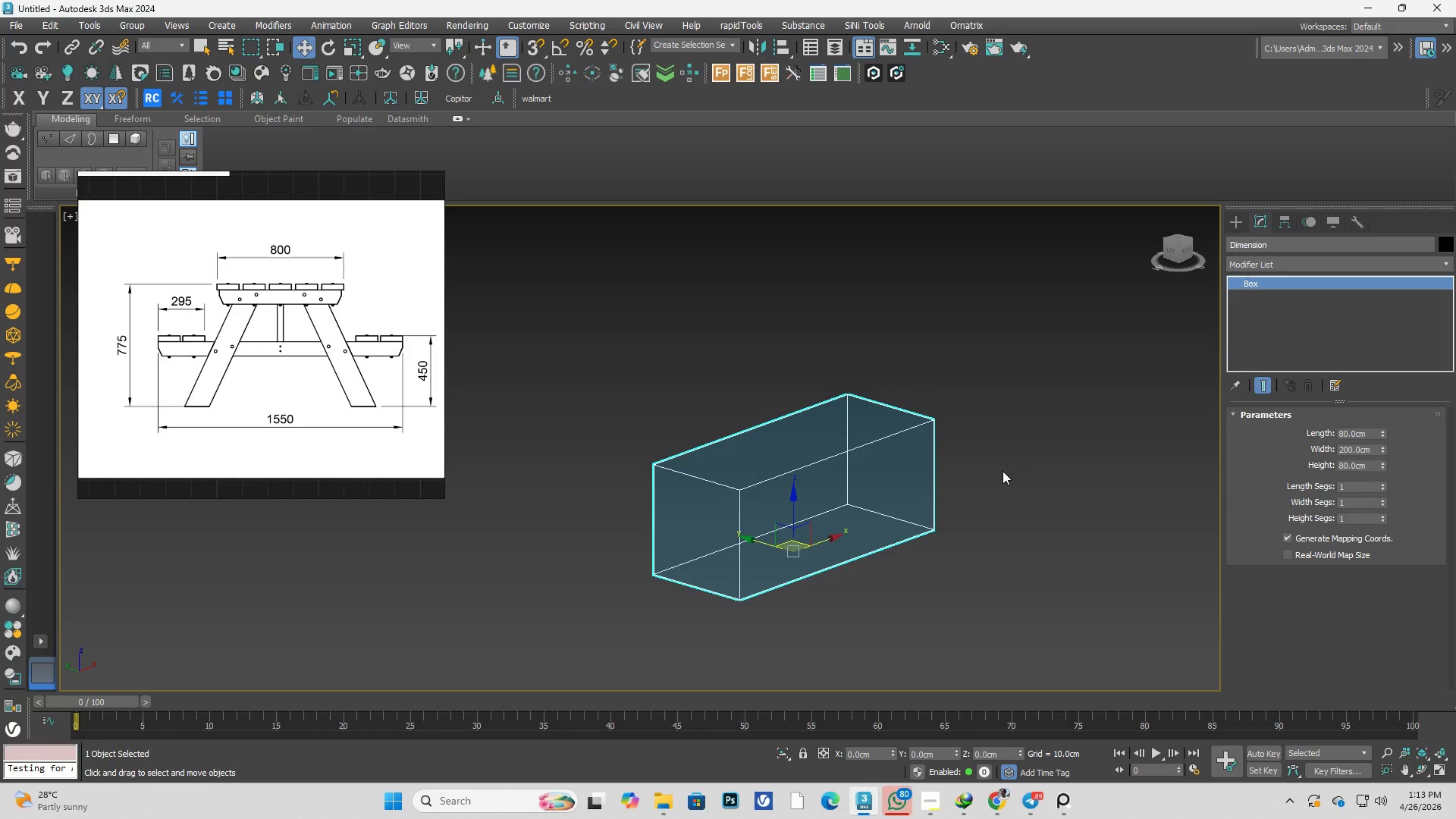 
left_click([1003, 471])
 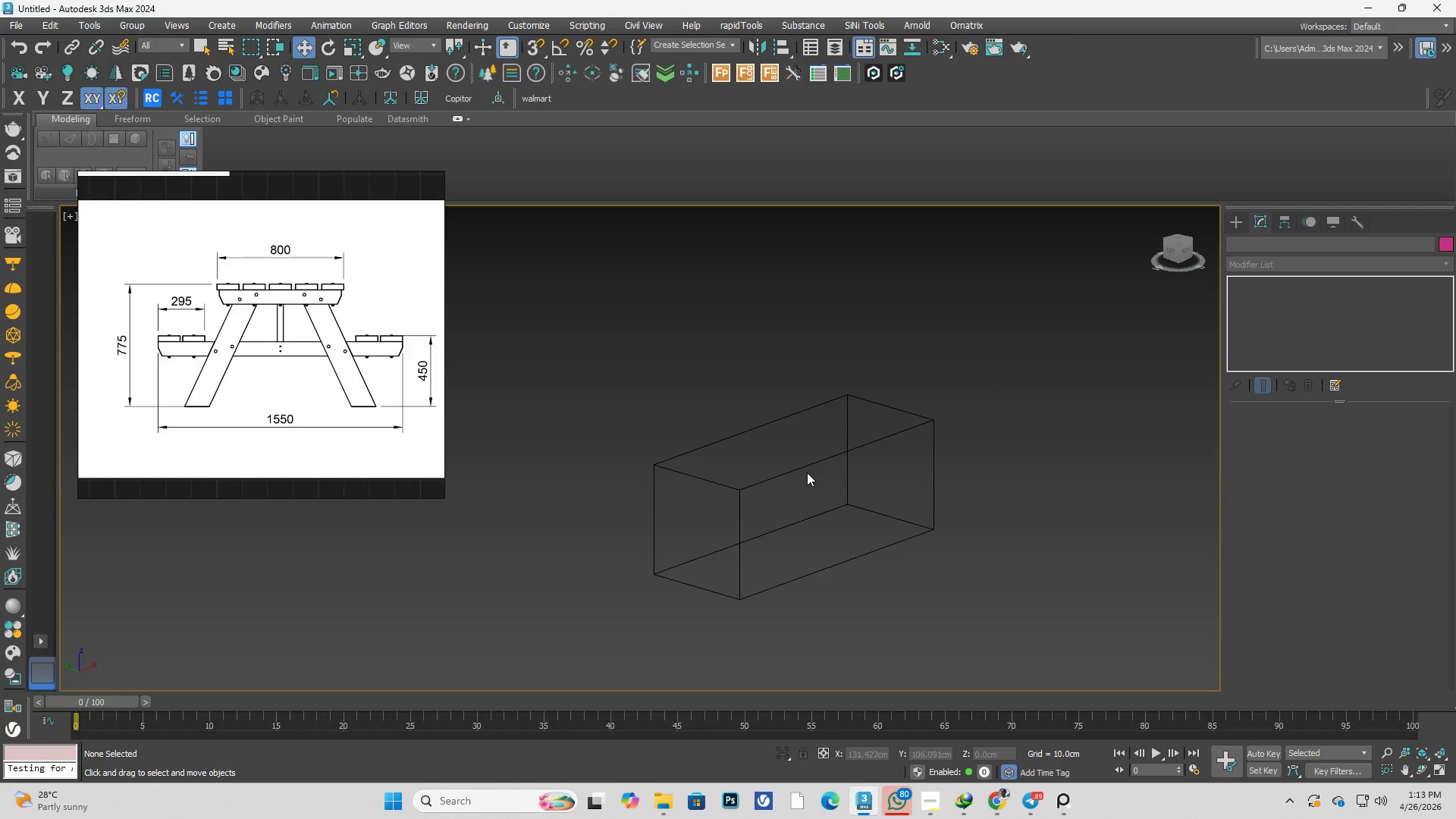 
left_click([803, 470])
 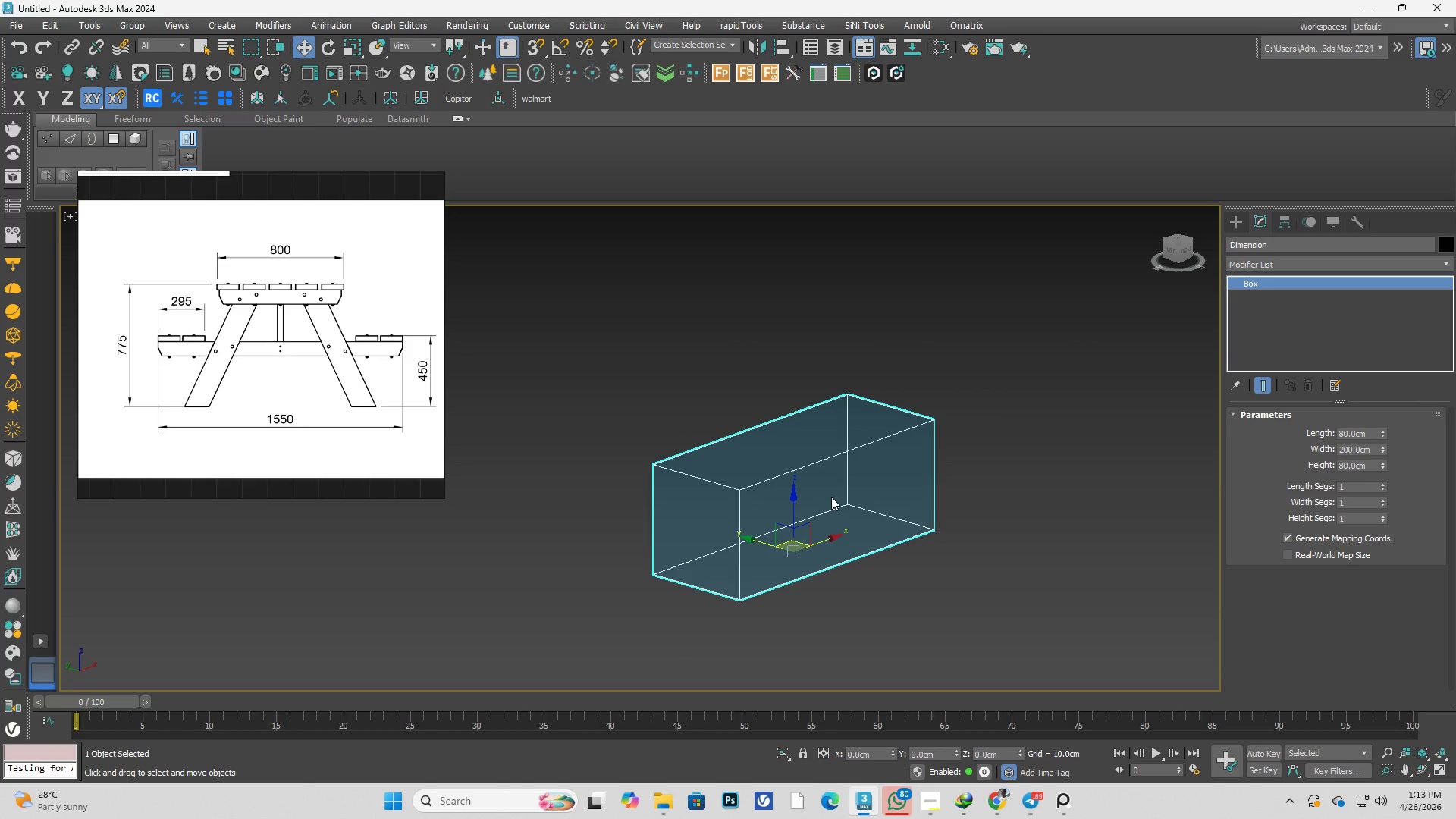 
hold_key(key=AltLeft, duration=0.31)
 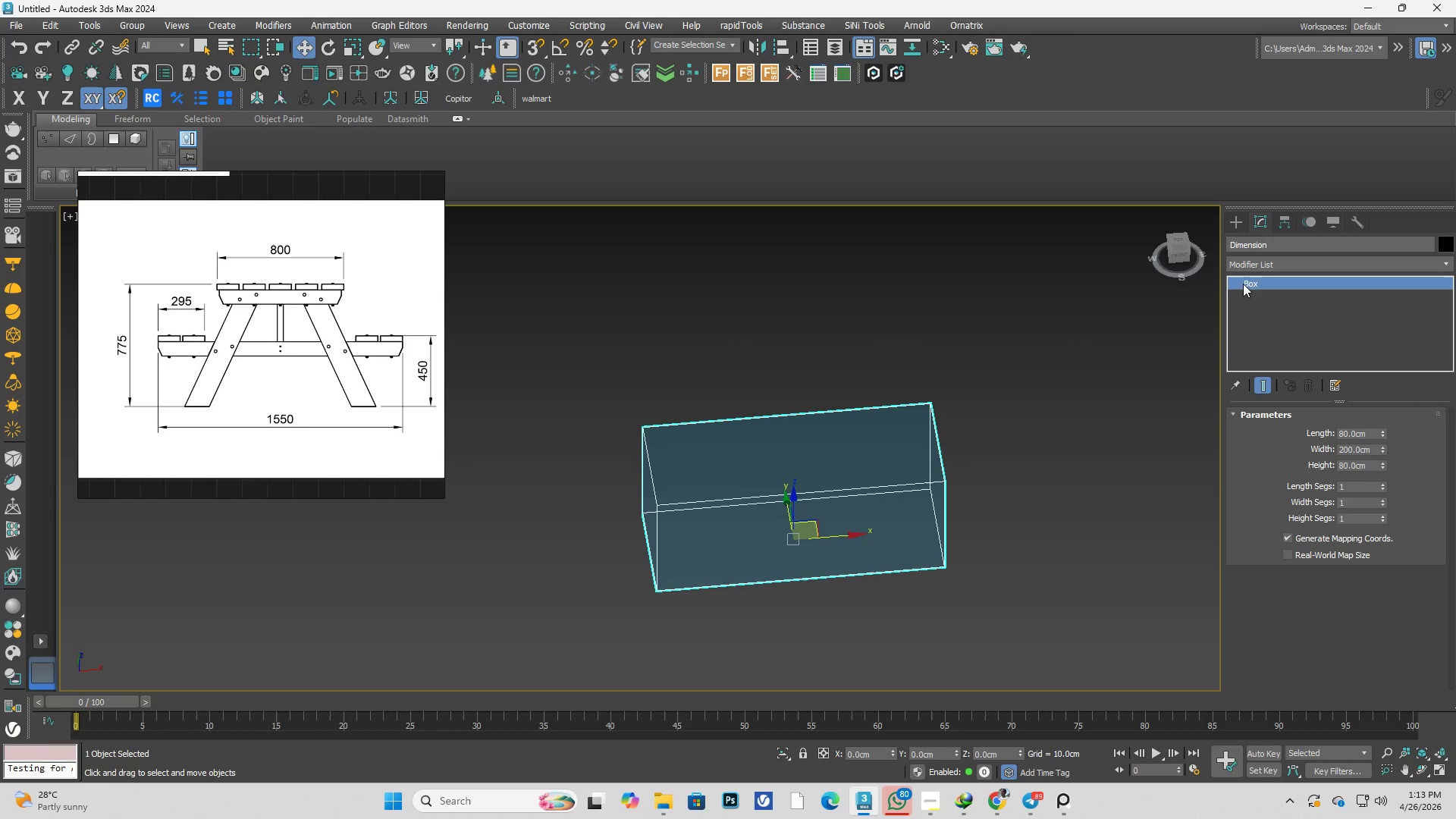 
left_click([1327, 219])
 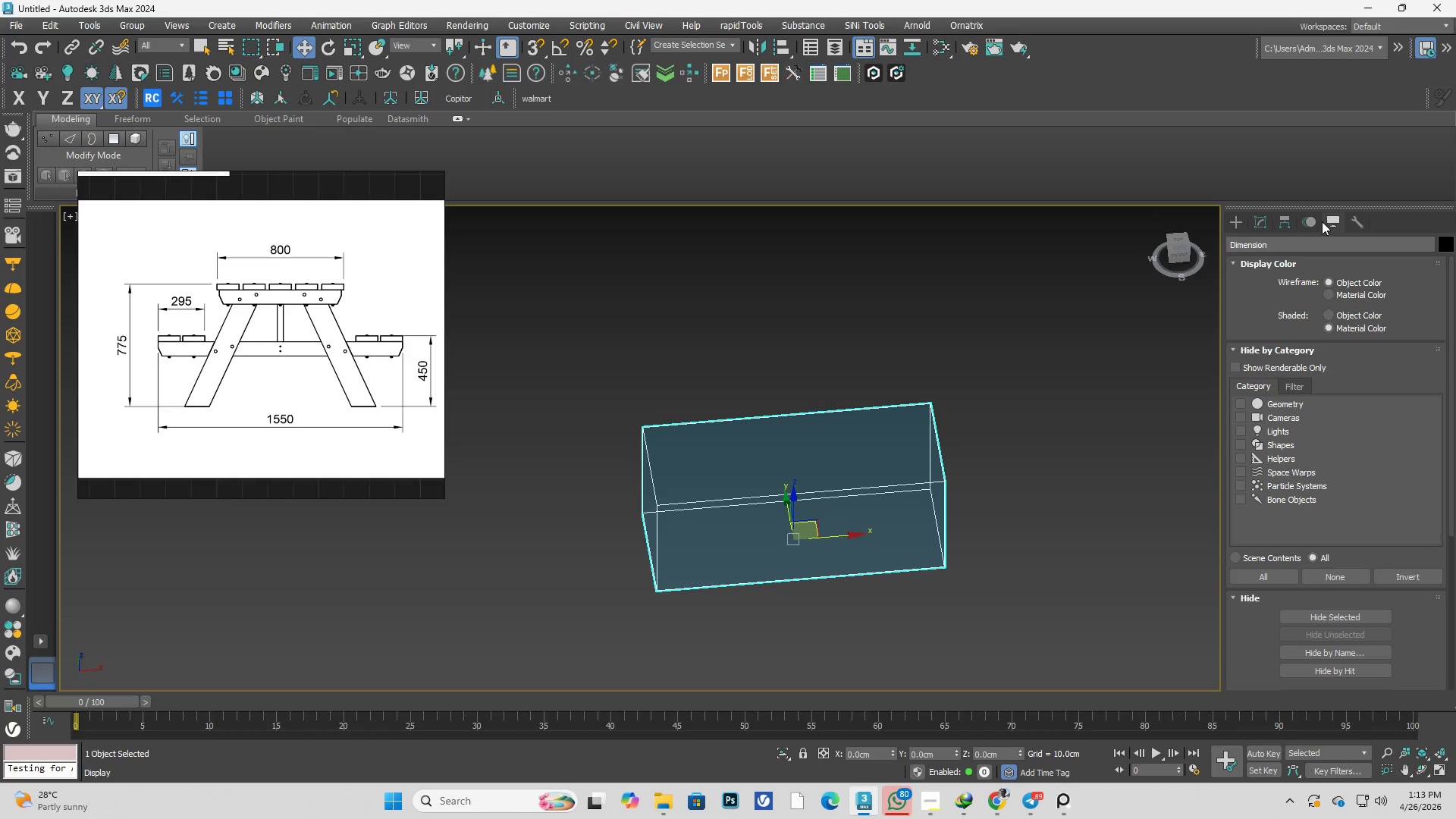 
left_click([1315, 224])
 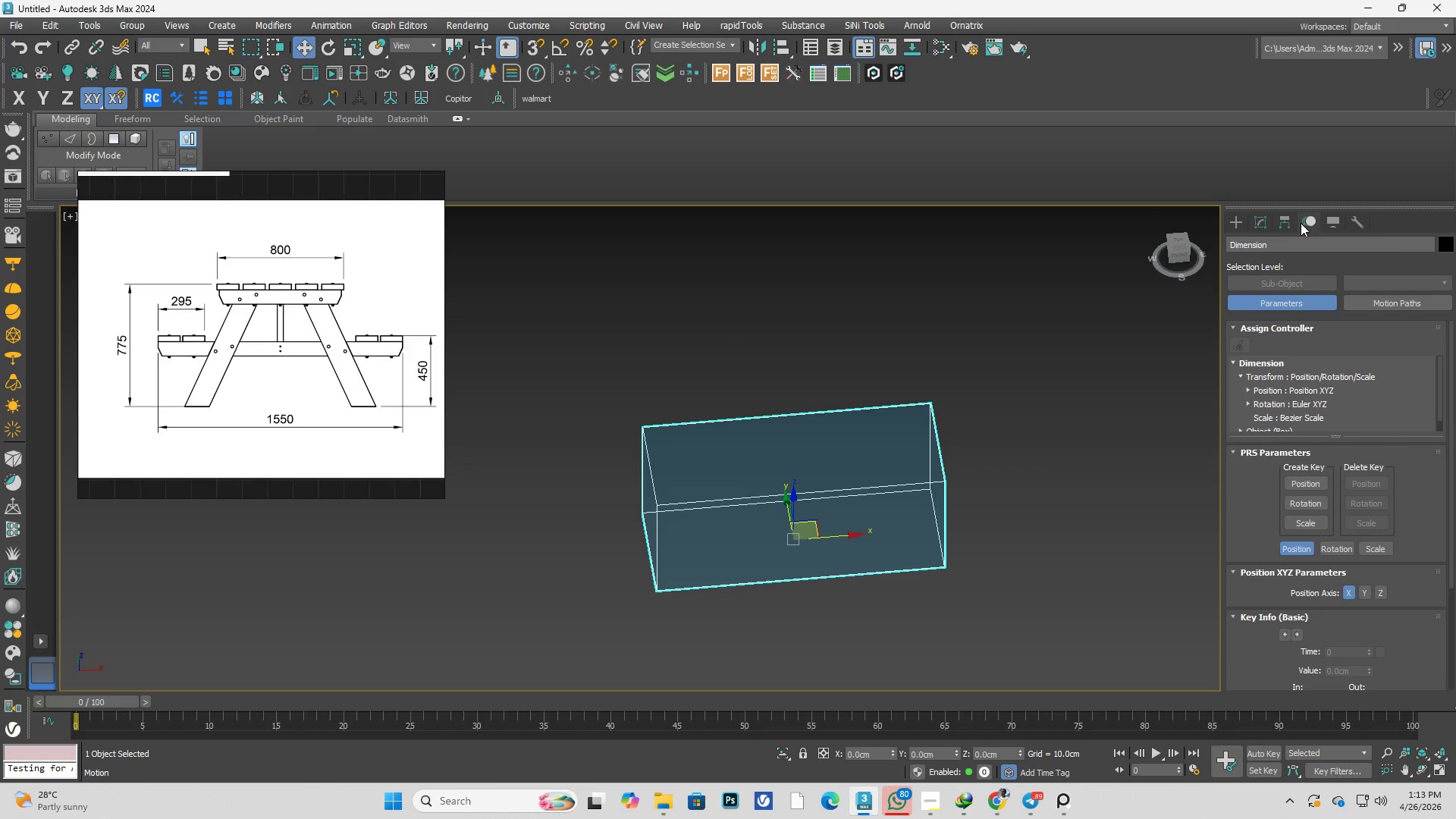 
left_click([1294, 223])
 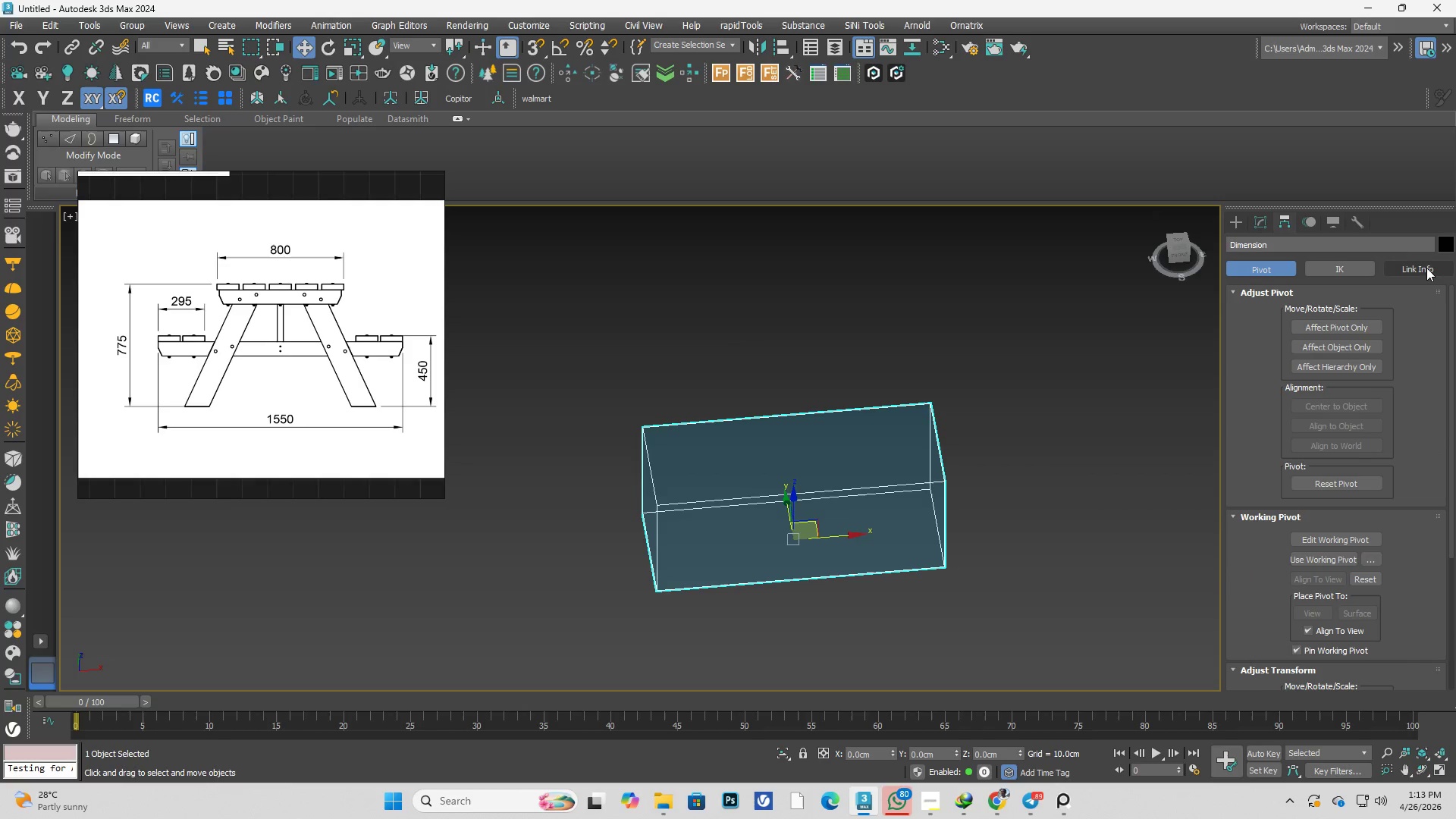 
left_click([1426, 268])
 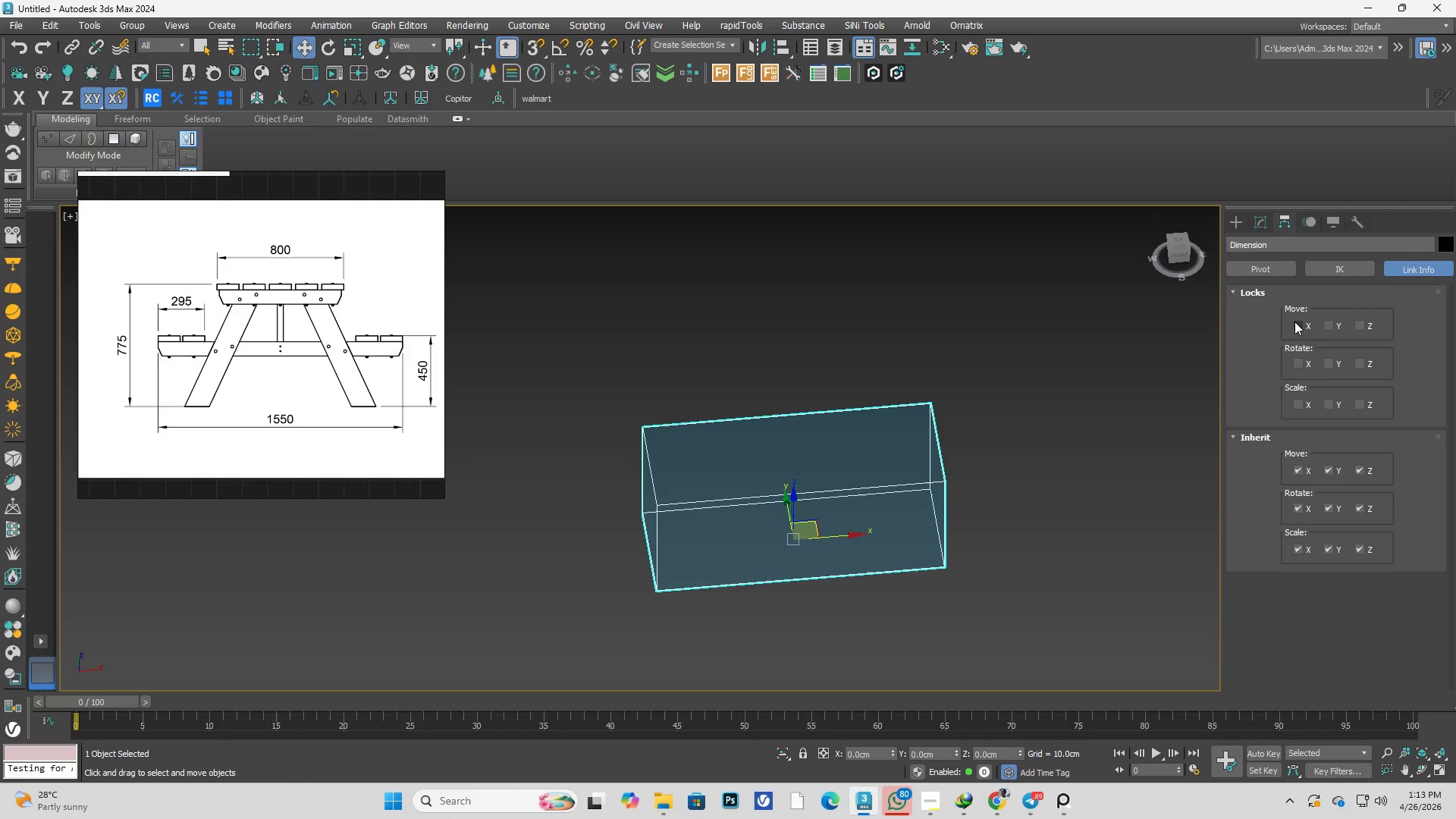 
double_click([1339, 324])
 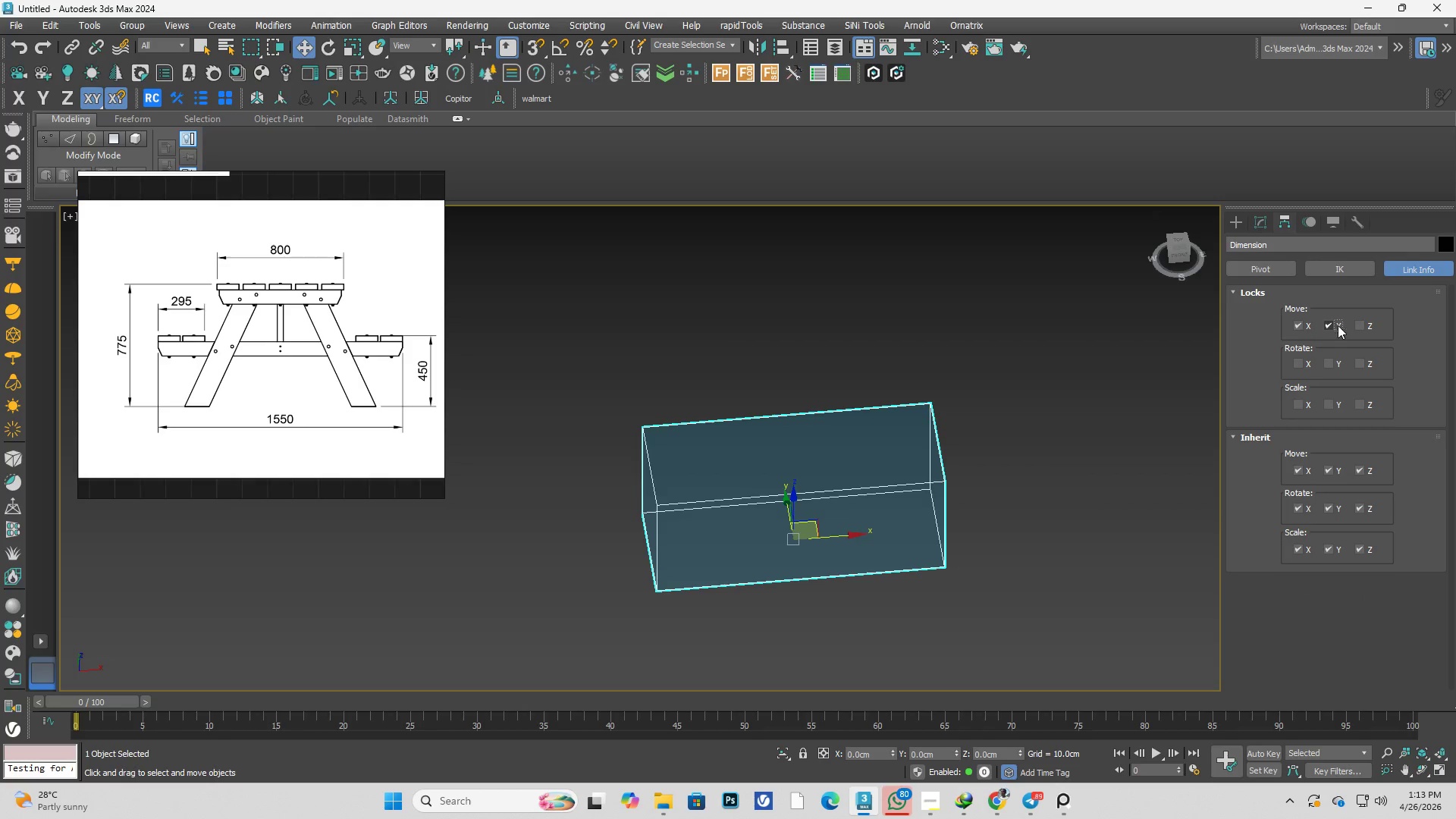 
triple_click([1352, 326])
 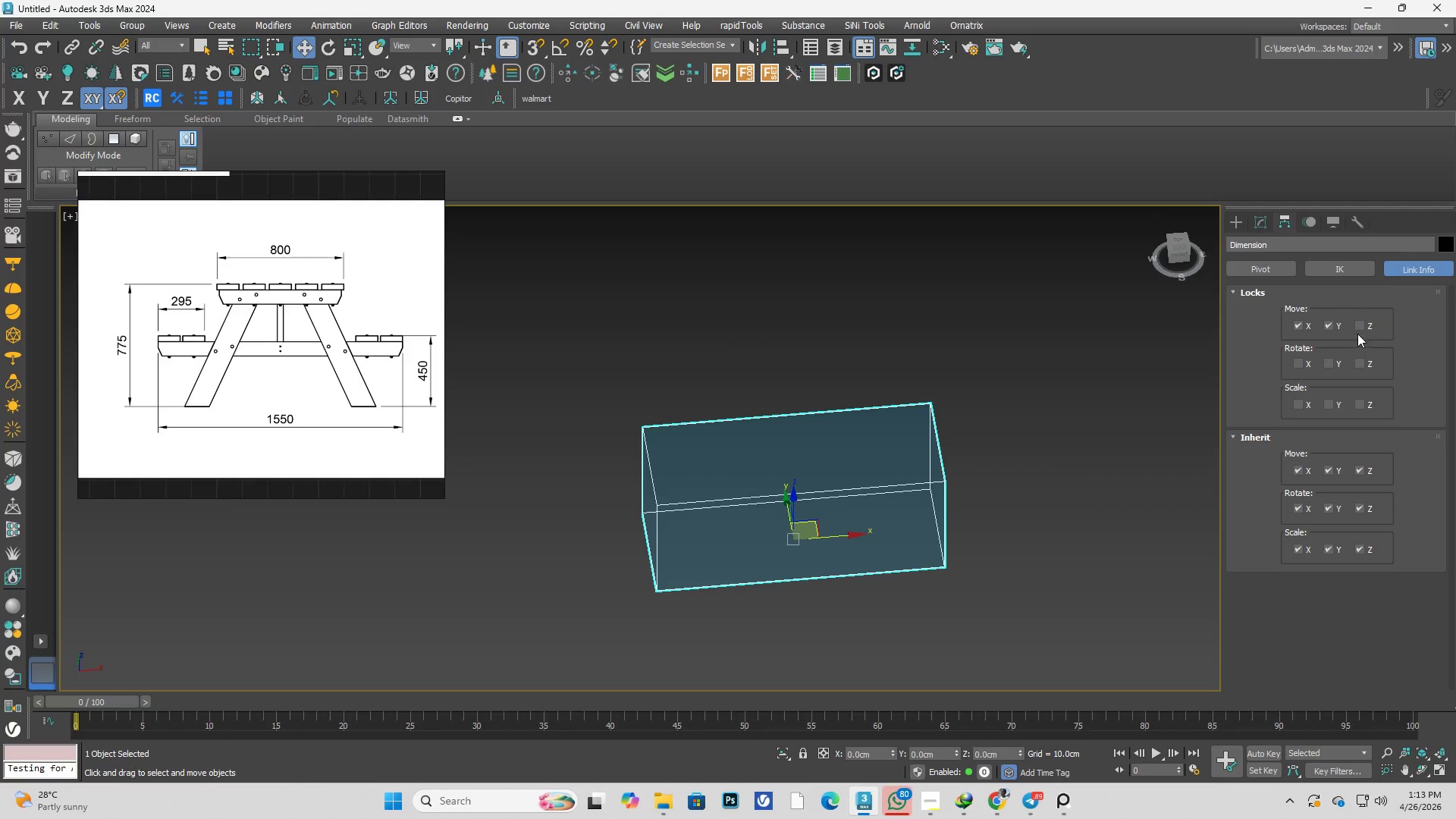 
left_click([1359, 324])
 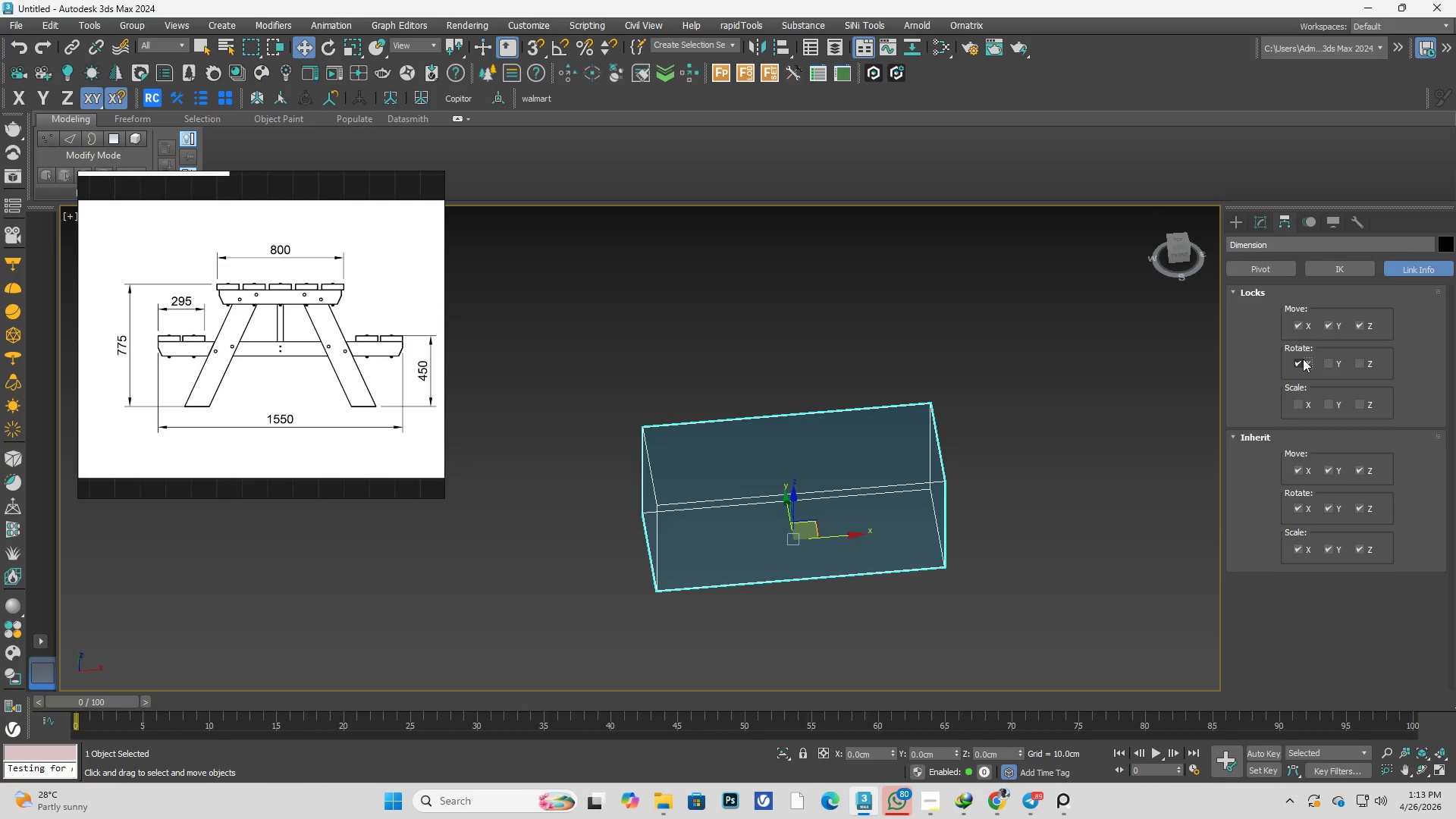 
double_click([1329, 362])
 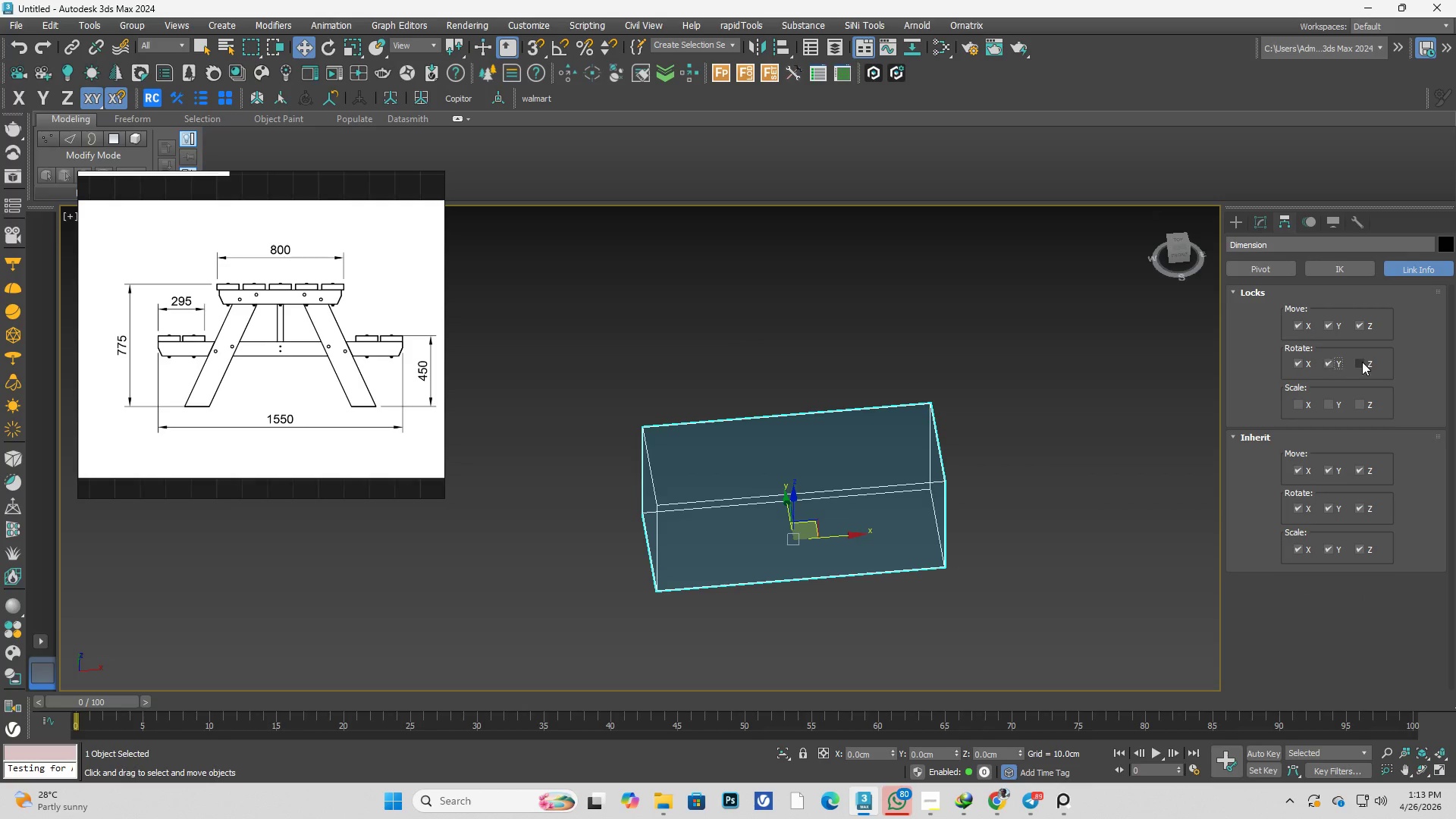 
triple_click([1363, 362])
 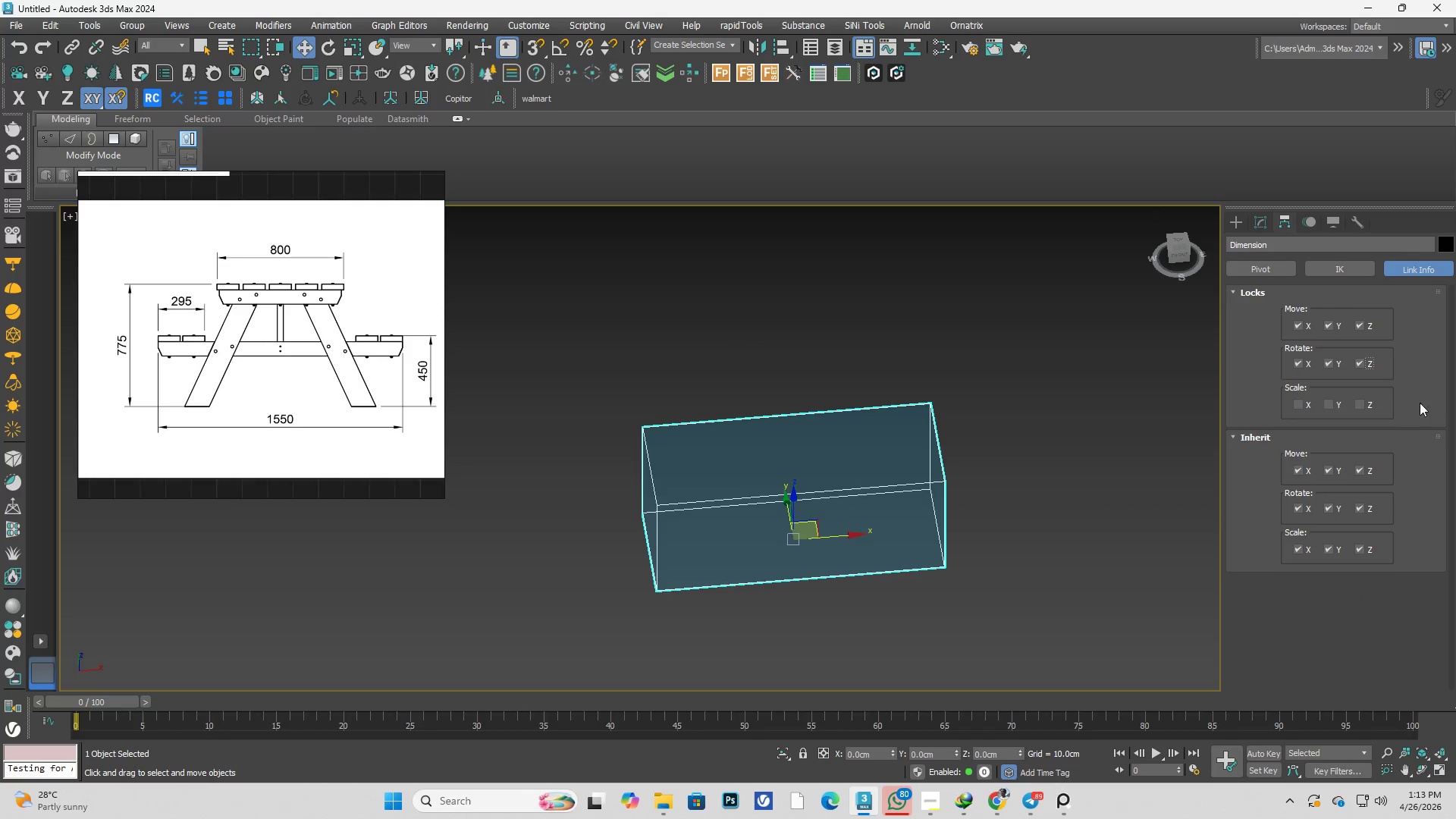 
triple_click([1417, 393])
 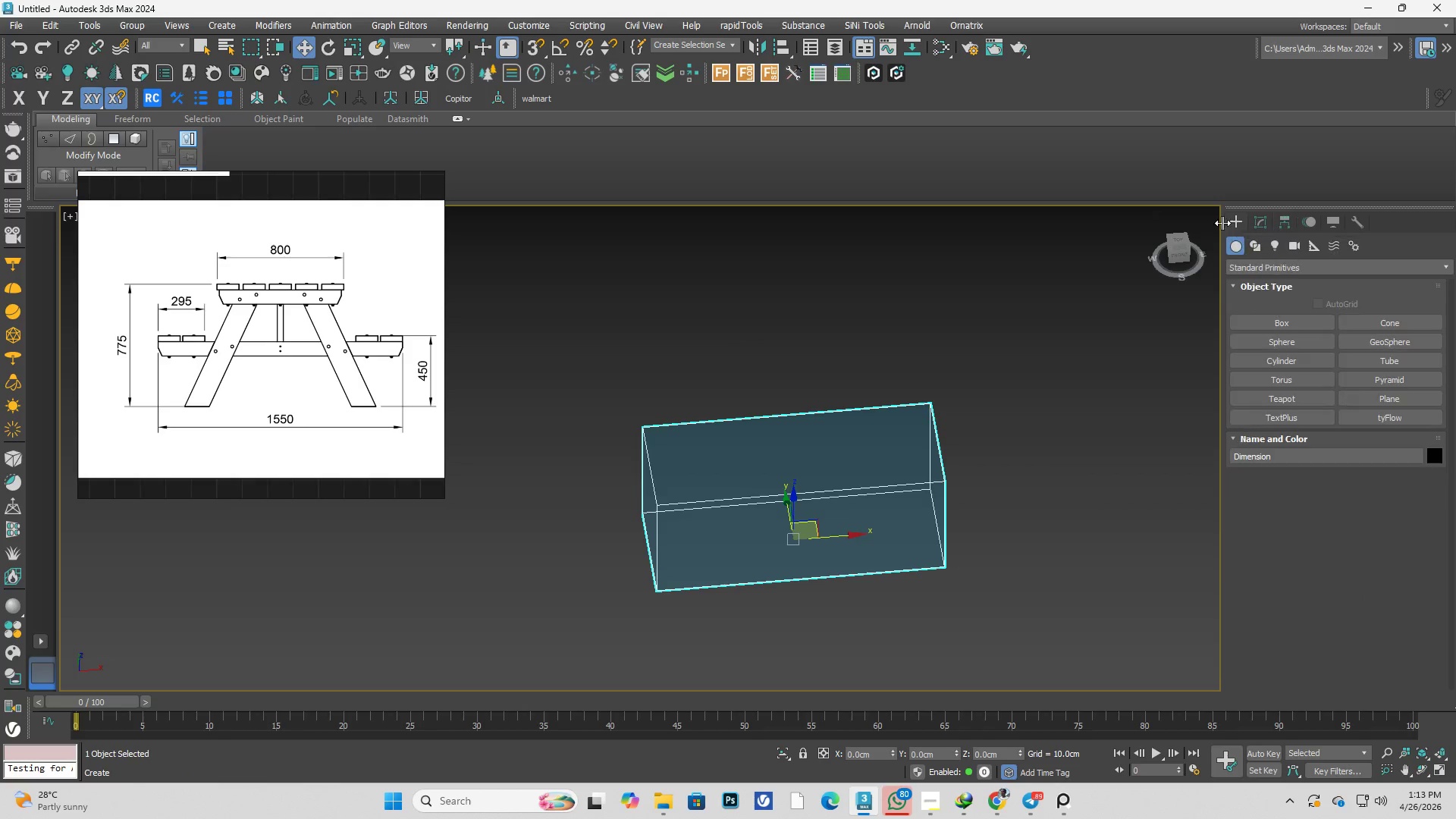 
double_click([1050, 398])
 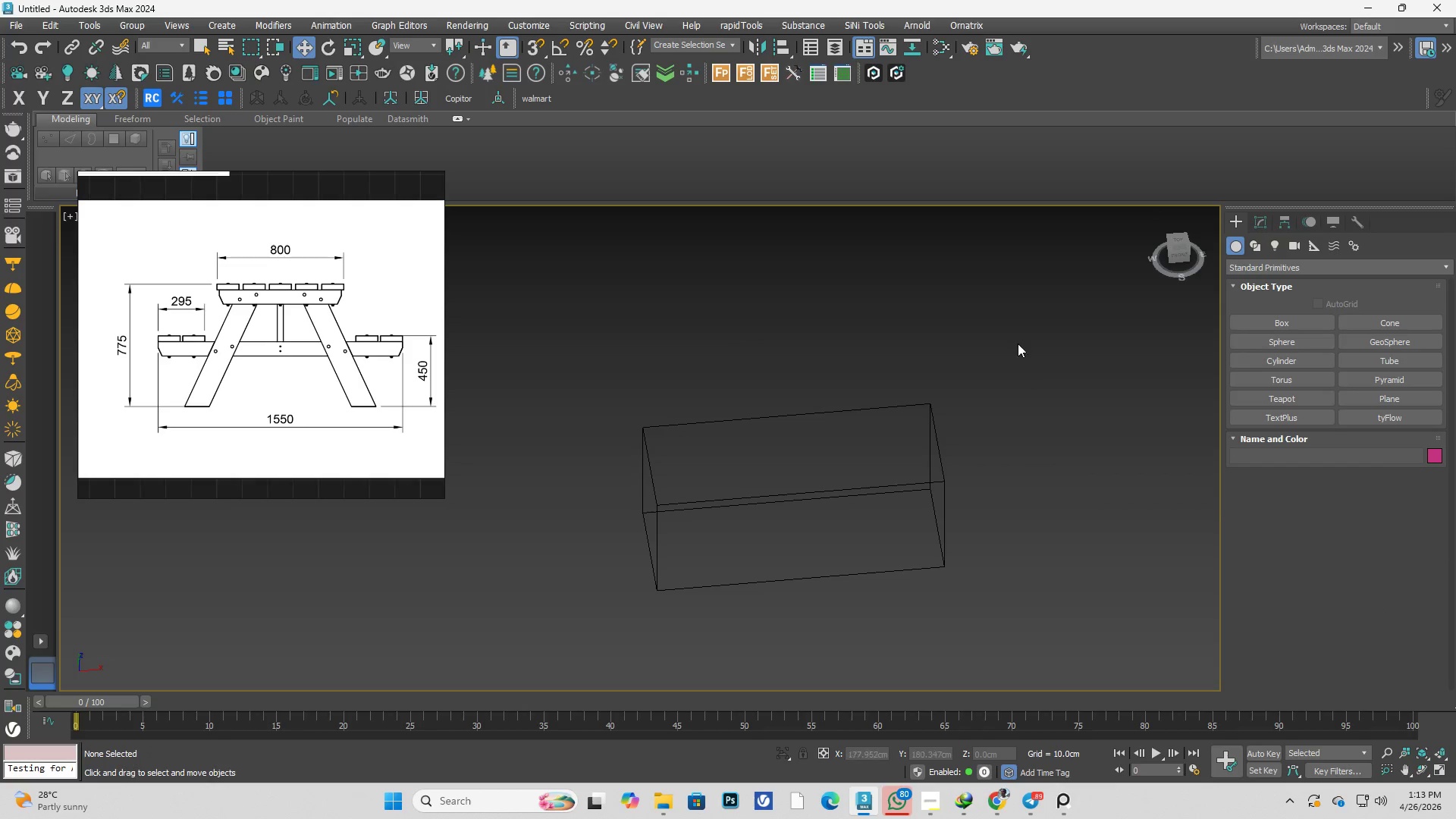 
left_click_drag(start_coordinate=[986, 359], to_coordinate=[793, 504])
 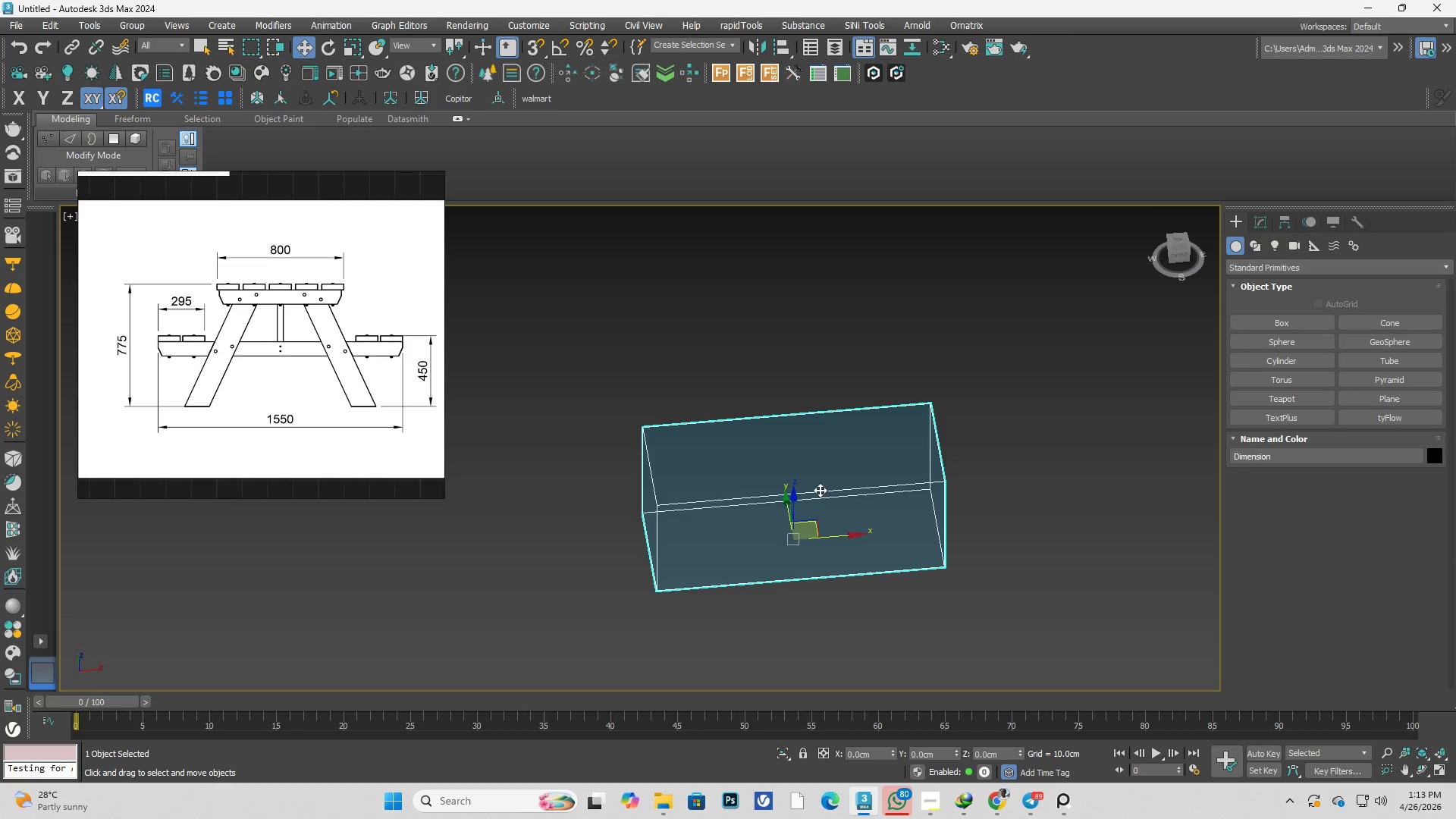 
key(Alt+AltLeft)
 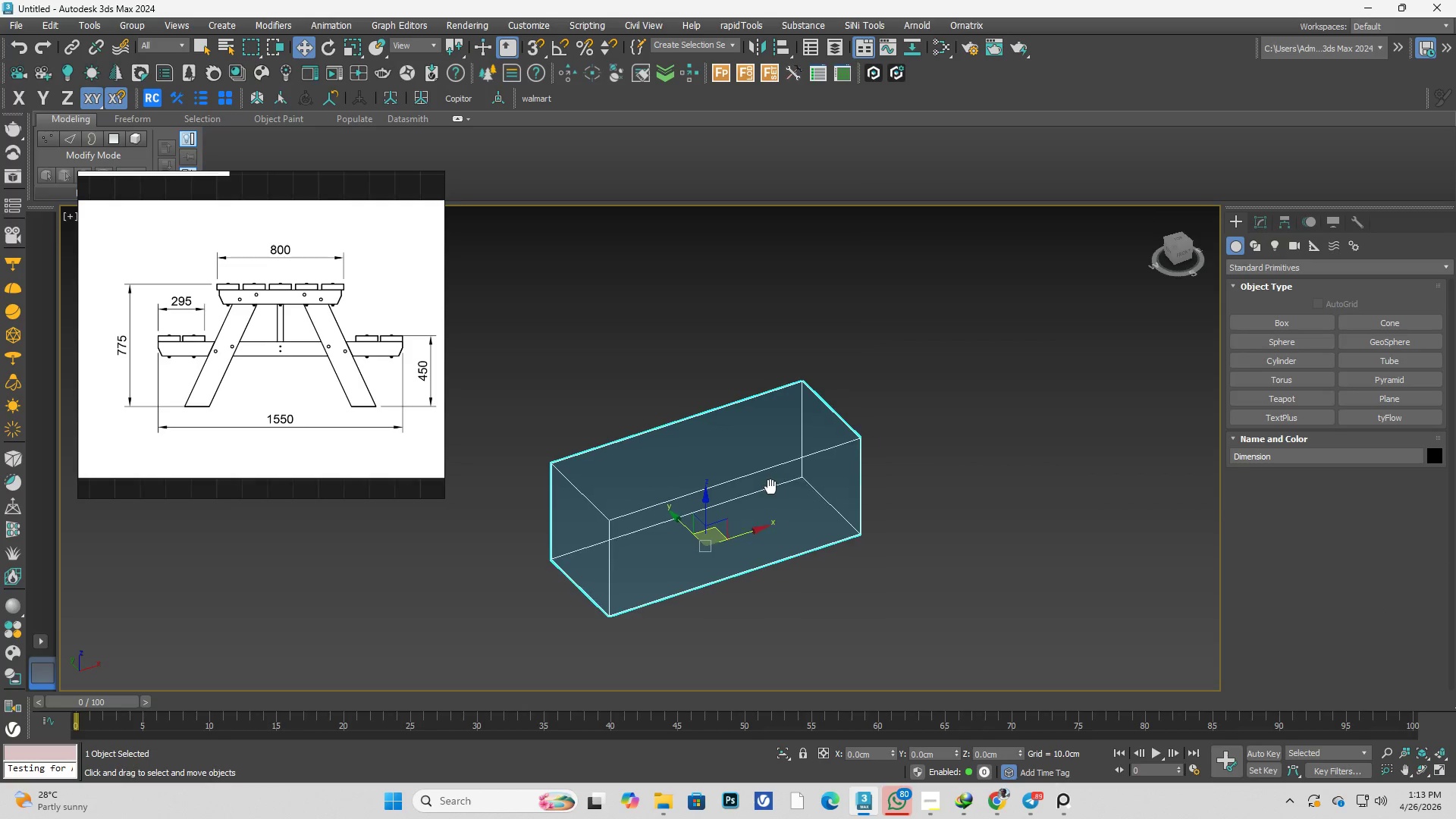 
left_click([1073, 513])
 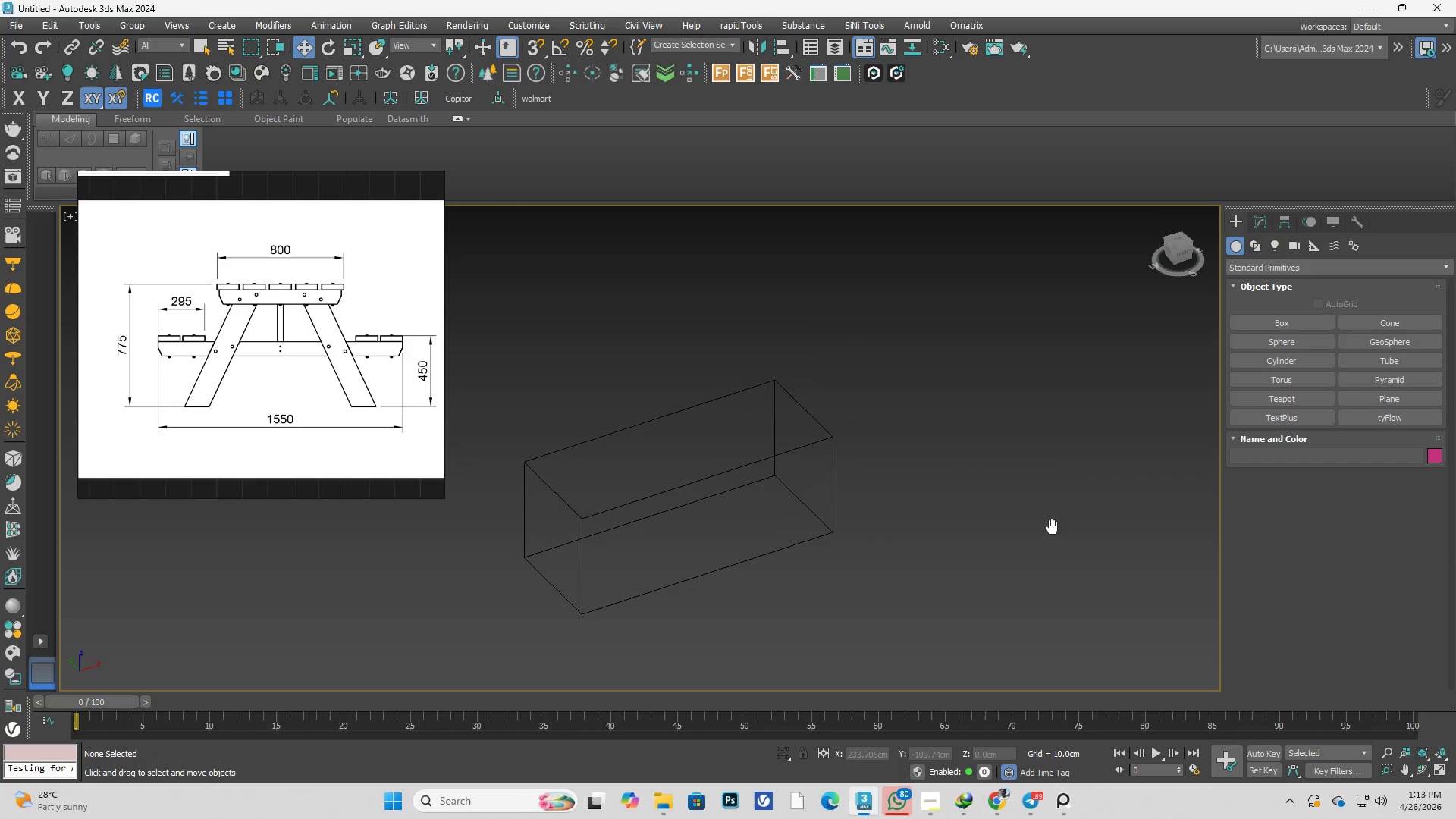 
key(T)
 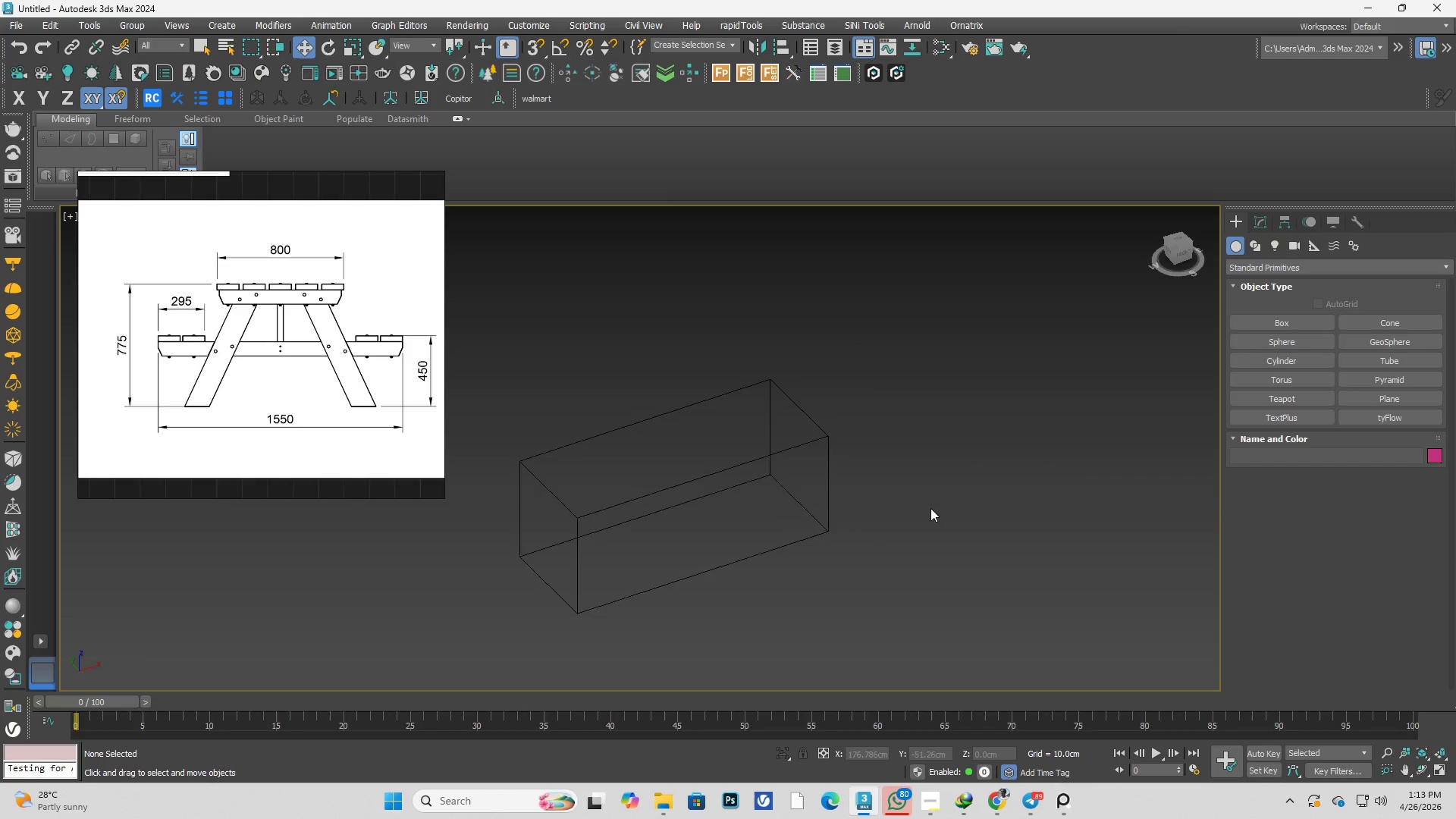 
key(F3)
 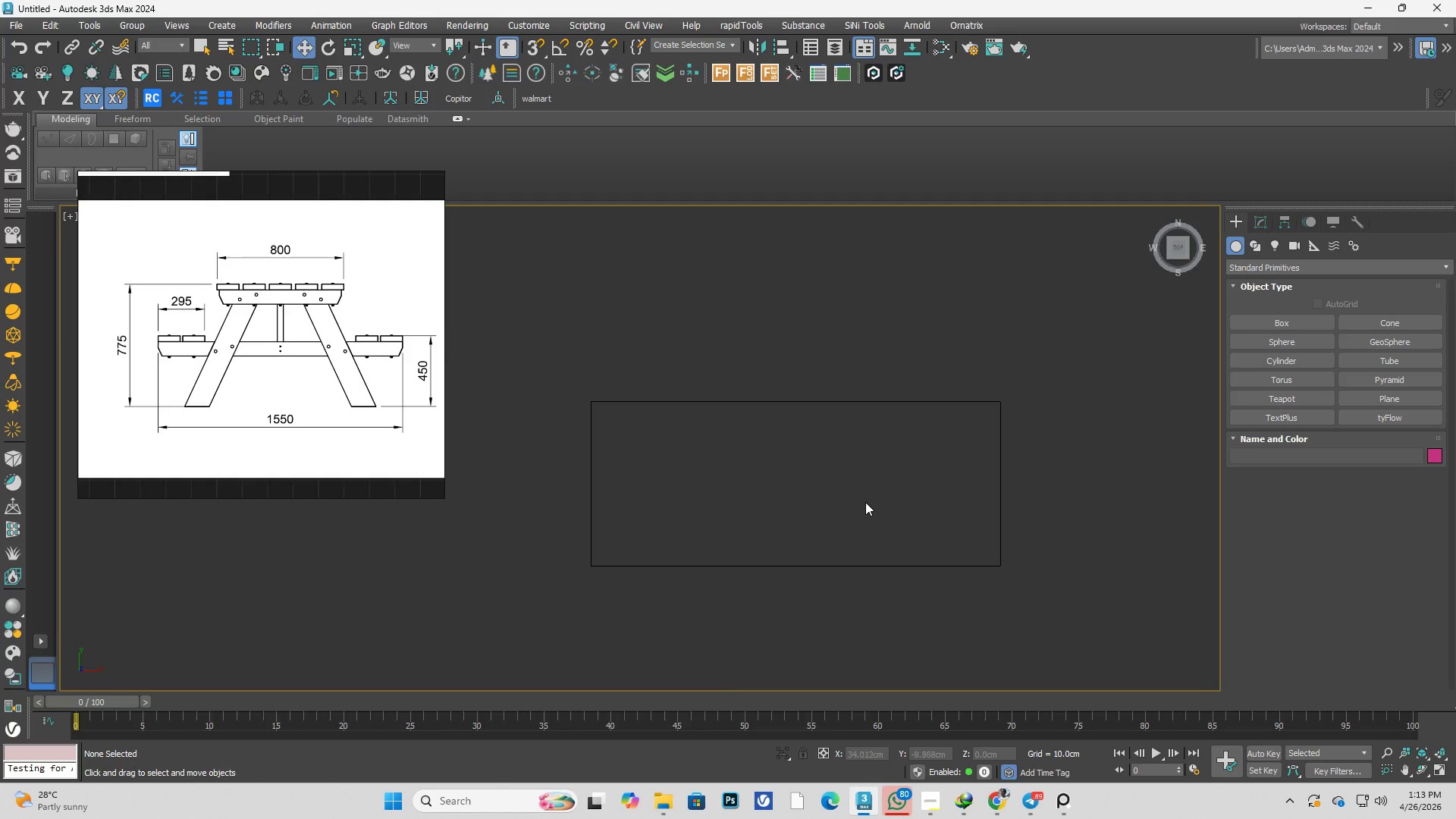 
scroll: coordinate [851, 510], scroll_direction: down, amount: 1.0
 